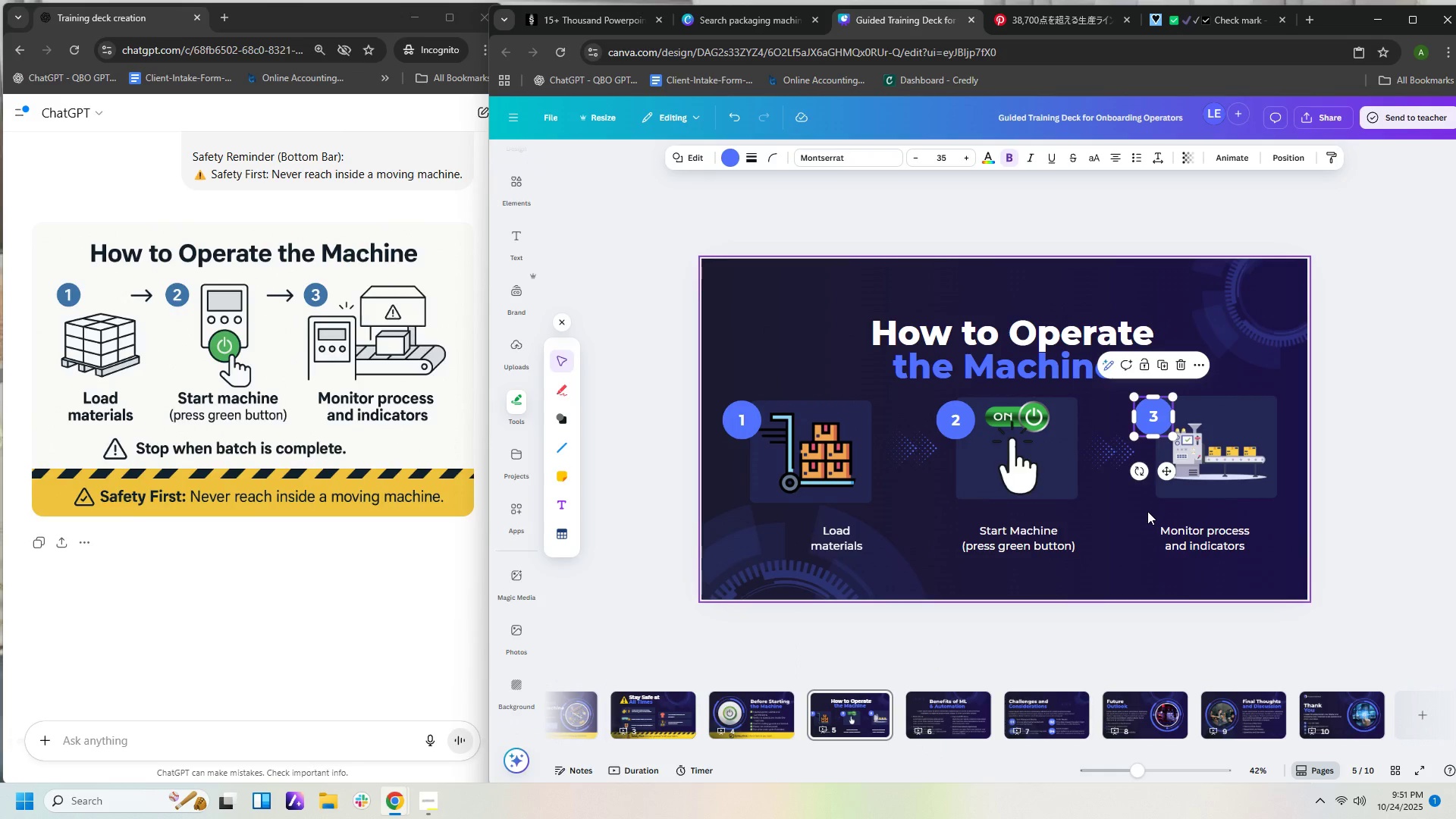 
left_click([1147, 511])
 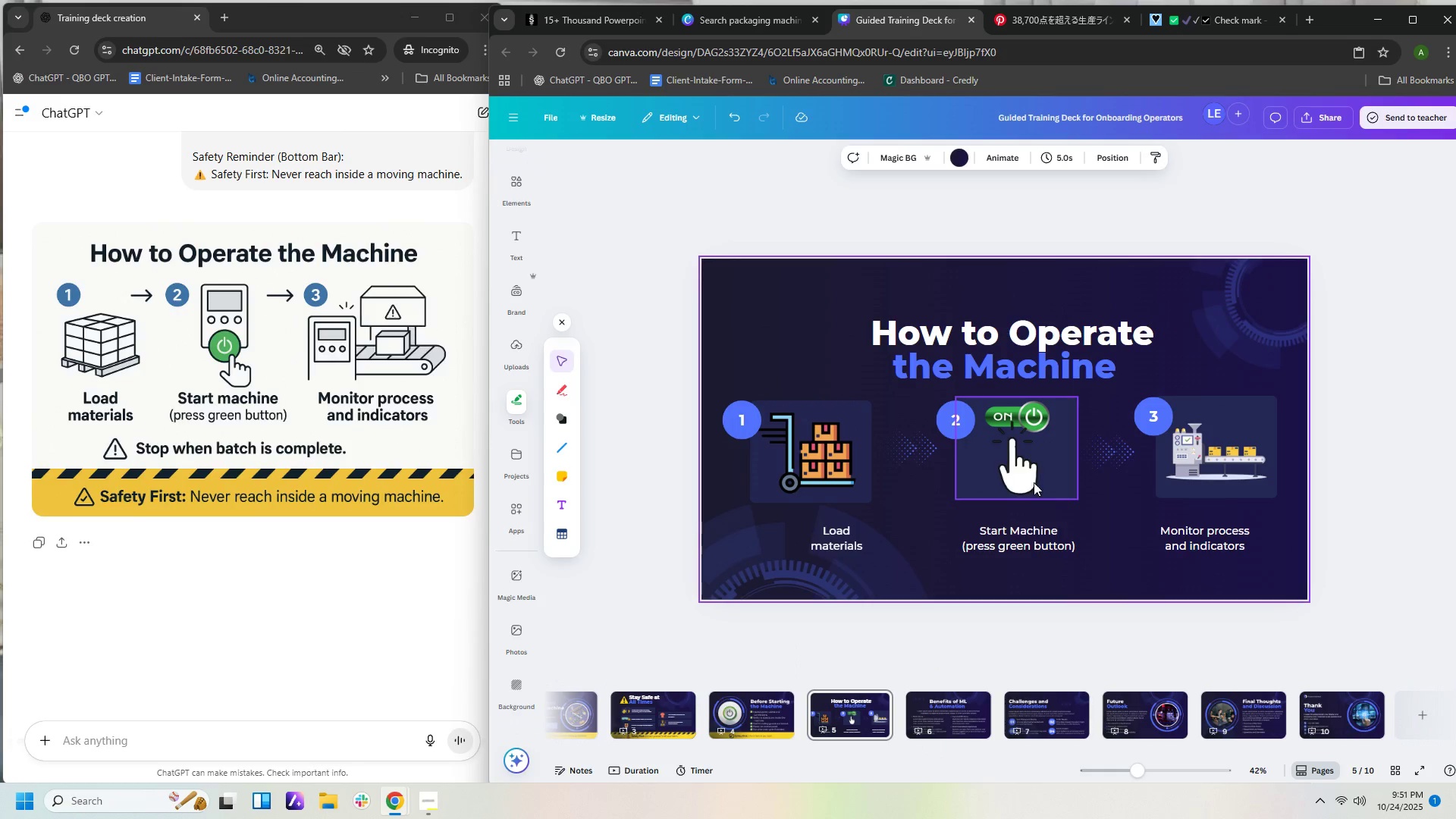 
left_click_drag(start_coordinate=[1031, 478], to_coordinate=[1019, 482])
 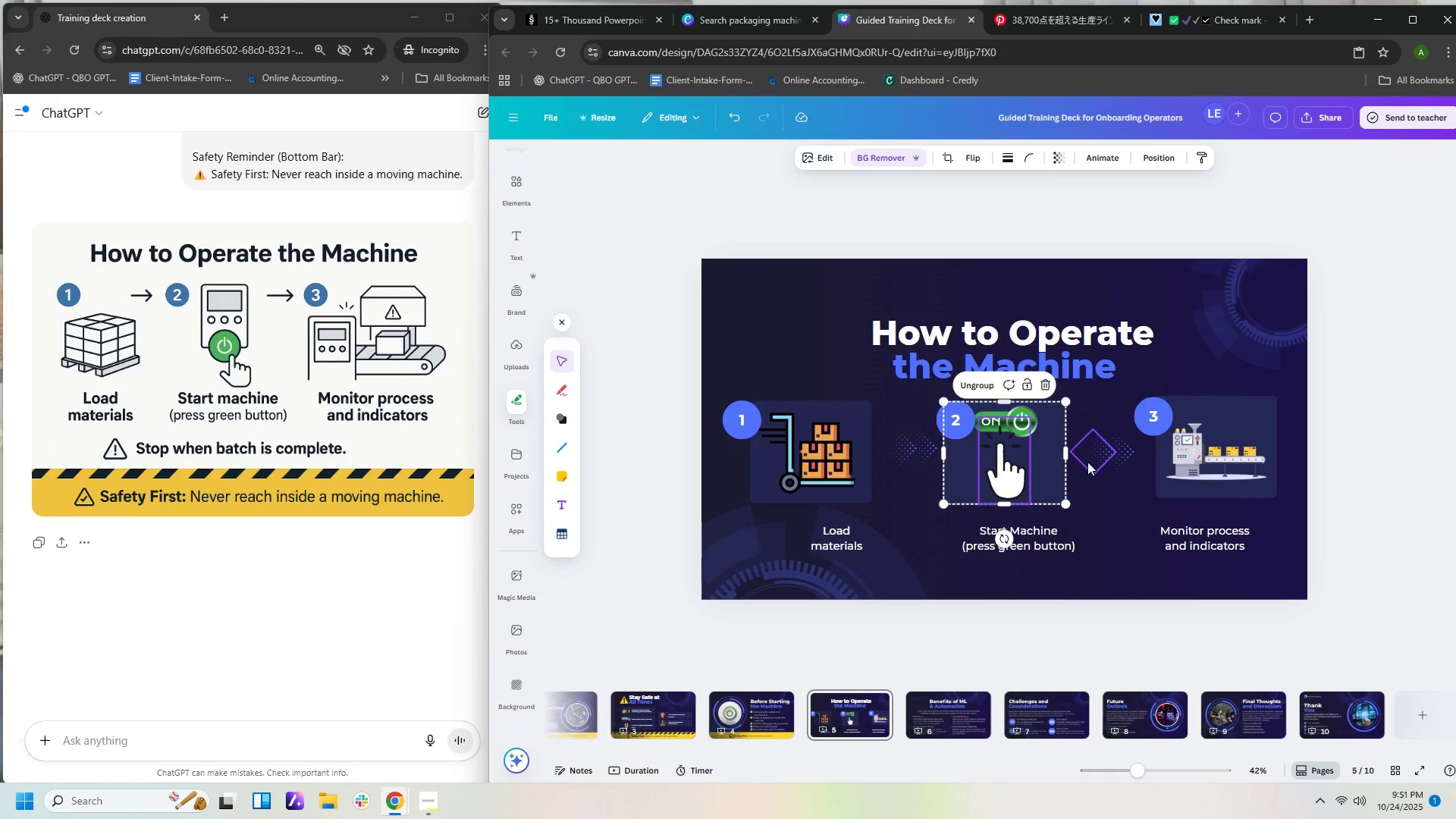 
left_click([1087, 462])
 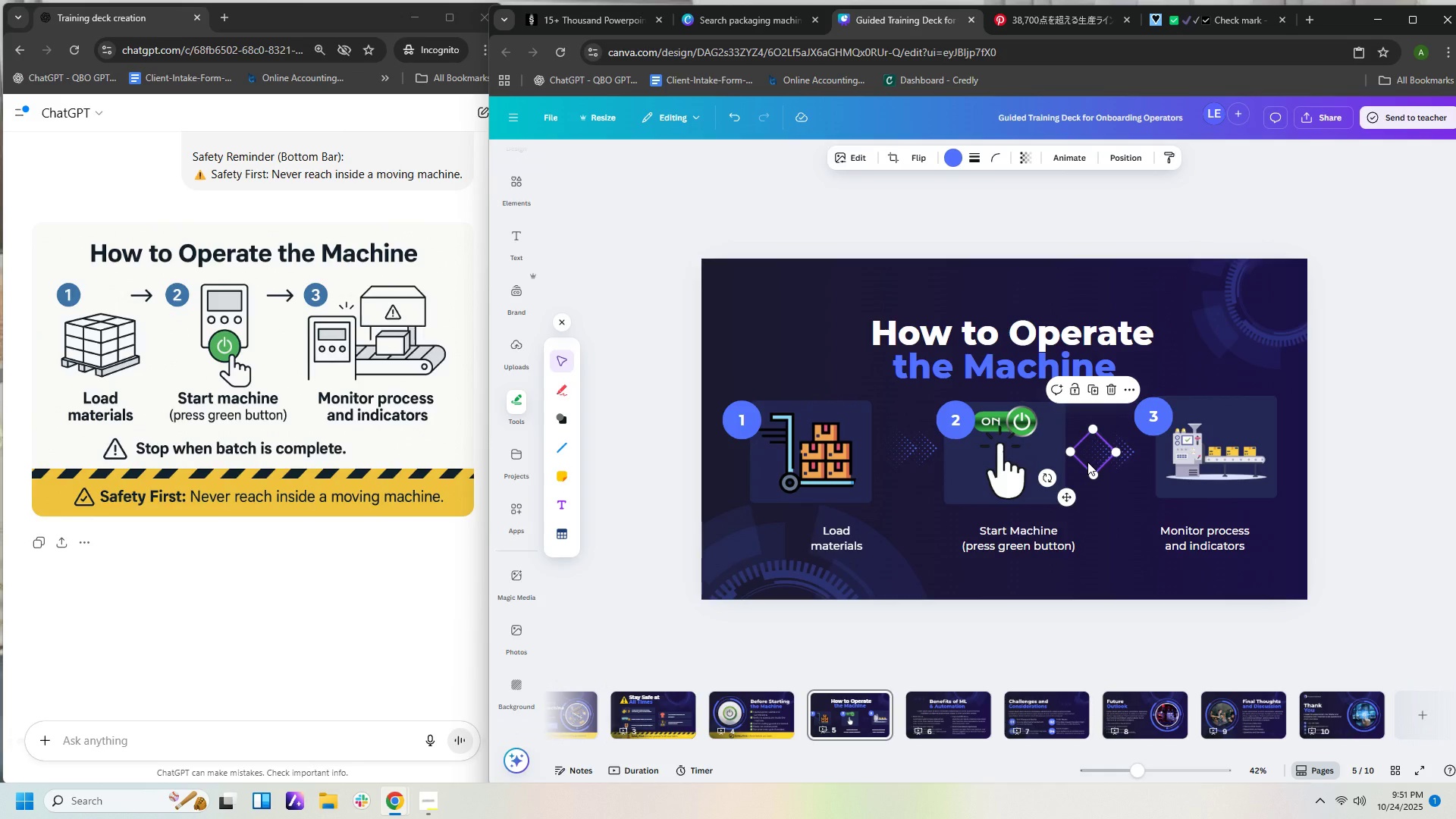 
hold_key(key=ArrowLeft, duration=1.18)
 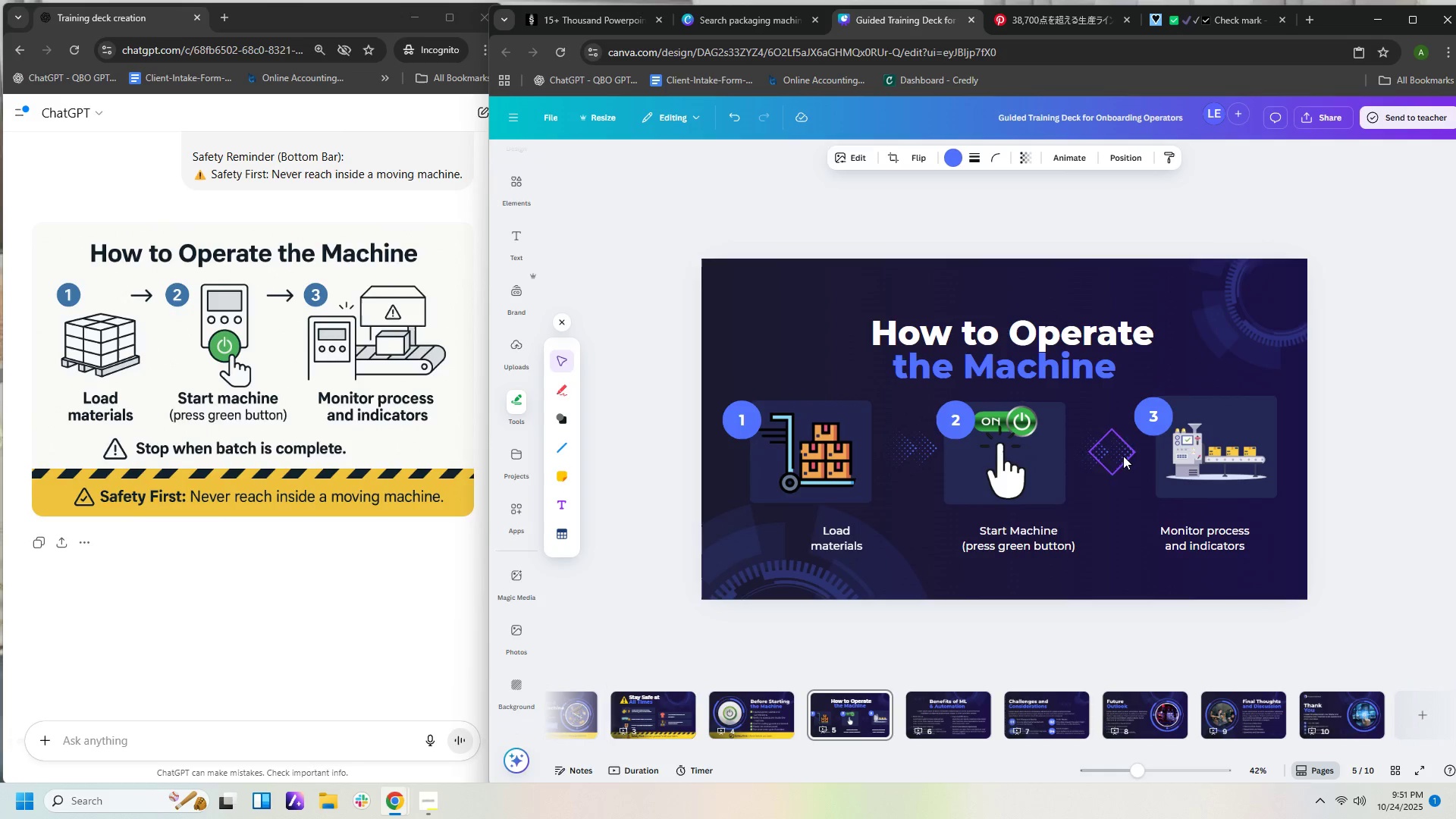 
left_click([1123, 456])
 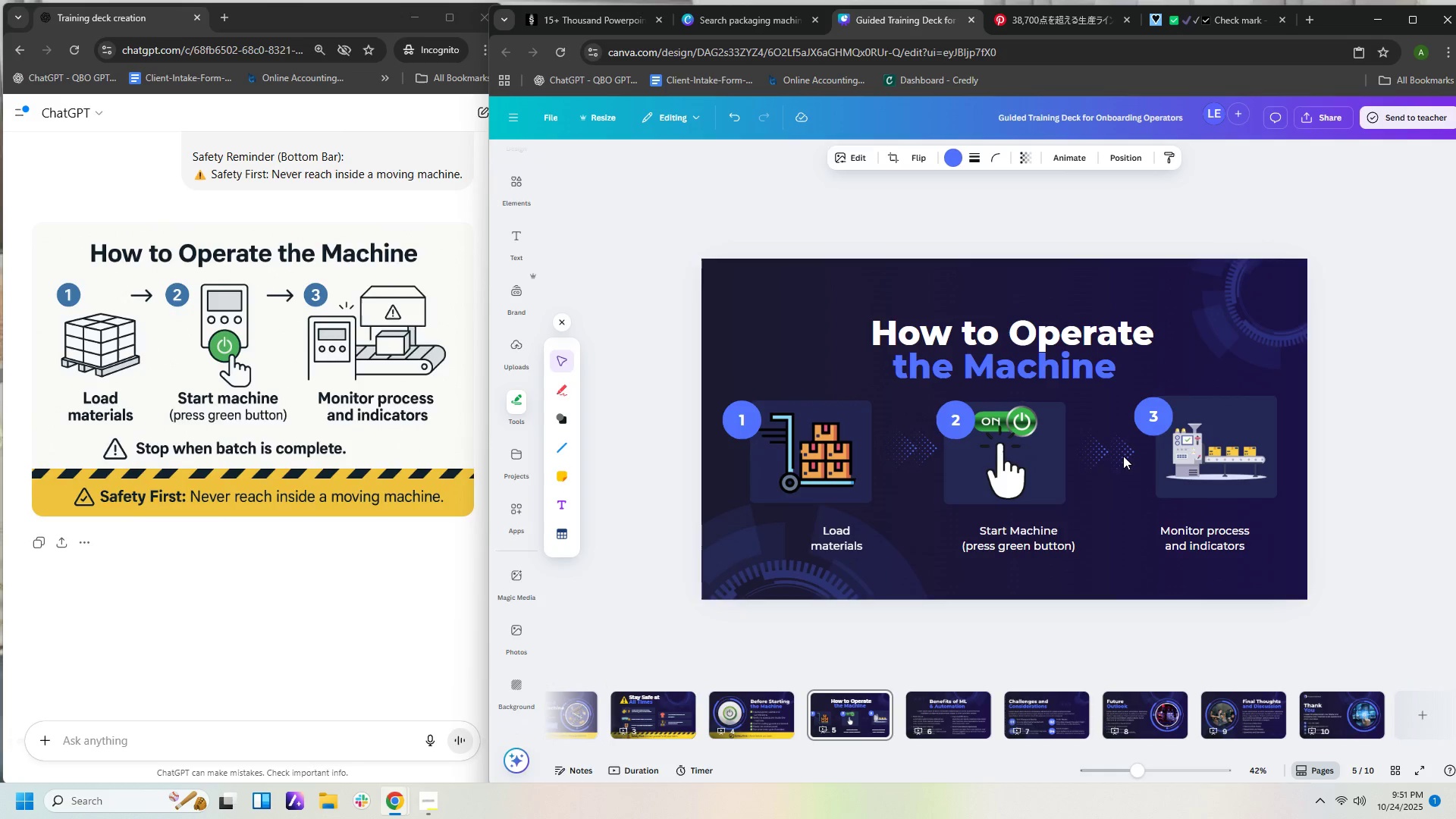 
hold_key(key=ArrowLeft, duration=0.94)
 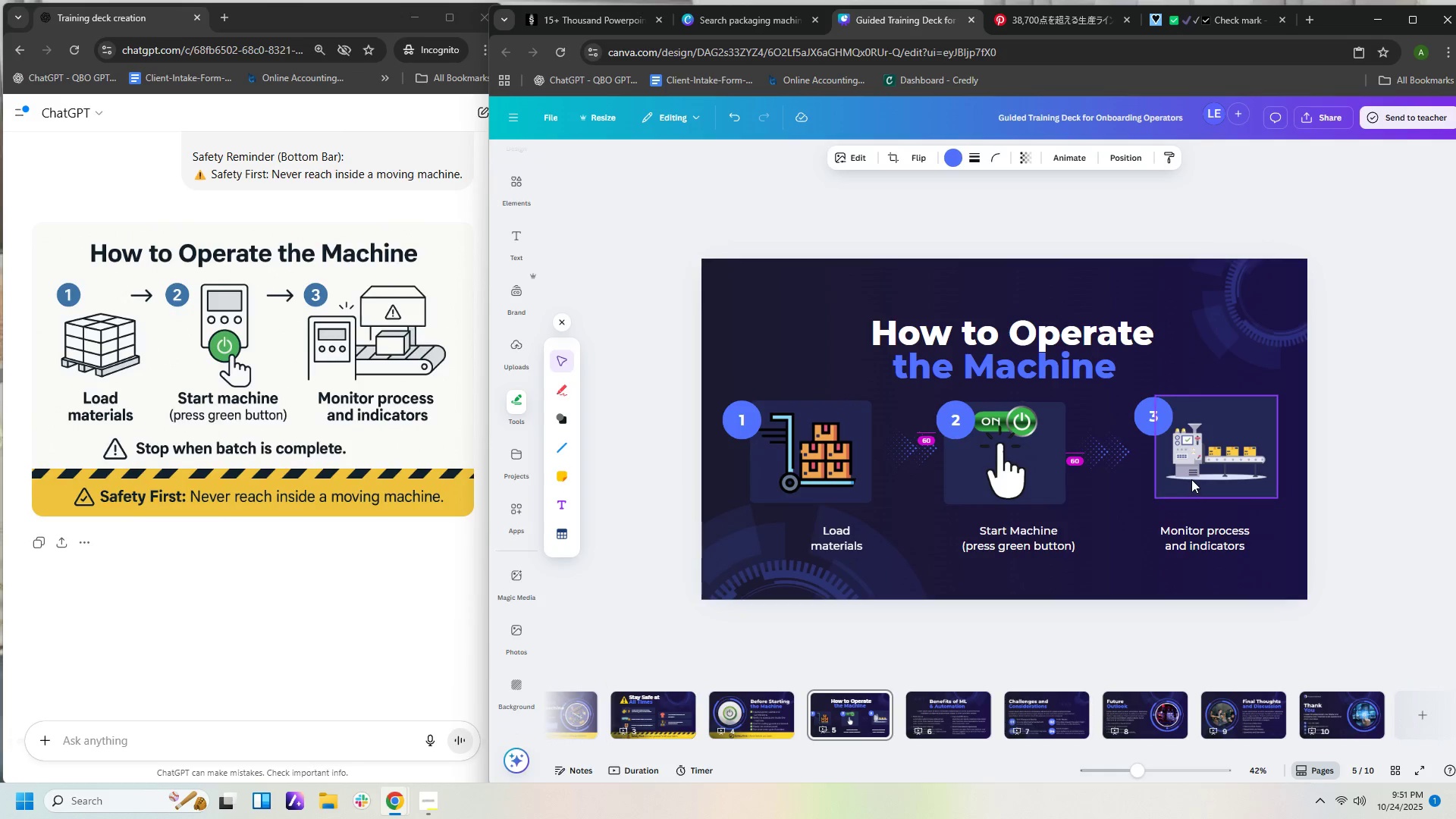 
left_click_drag(start_coordinate=[1191, 479], to_coordinate=[1181, 483])
 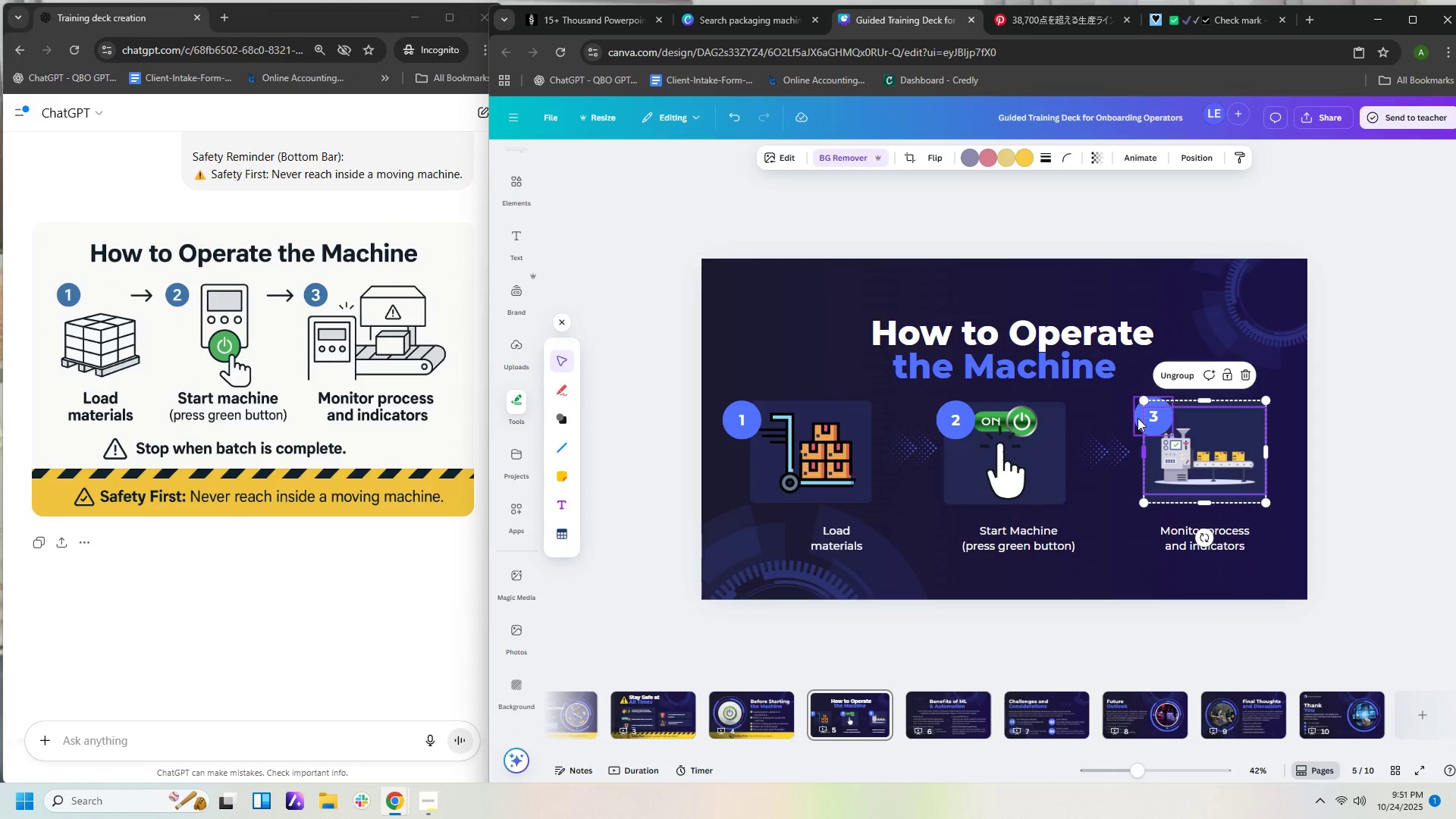 
left_click_drag(start_coordinate=[1135, 418], to_coordinate=[1118, 415])
 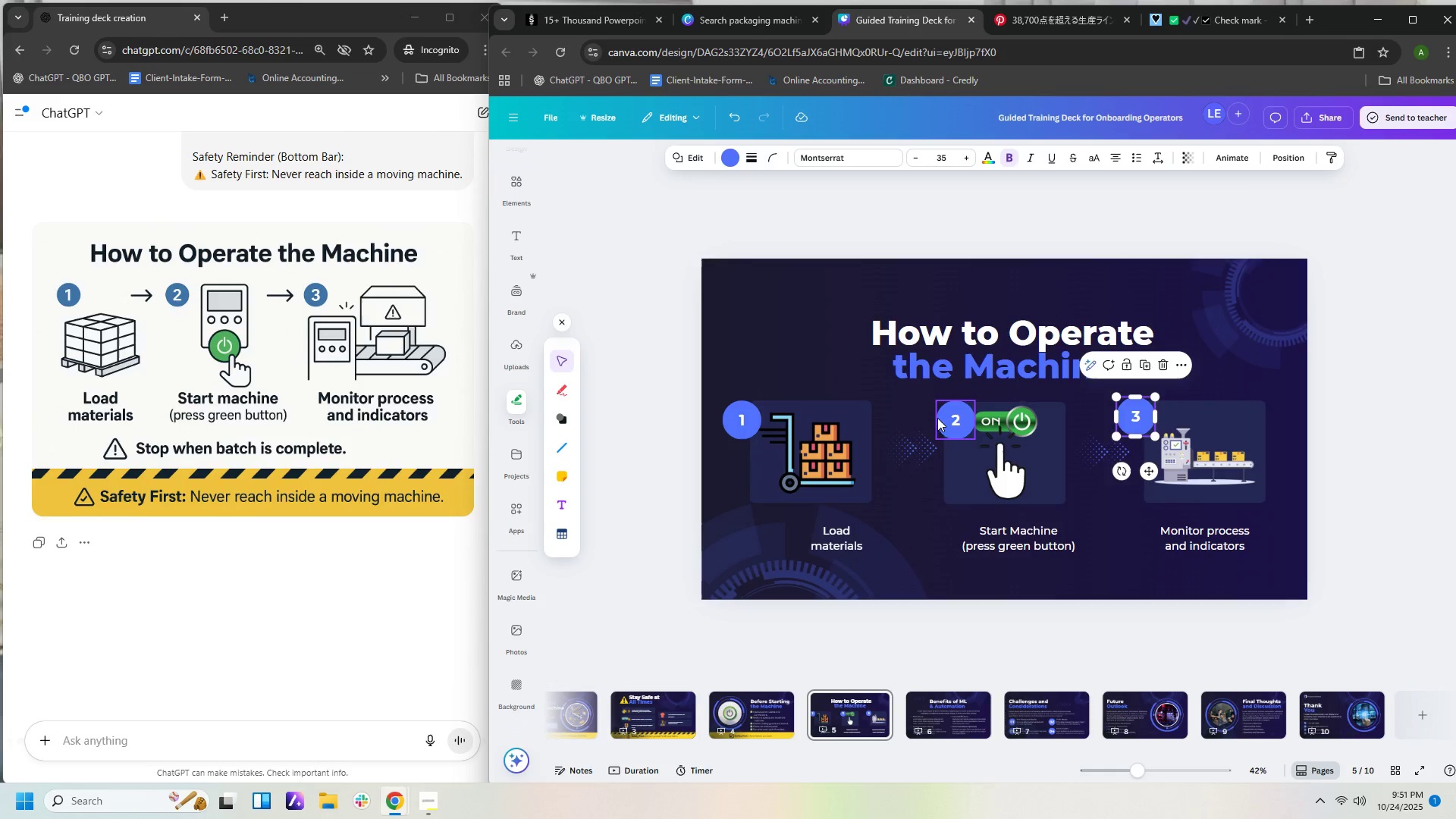 
left_click([939, 418])
 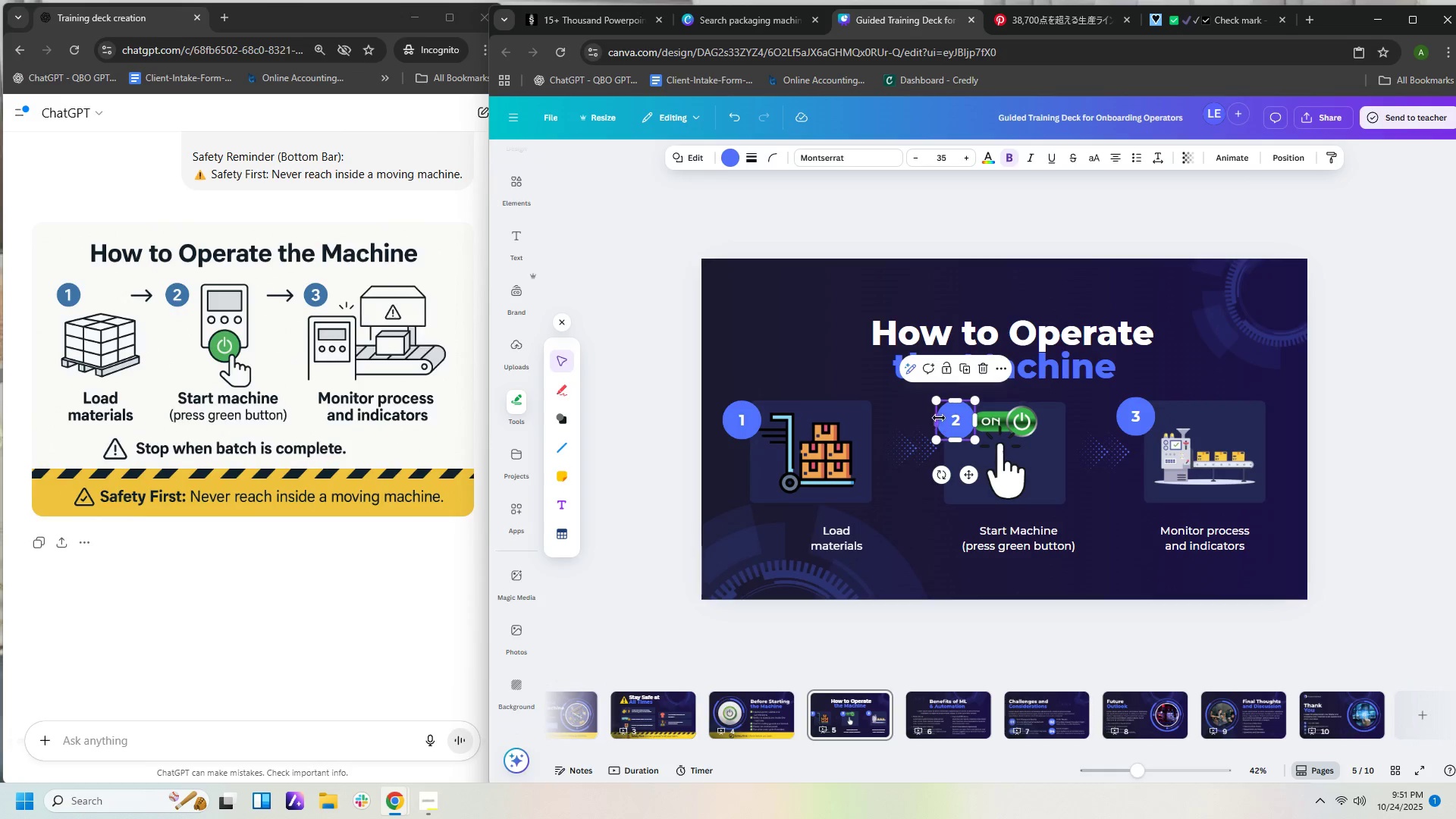 
hold_key(key=ArrowLeft, duration=1.52)
 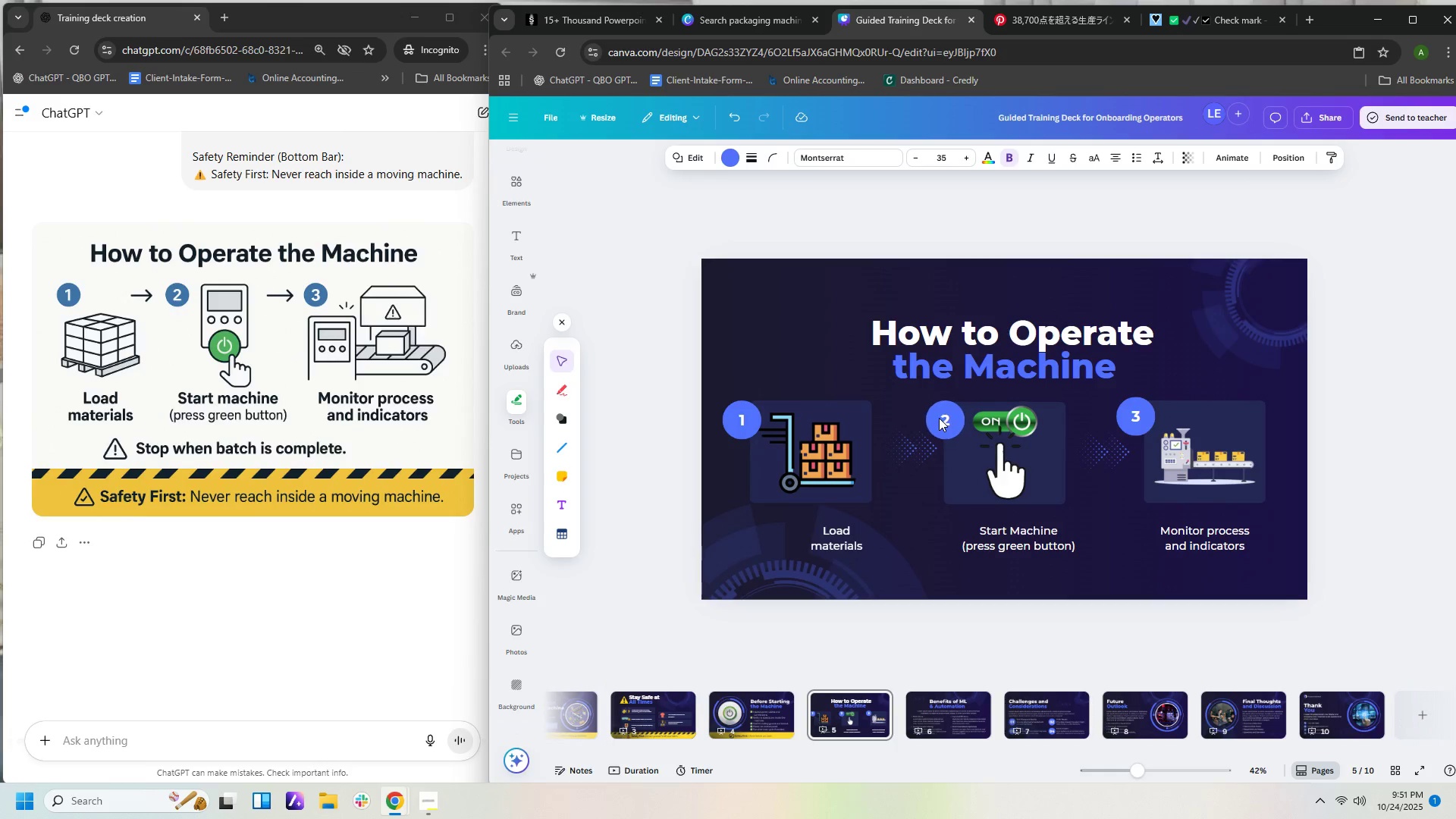 
key(ArrowLeft)
 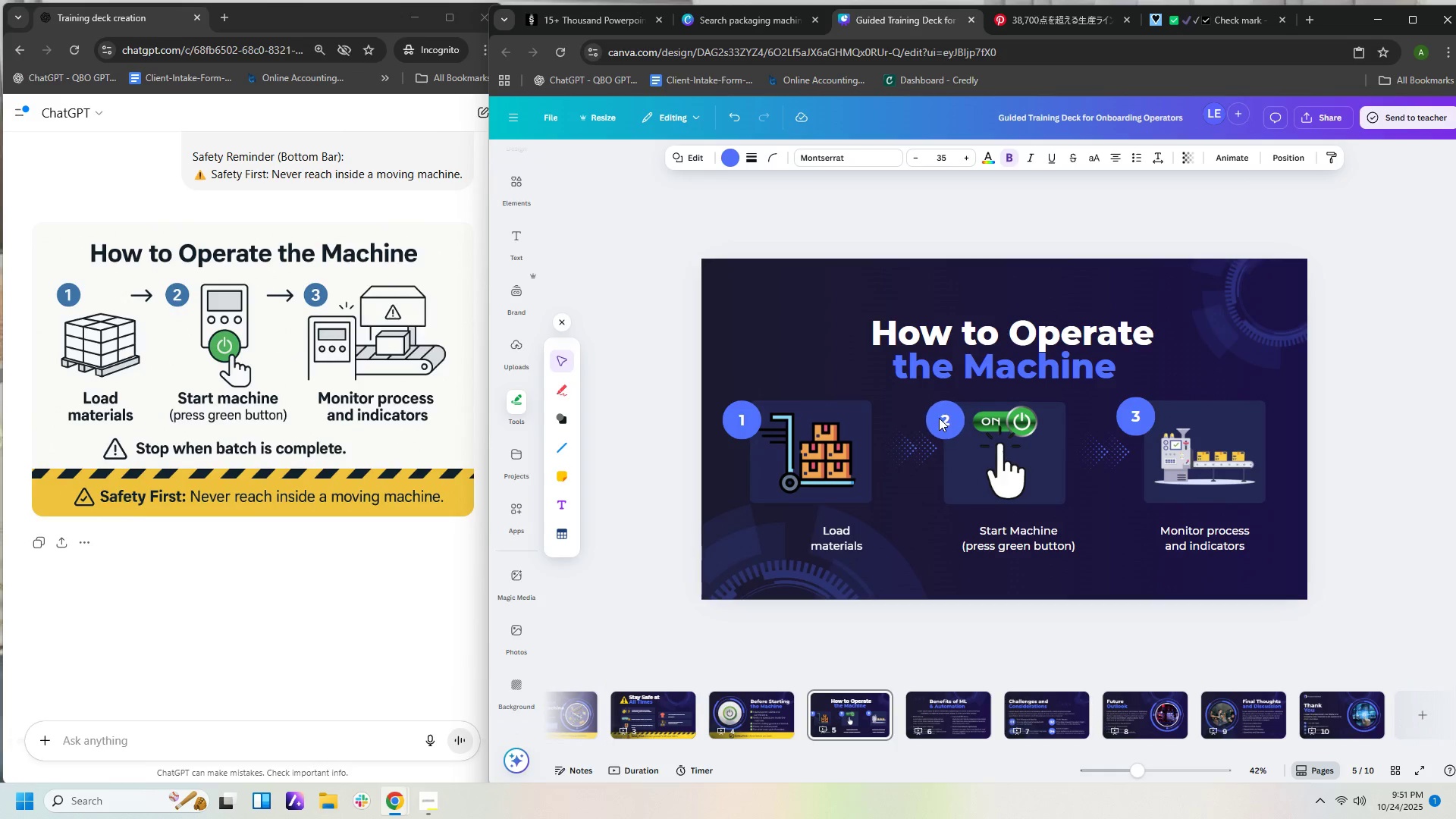 
key(ArrowLeft)
 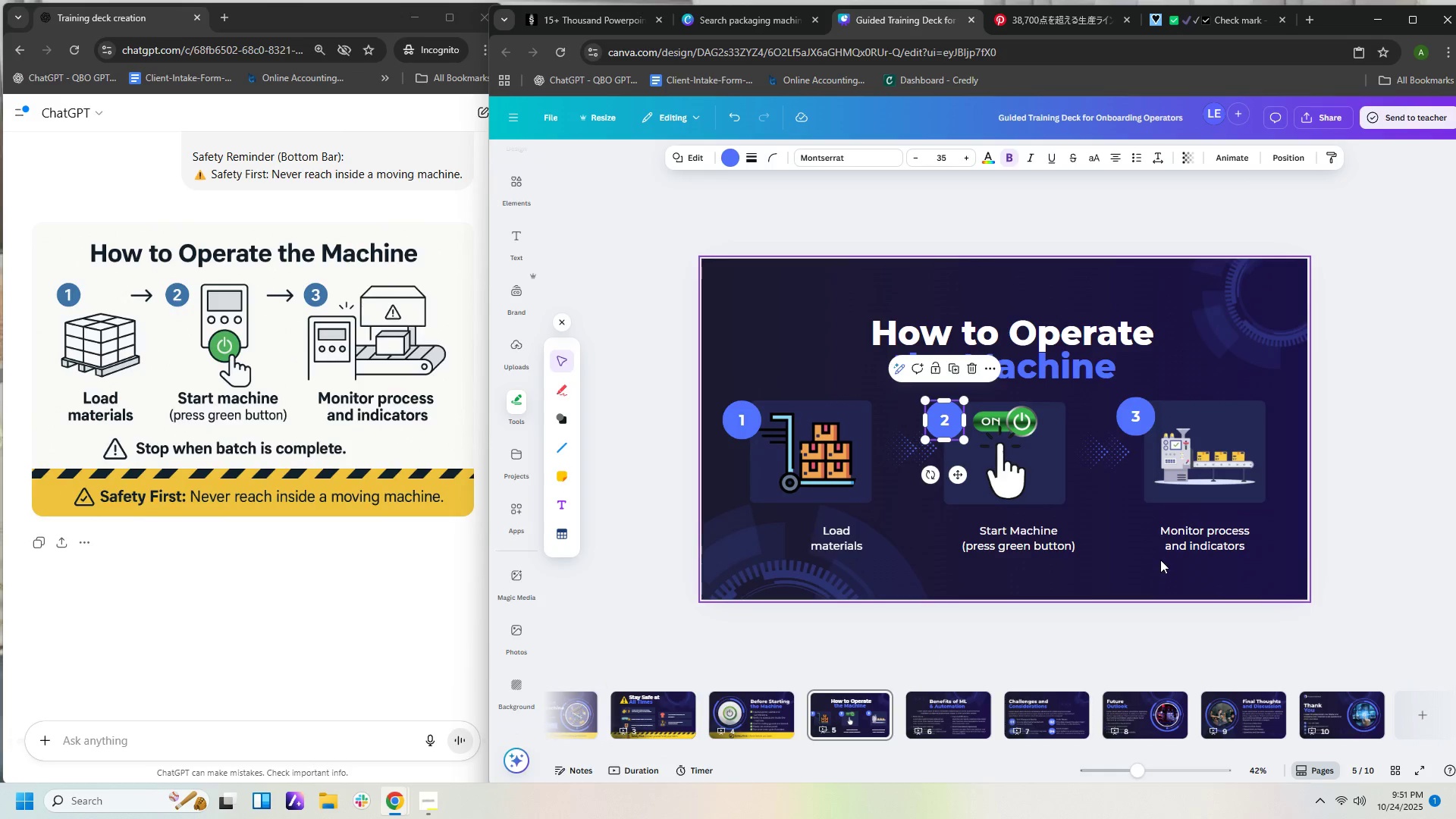 
left_click([1144, 556])
 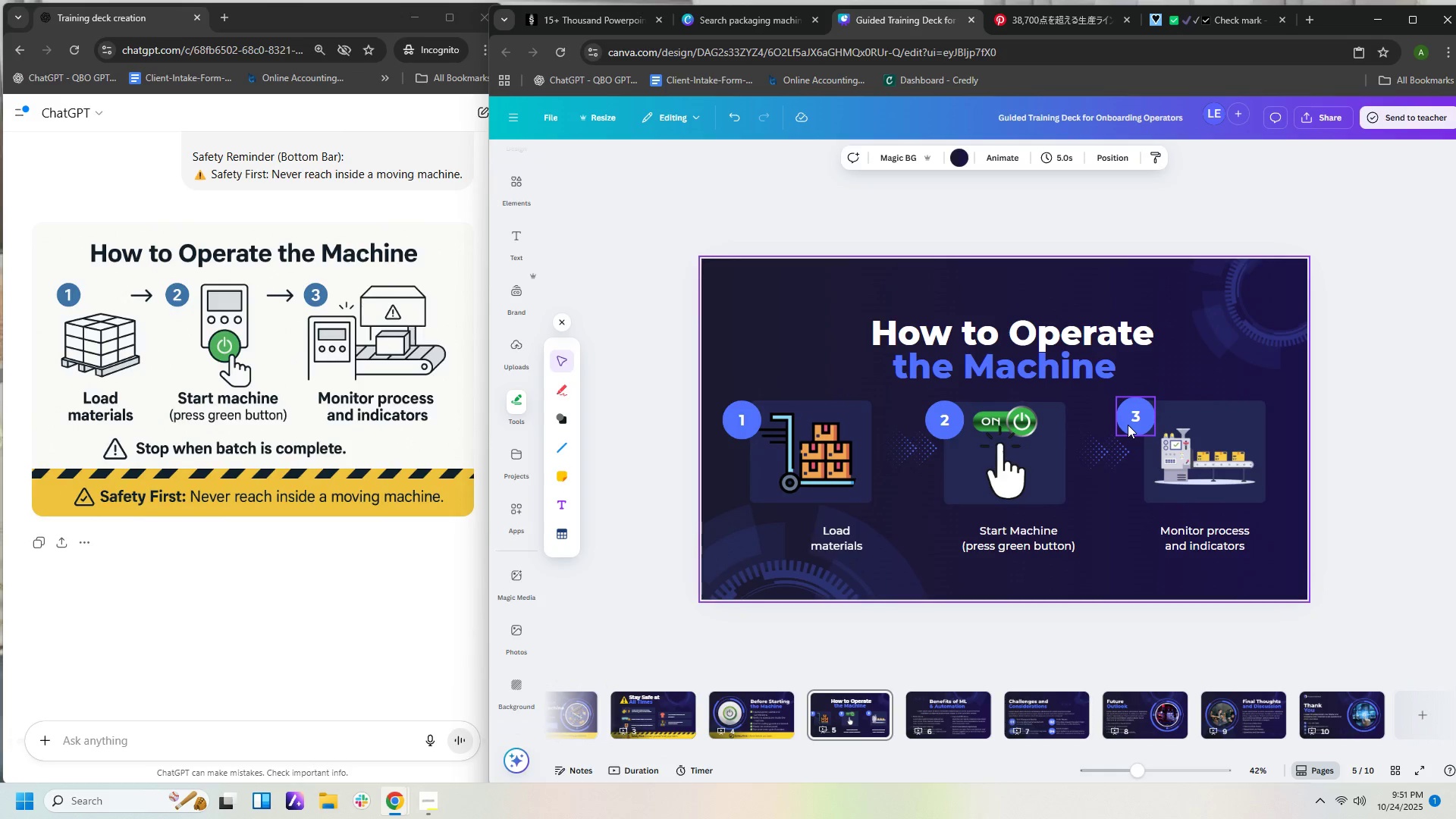 
left_click([1128, 421])
 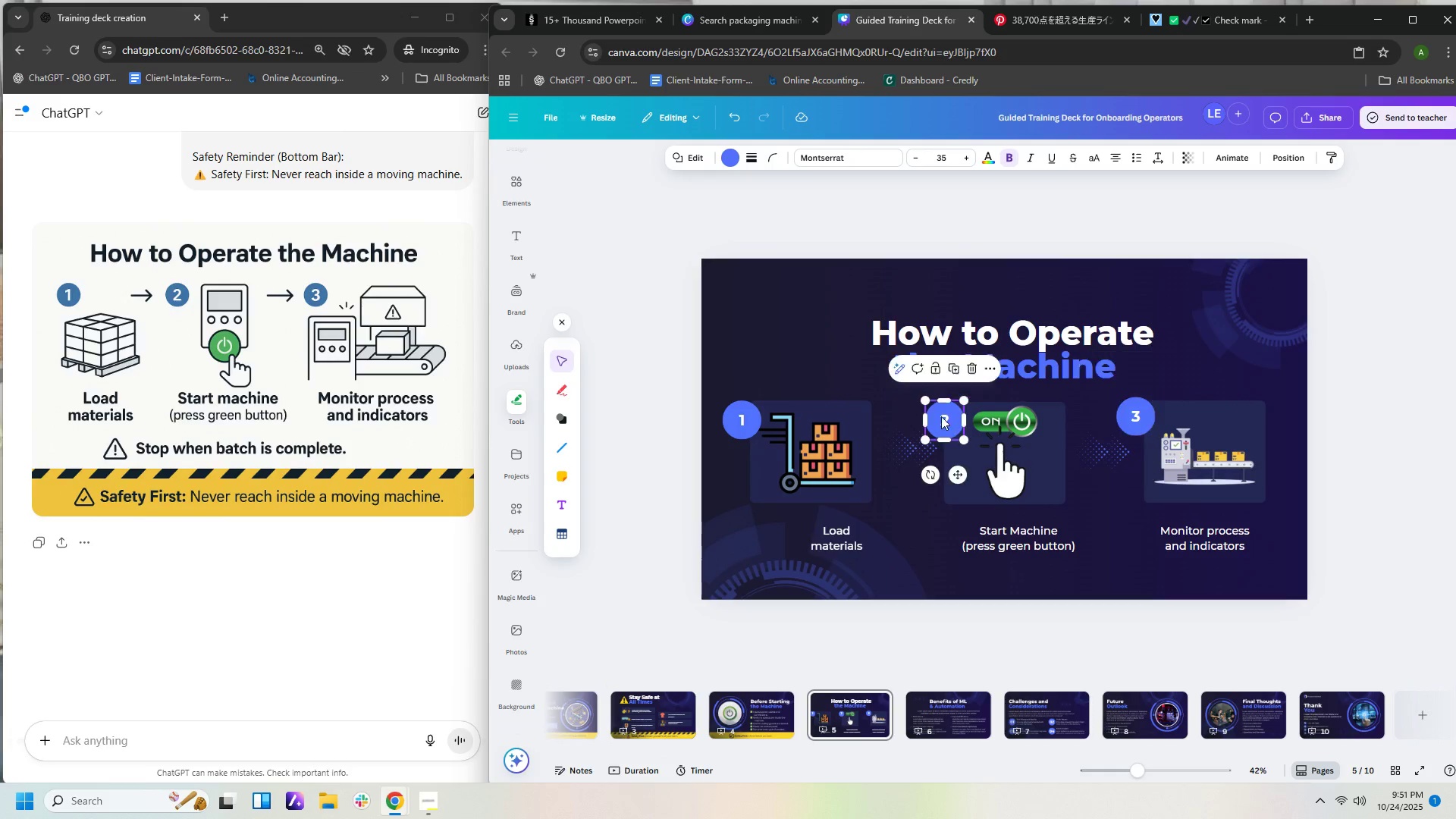 
left_click([941, 416])
 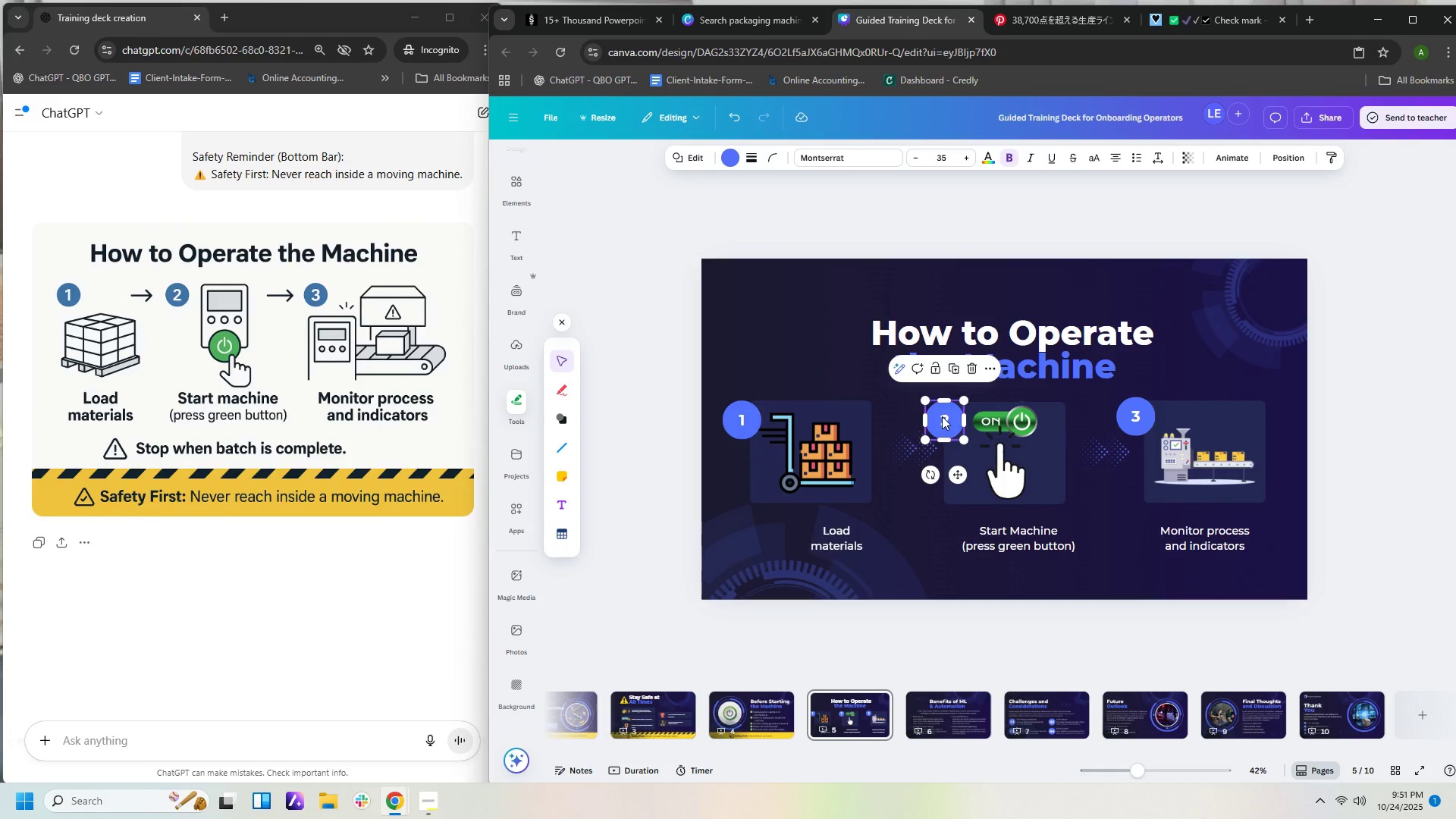 
key(ArrowLeft)
 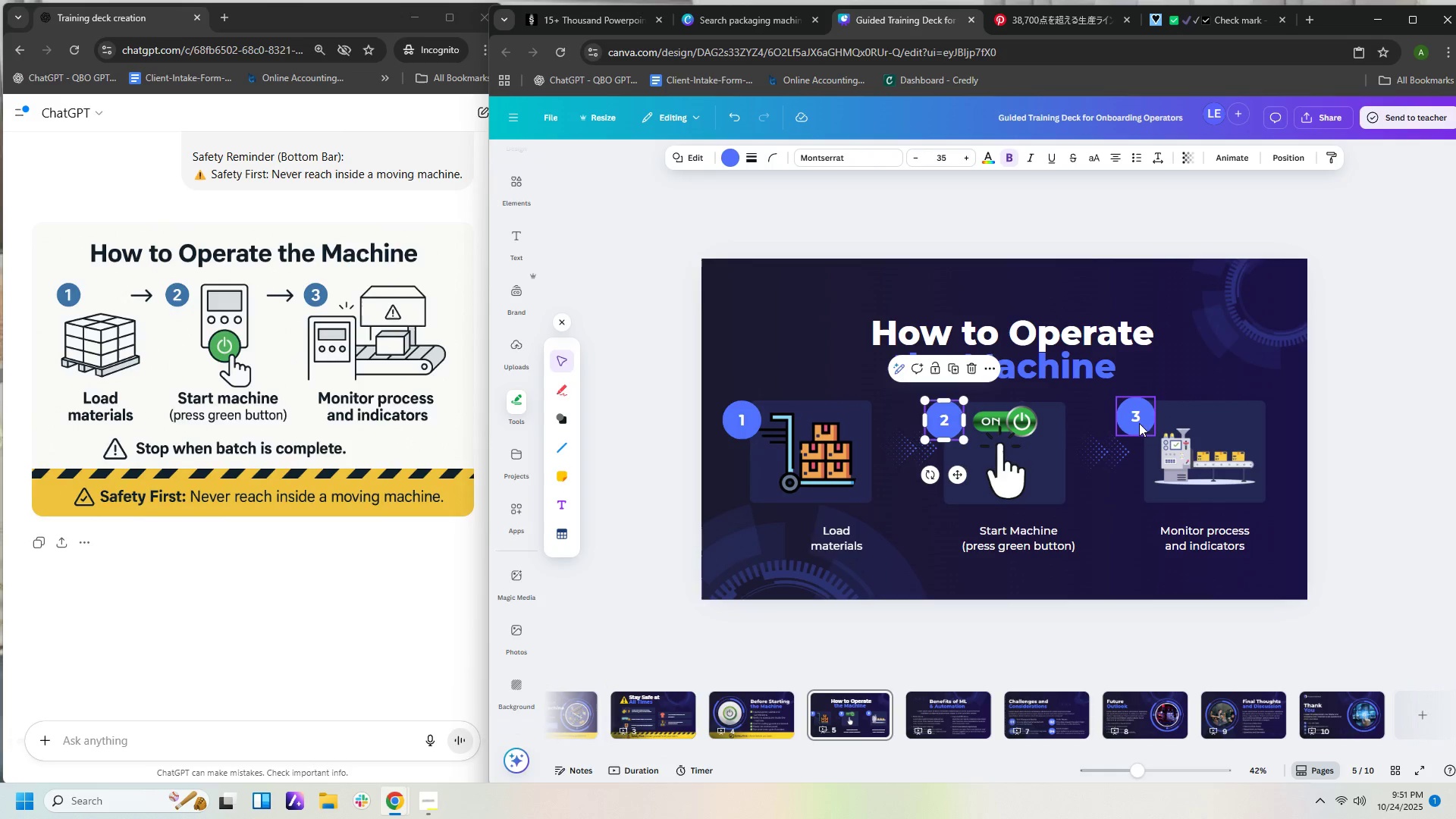 
left_click([1135, 422])
 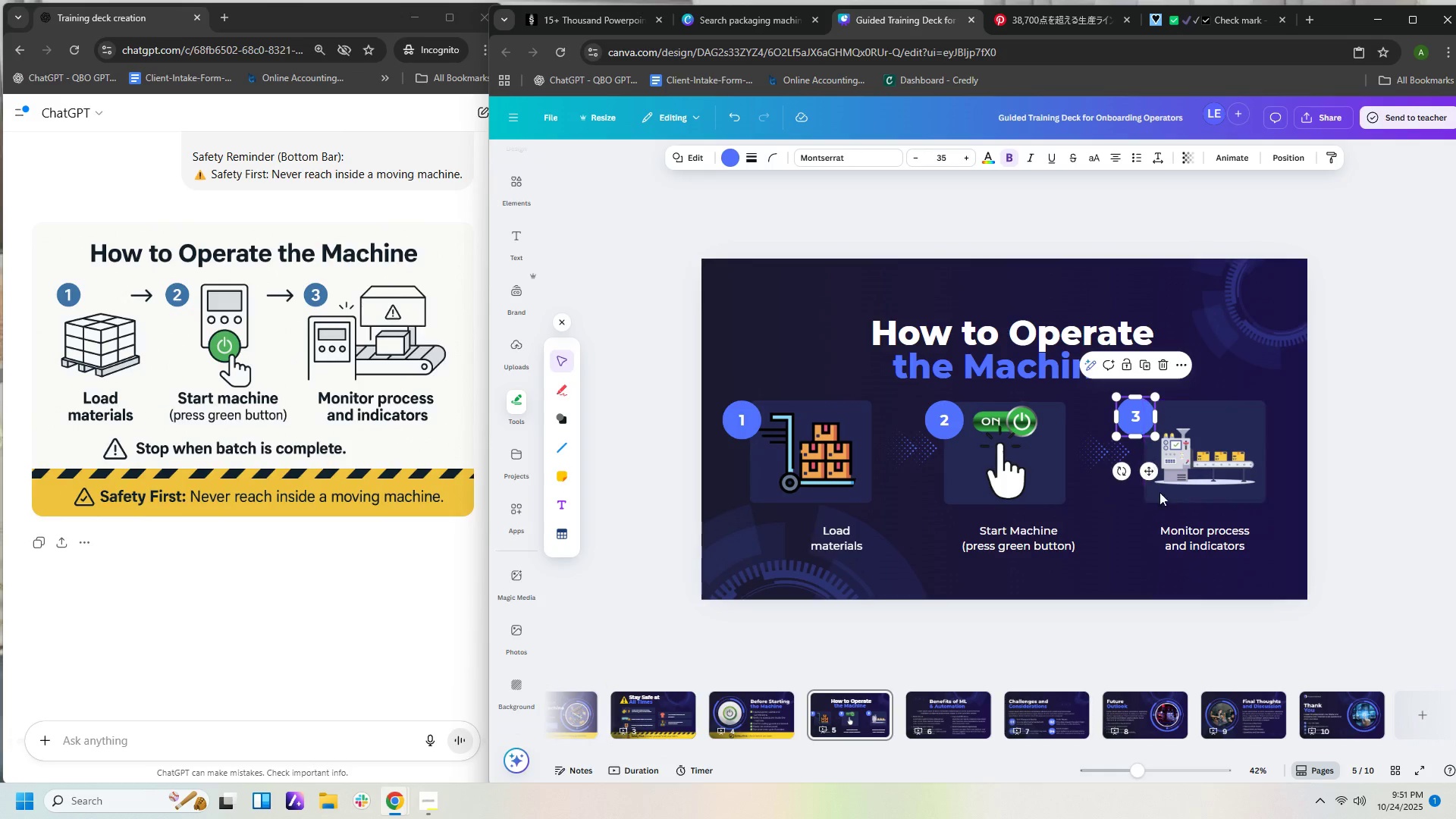 
key(ArrowDown)
 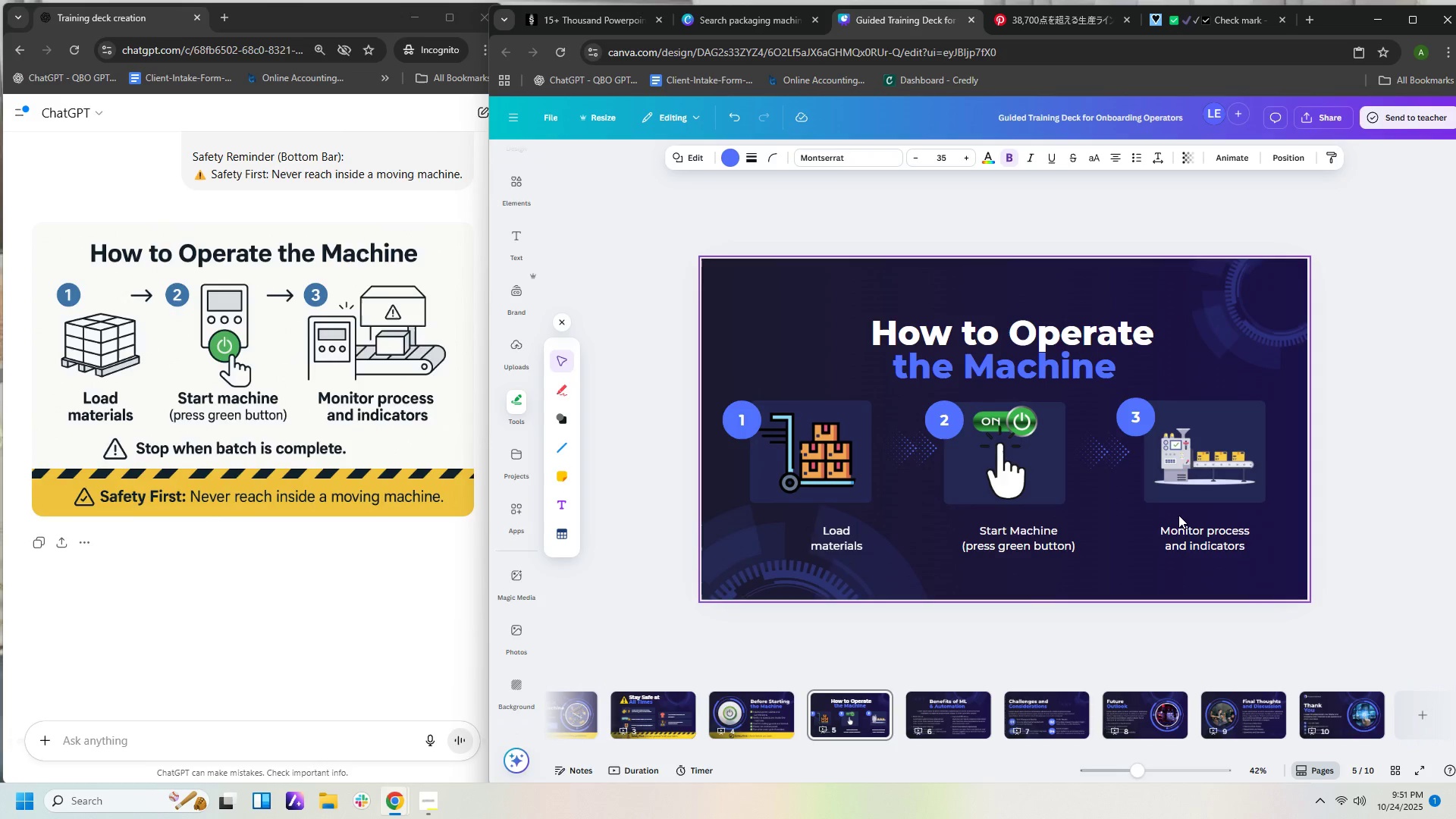 
key(ArrowDown)
 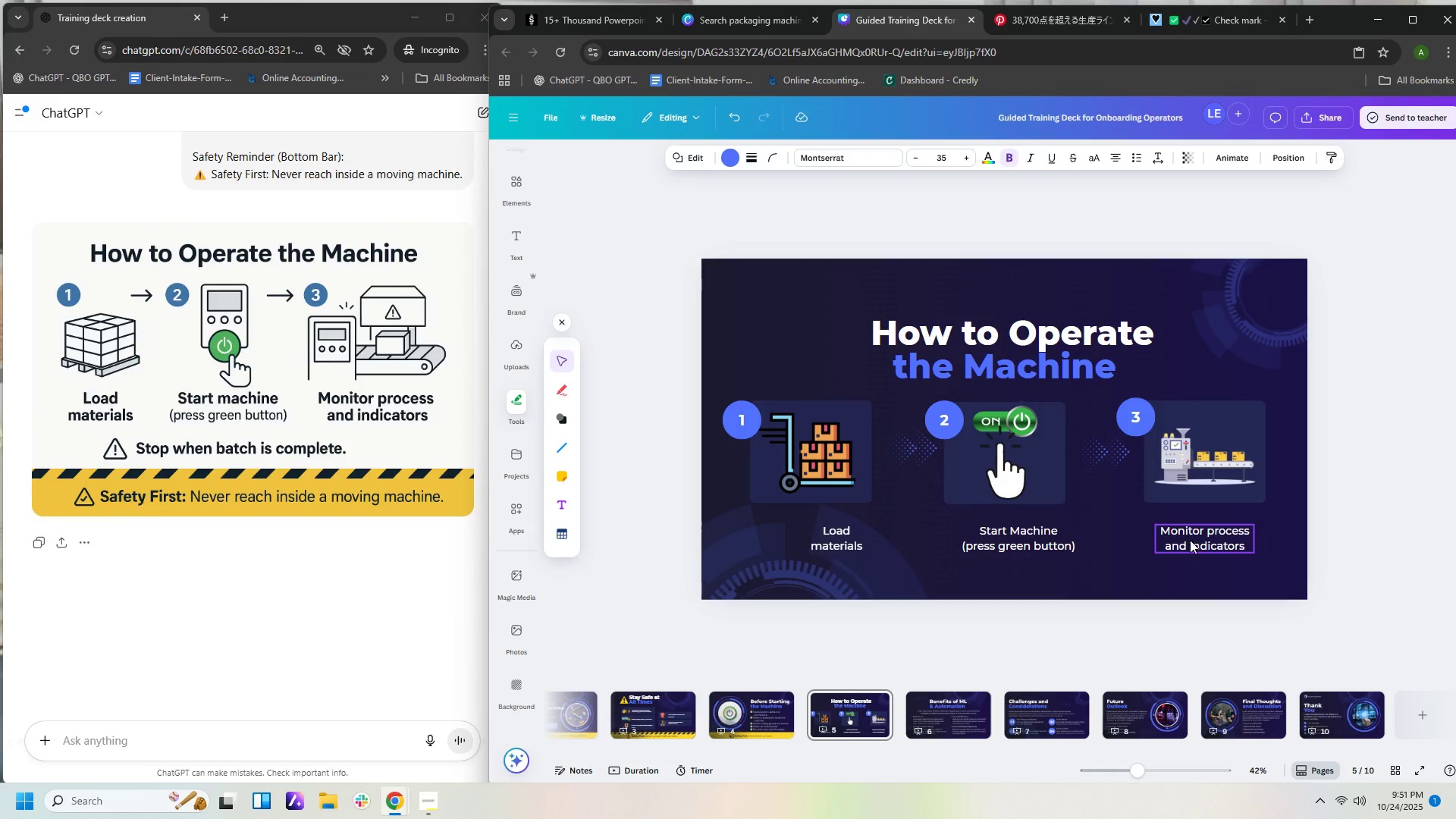 
key(ArrowDown)
 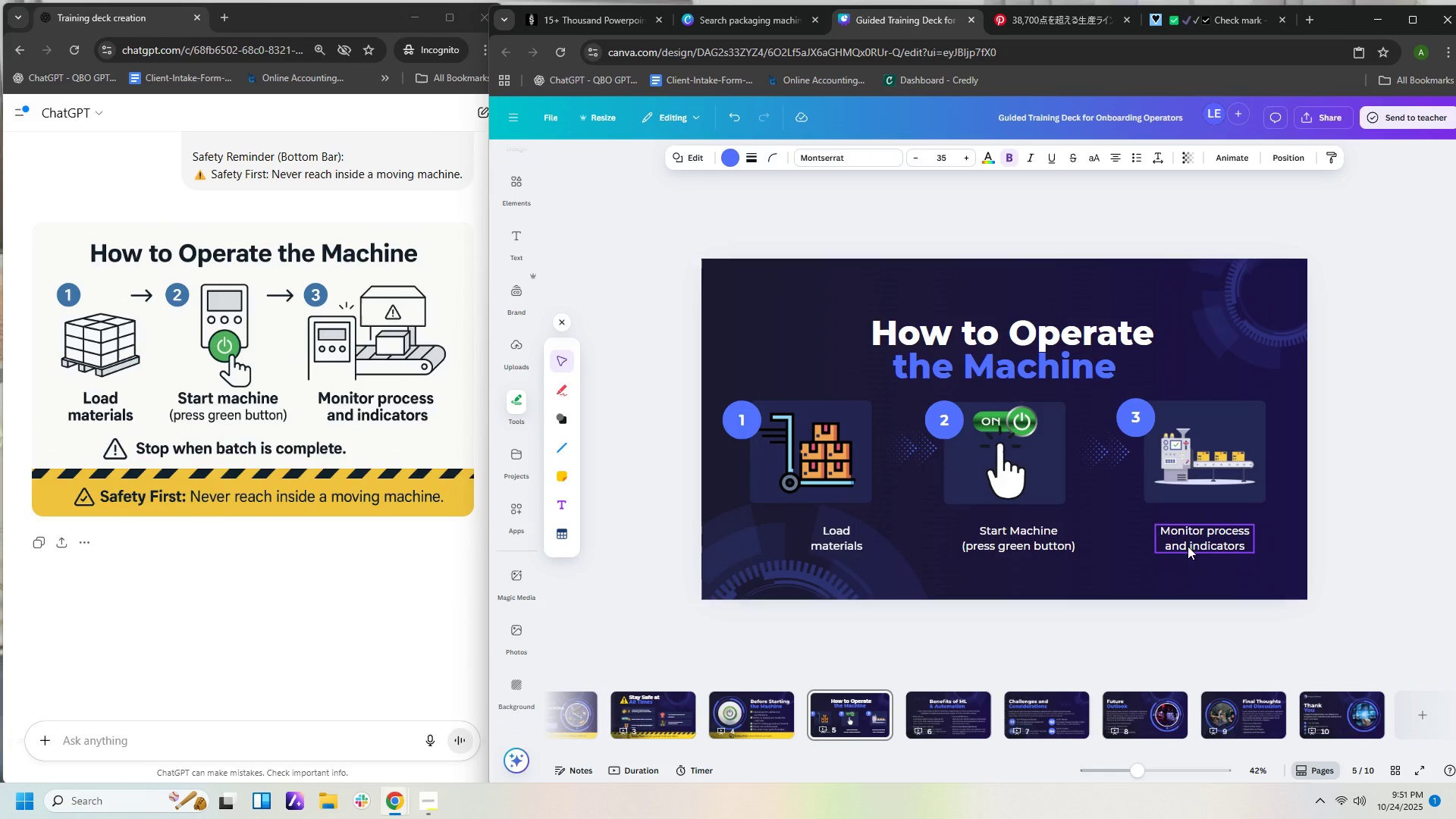 
key(ArrowDown)
 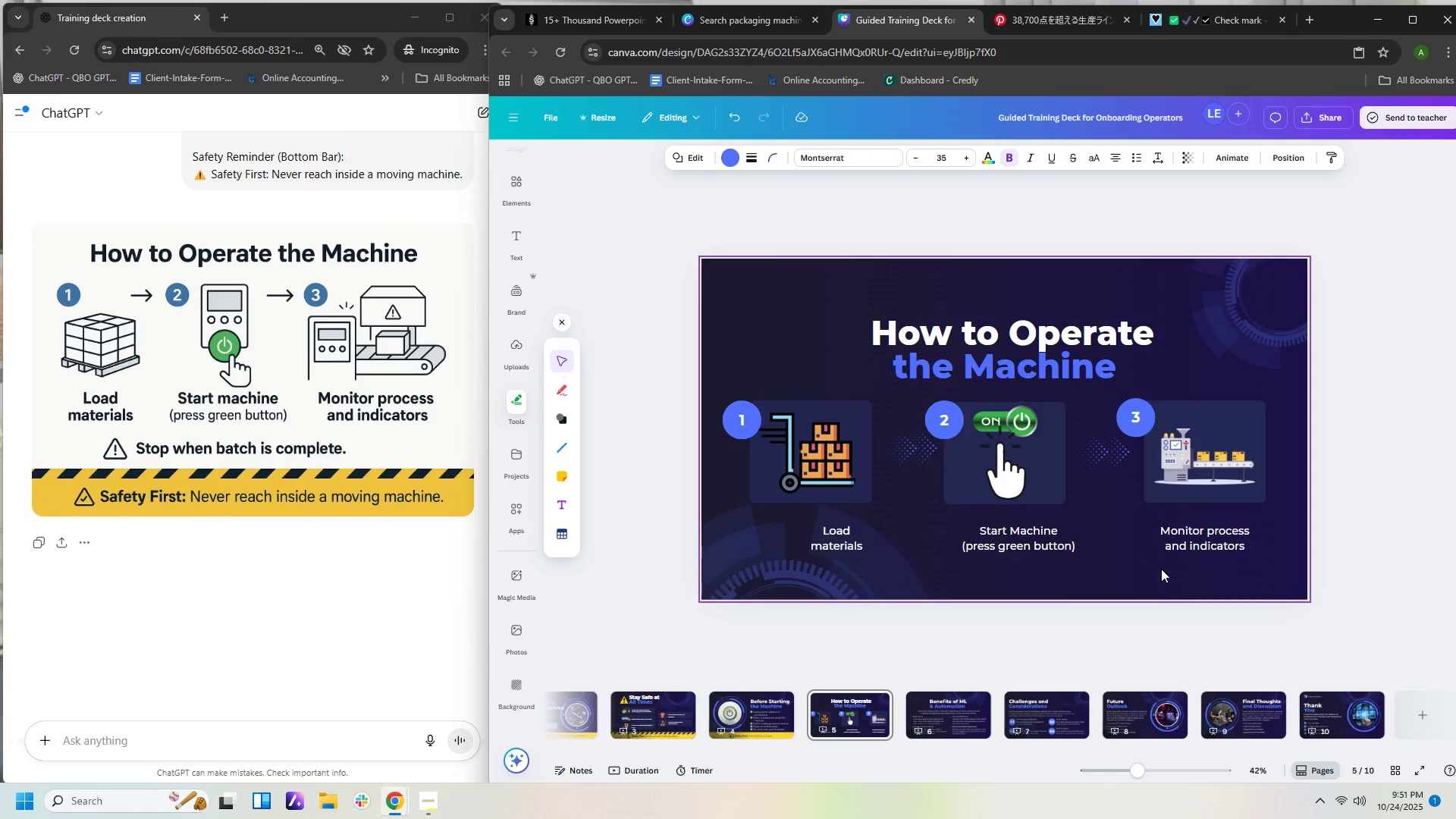 
key(ArrowDown)
 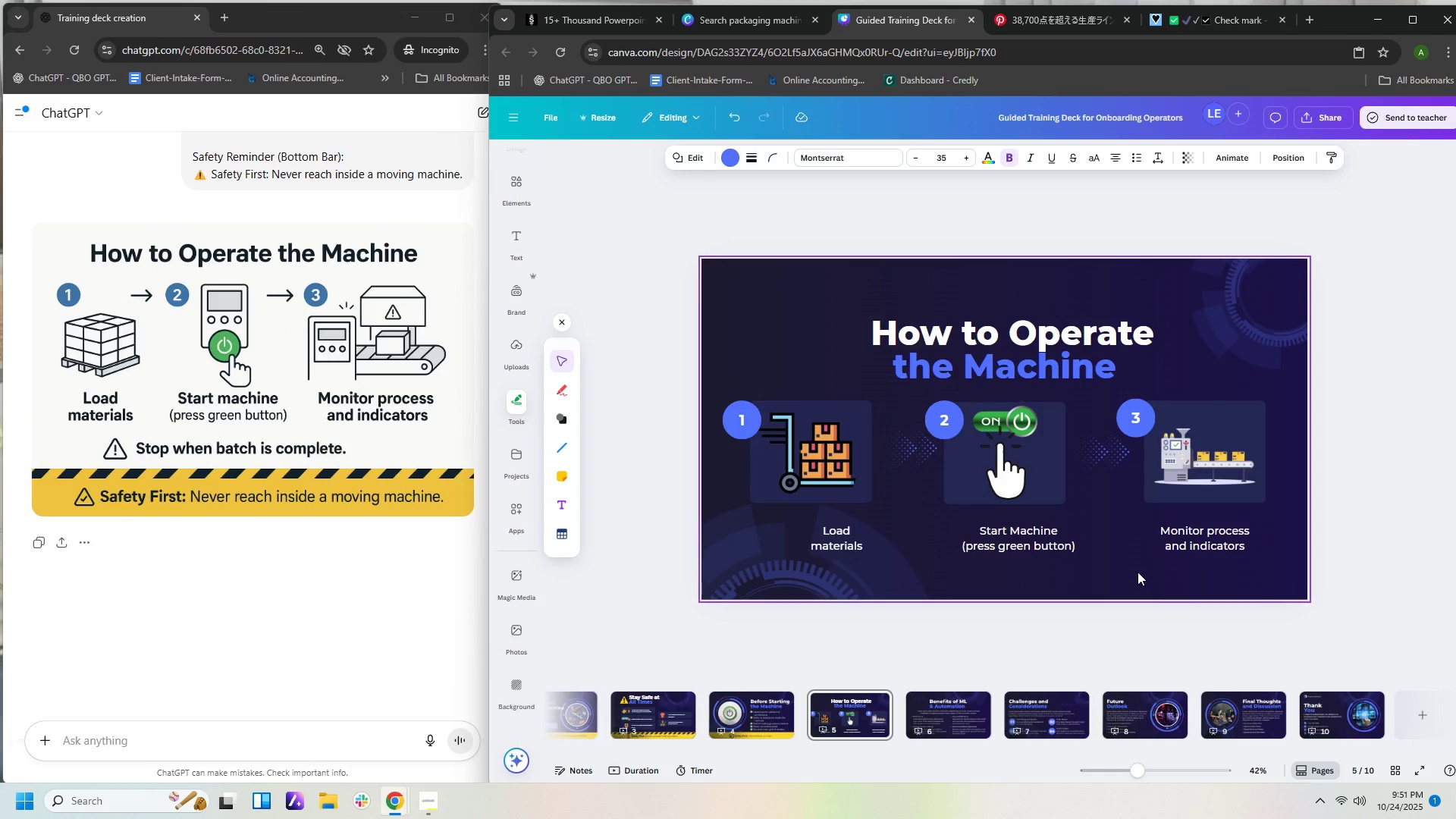 
key(ArrowDown)
 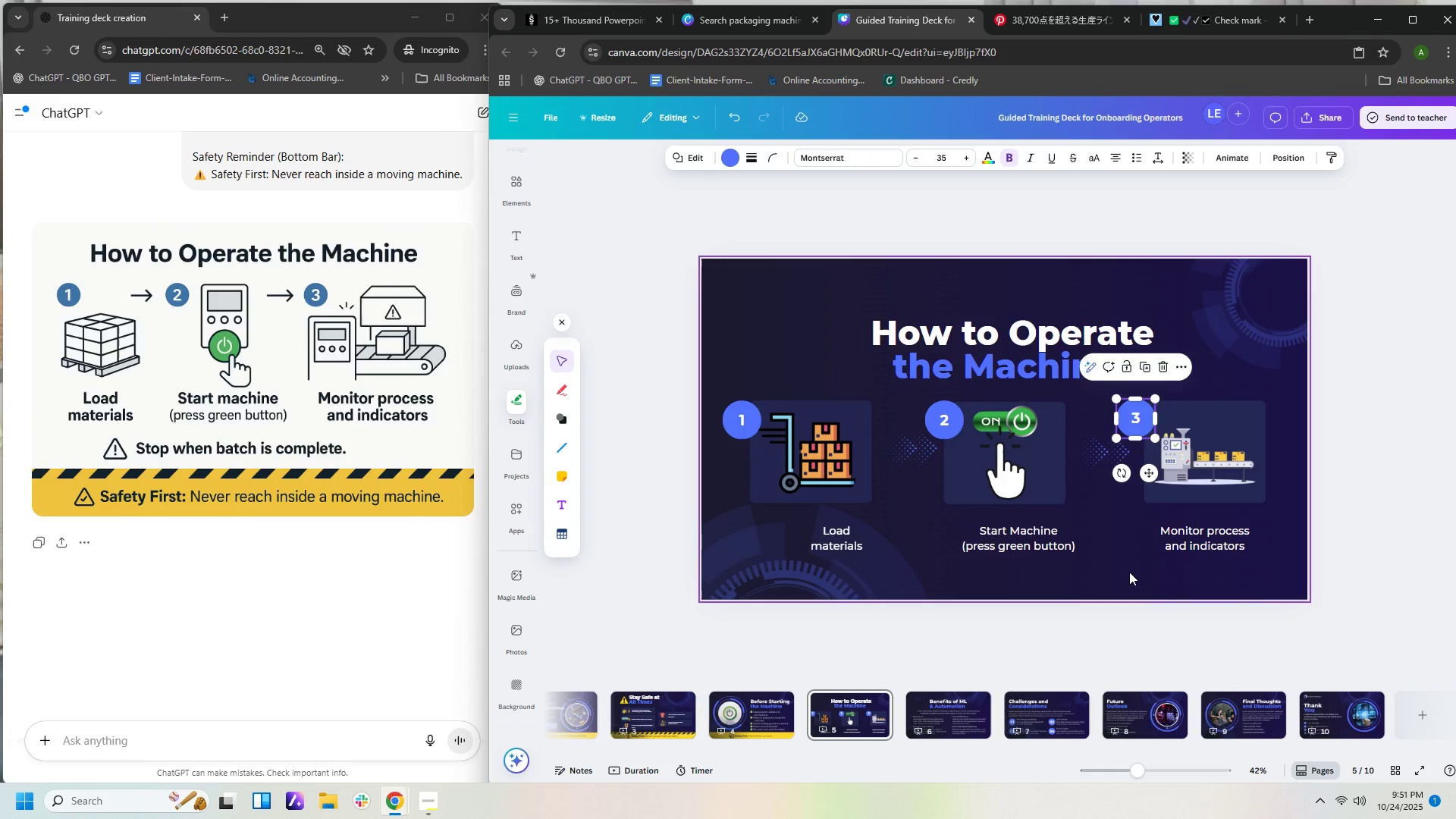 
left_click([1129, 572])
 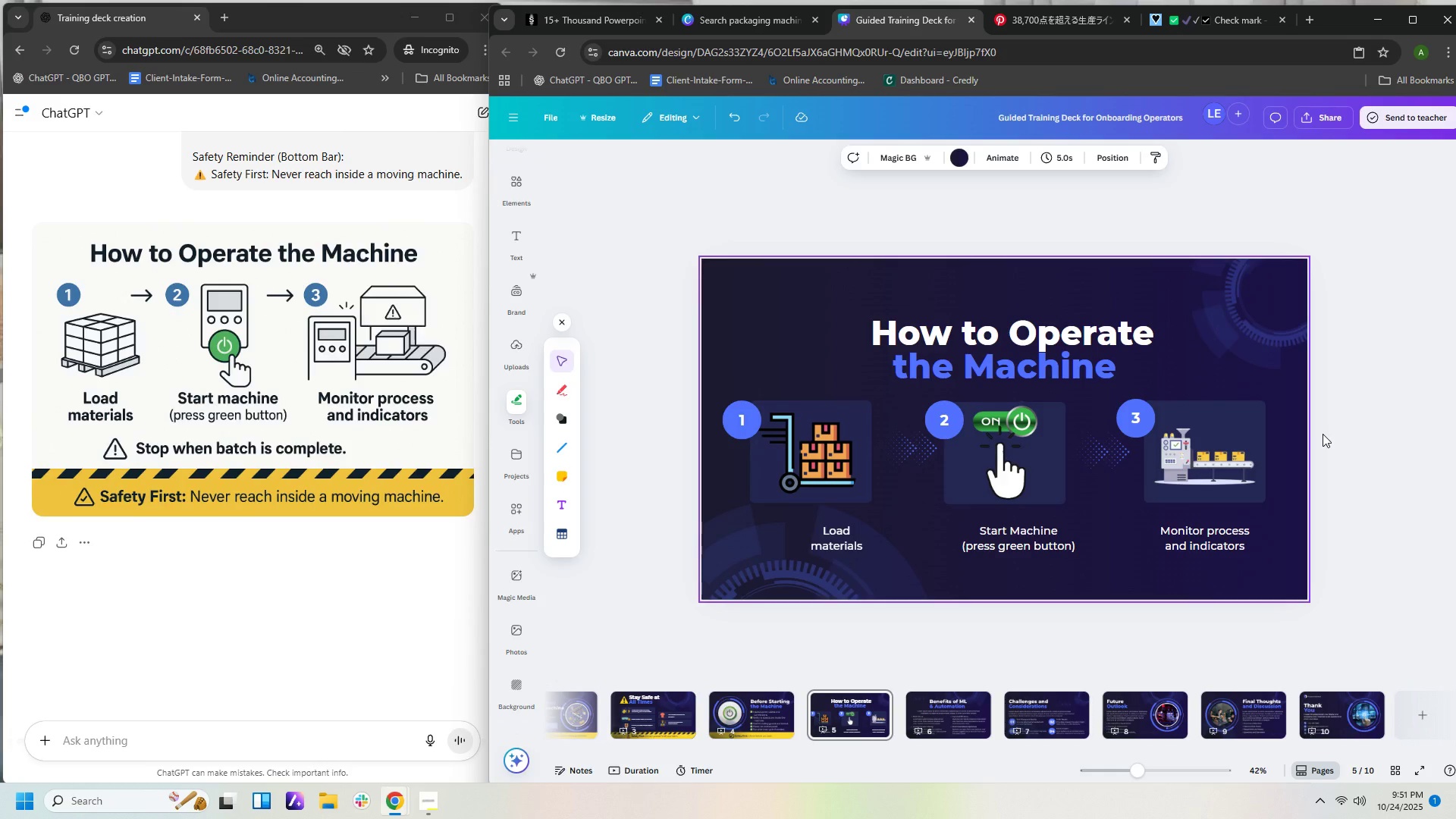 
wait(8.16)
 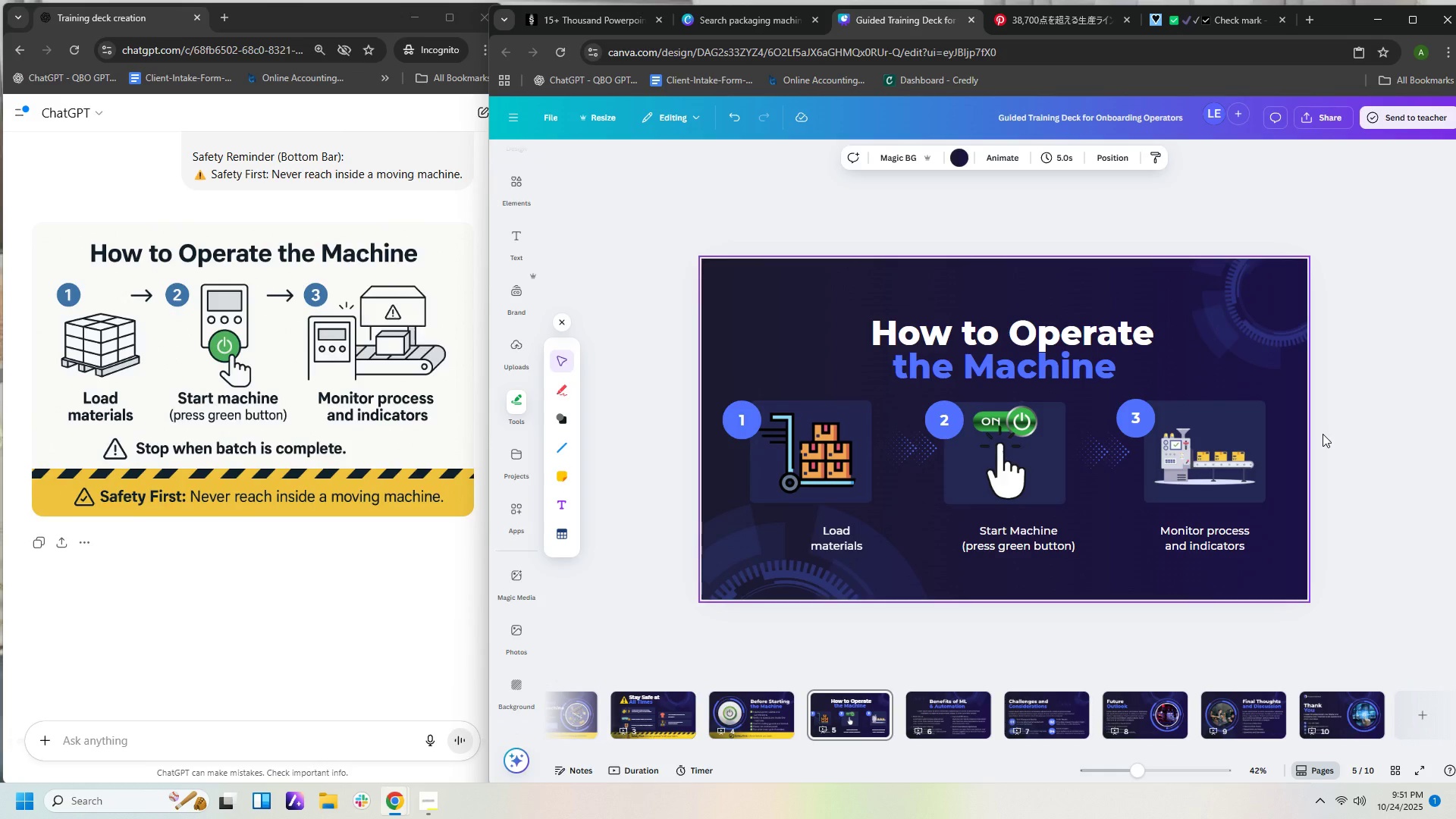 
left_click([894, 453])
 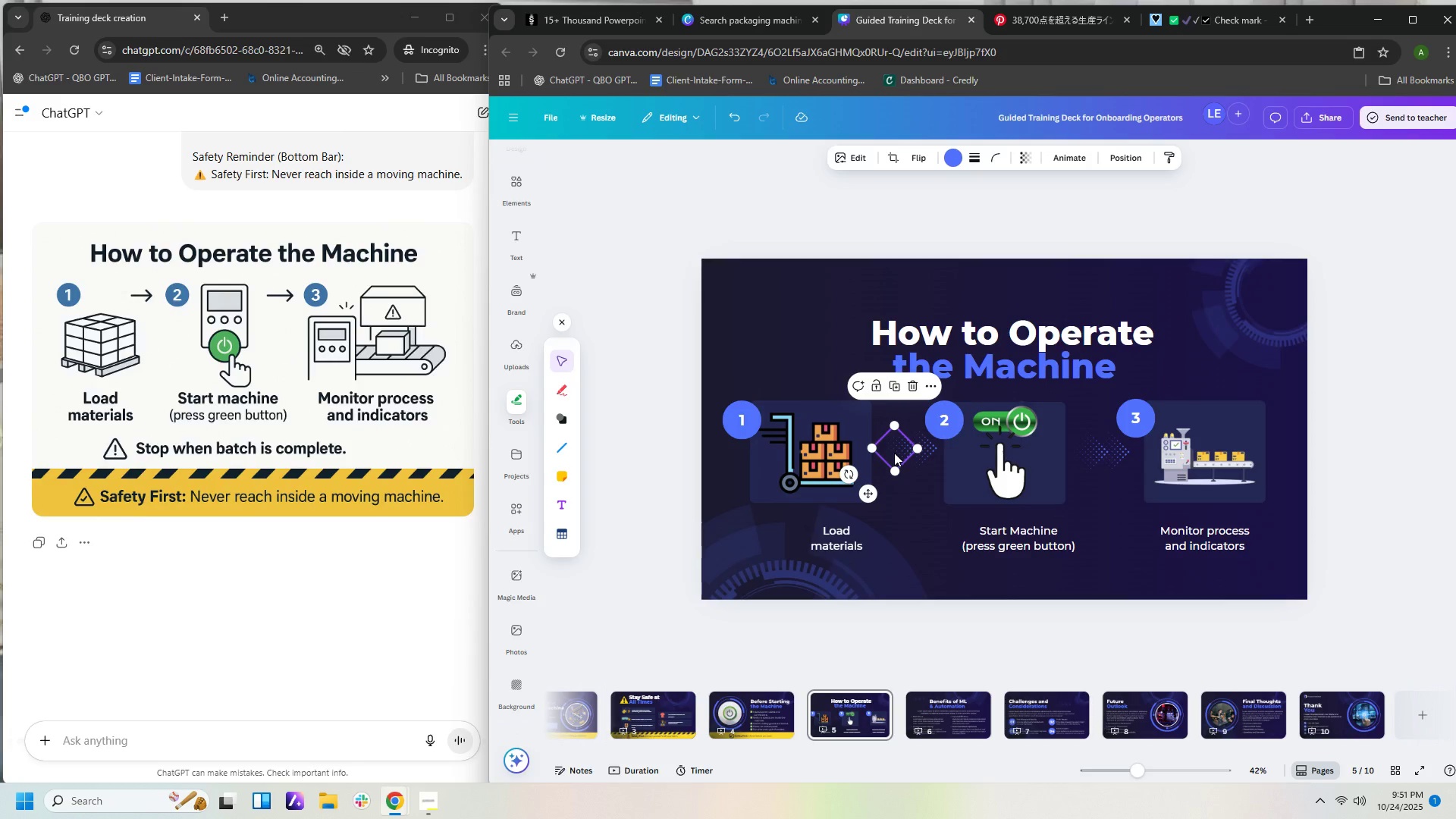 
key(Control+C)
 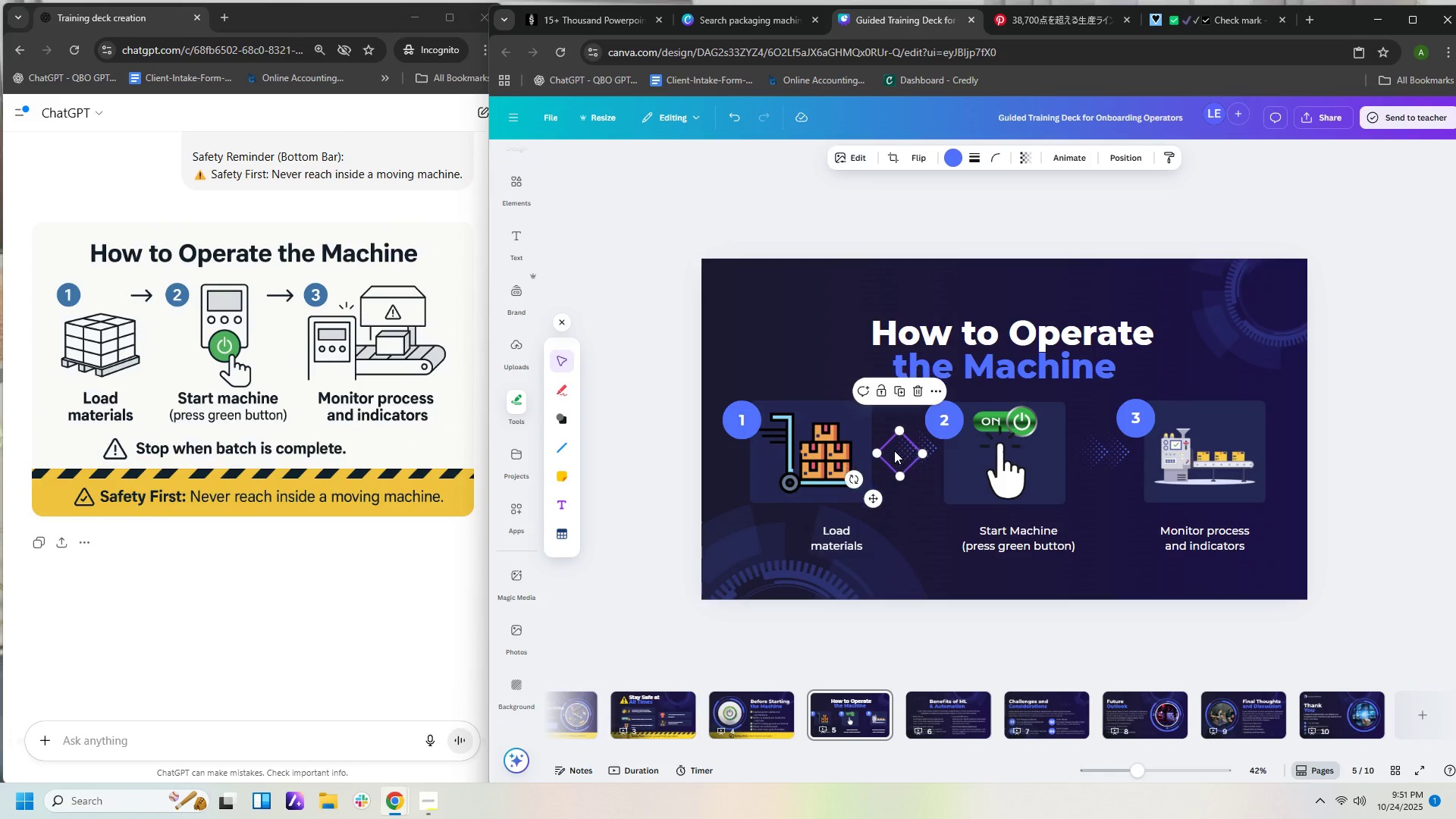 
key(Control+V)
 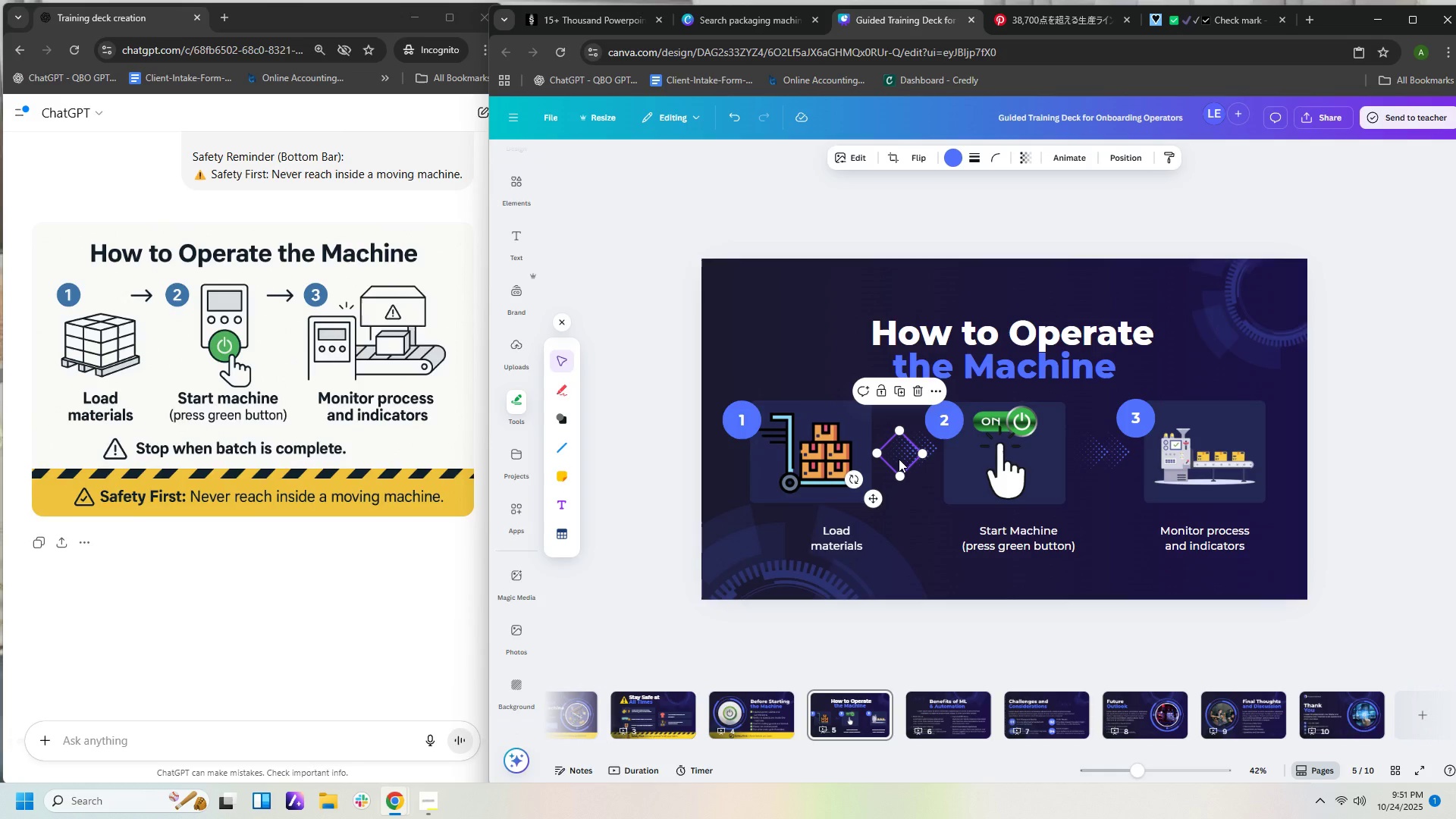 
hold_key(key=ArrowLeft, duration=1.52)
 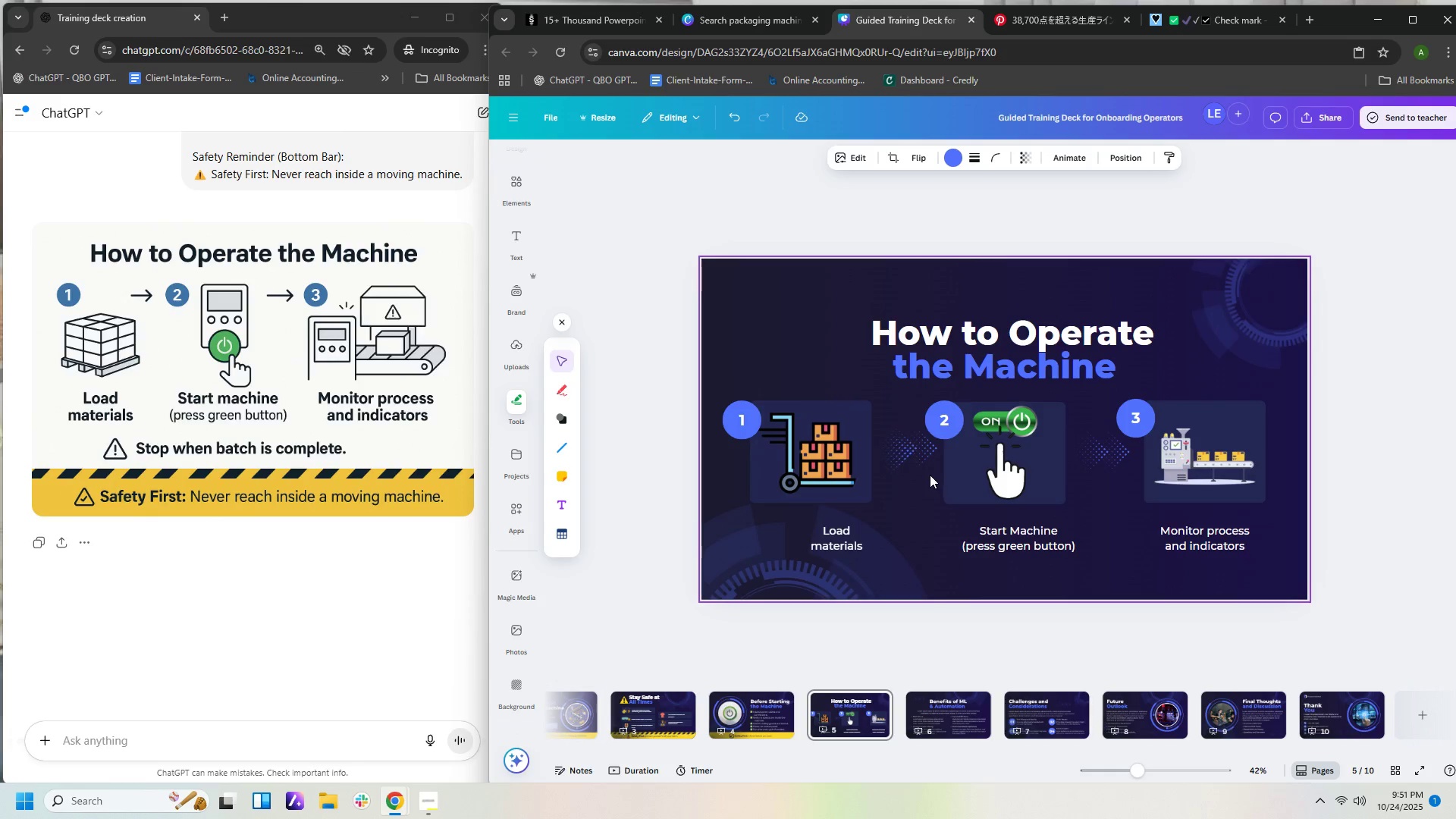 
hold_key(key=ArrowLeft, duration=0.67)
 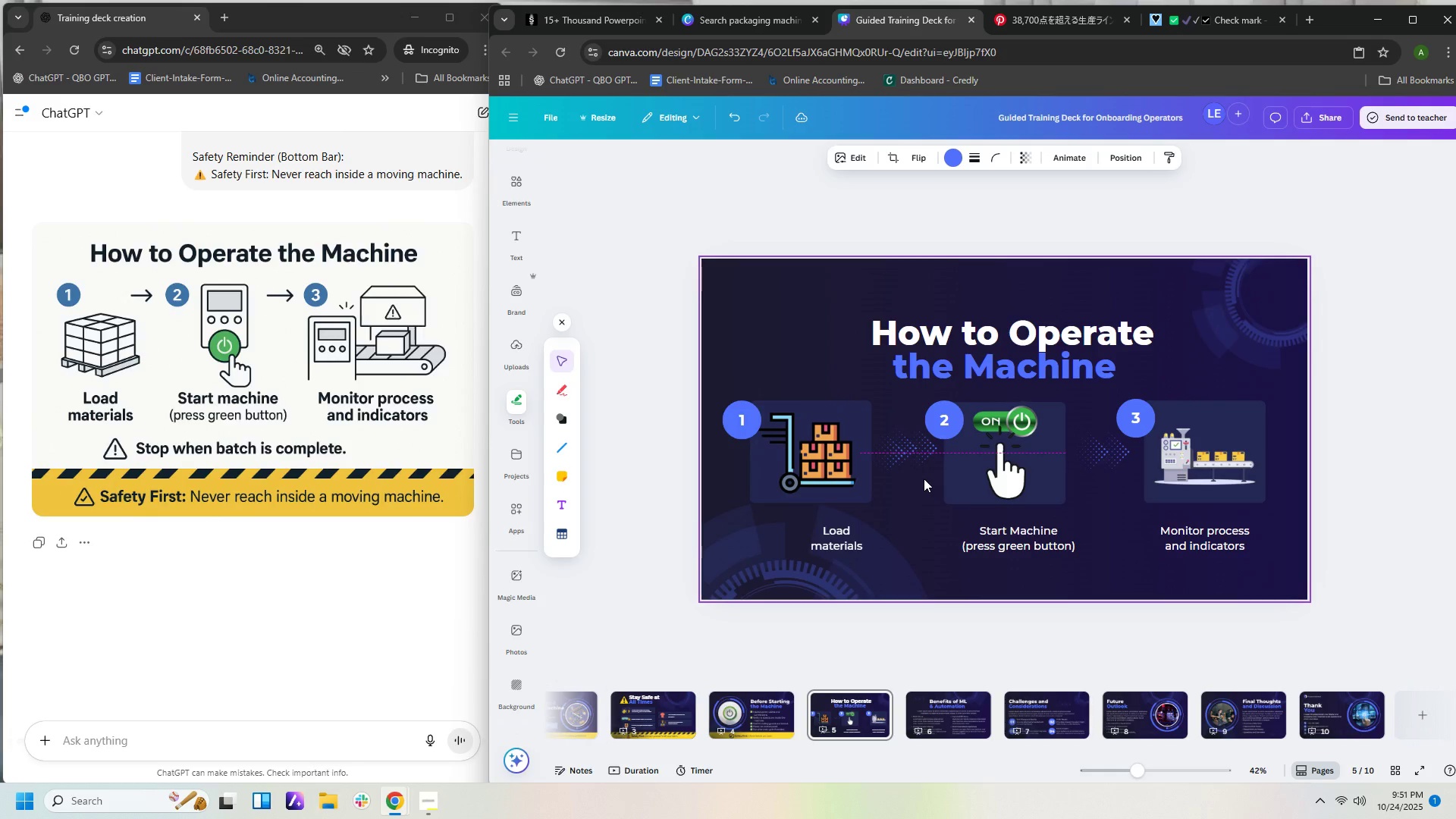 
hold_key(key=ArrowUp, duration=1.17)
 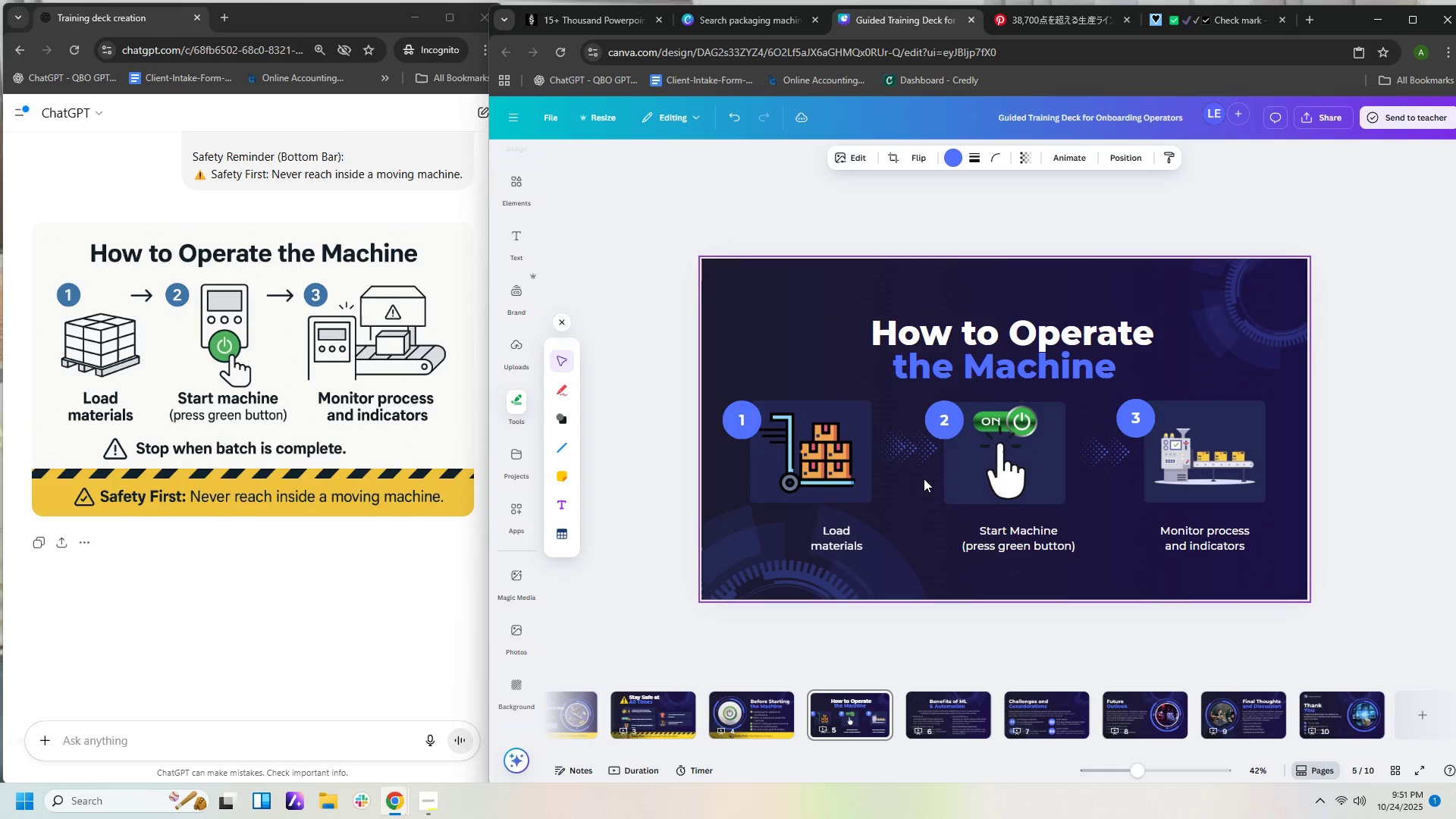 
hold_key(key=ArrowLeft, duration=1.07)
 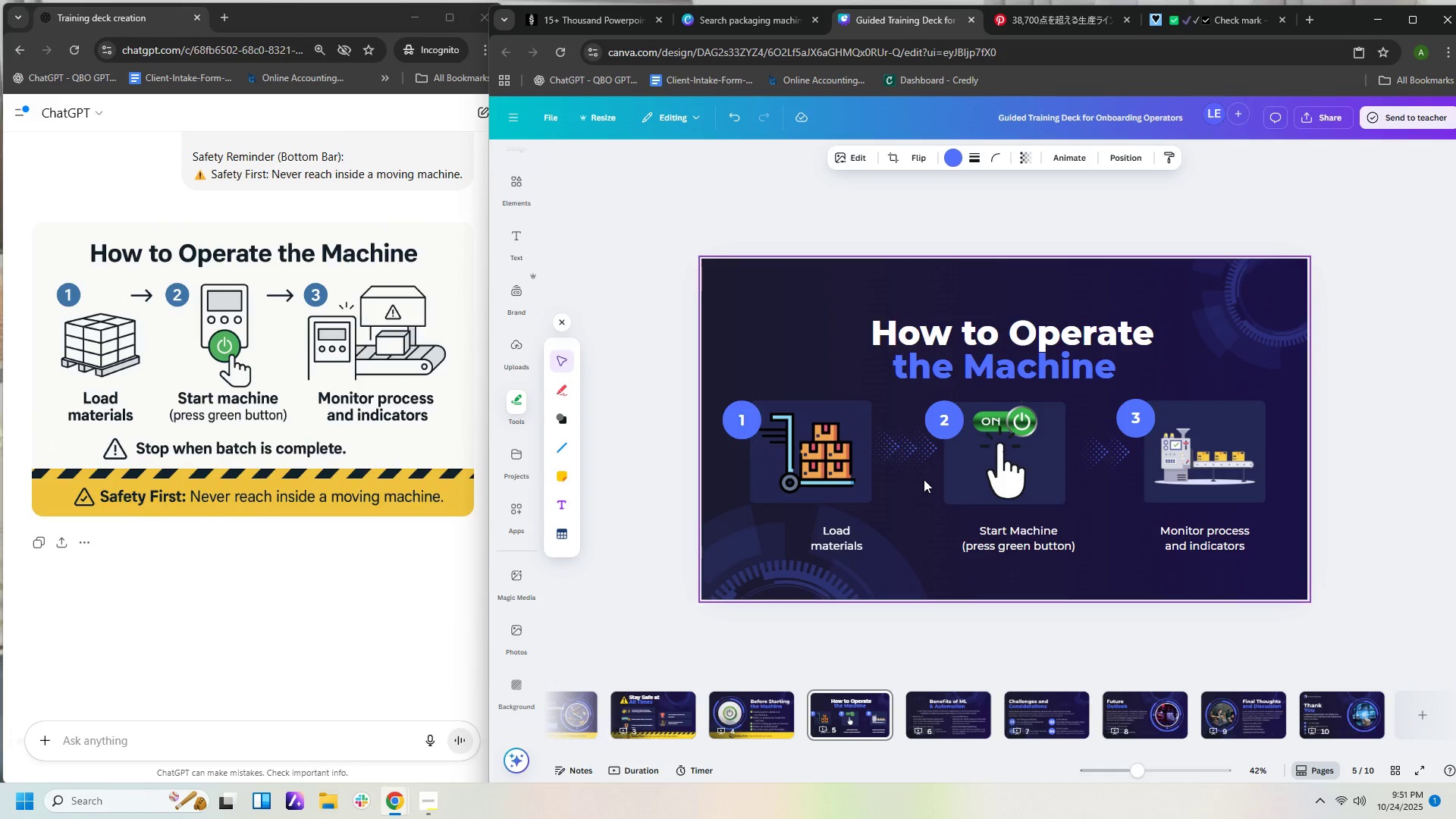 
key(ArrowLeft)
 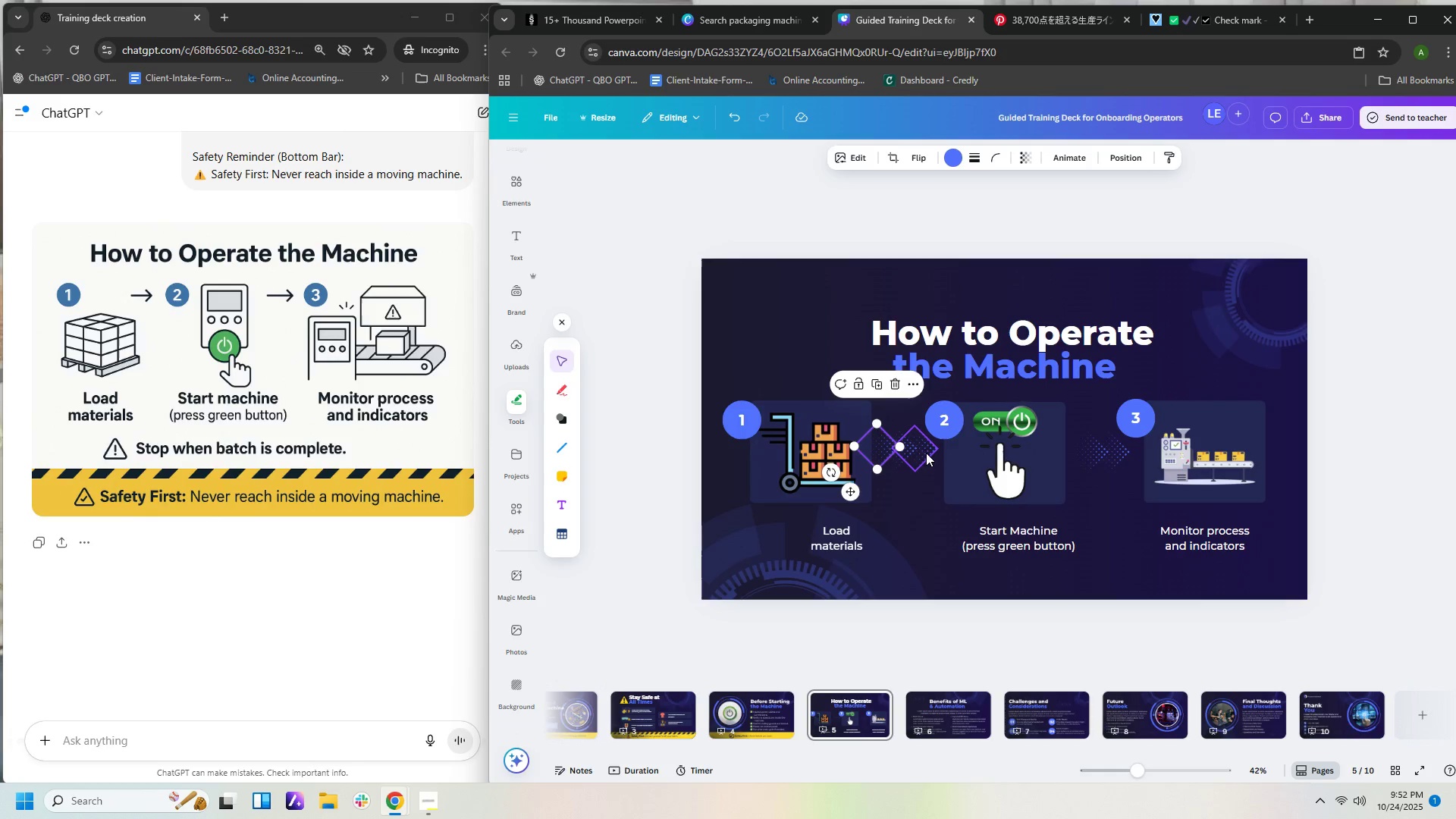 
left_click([926, 450])
 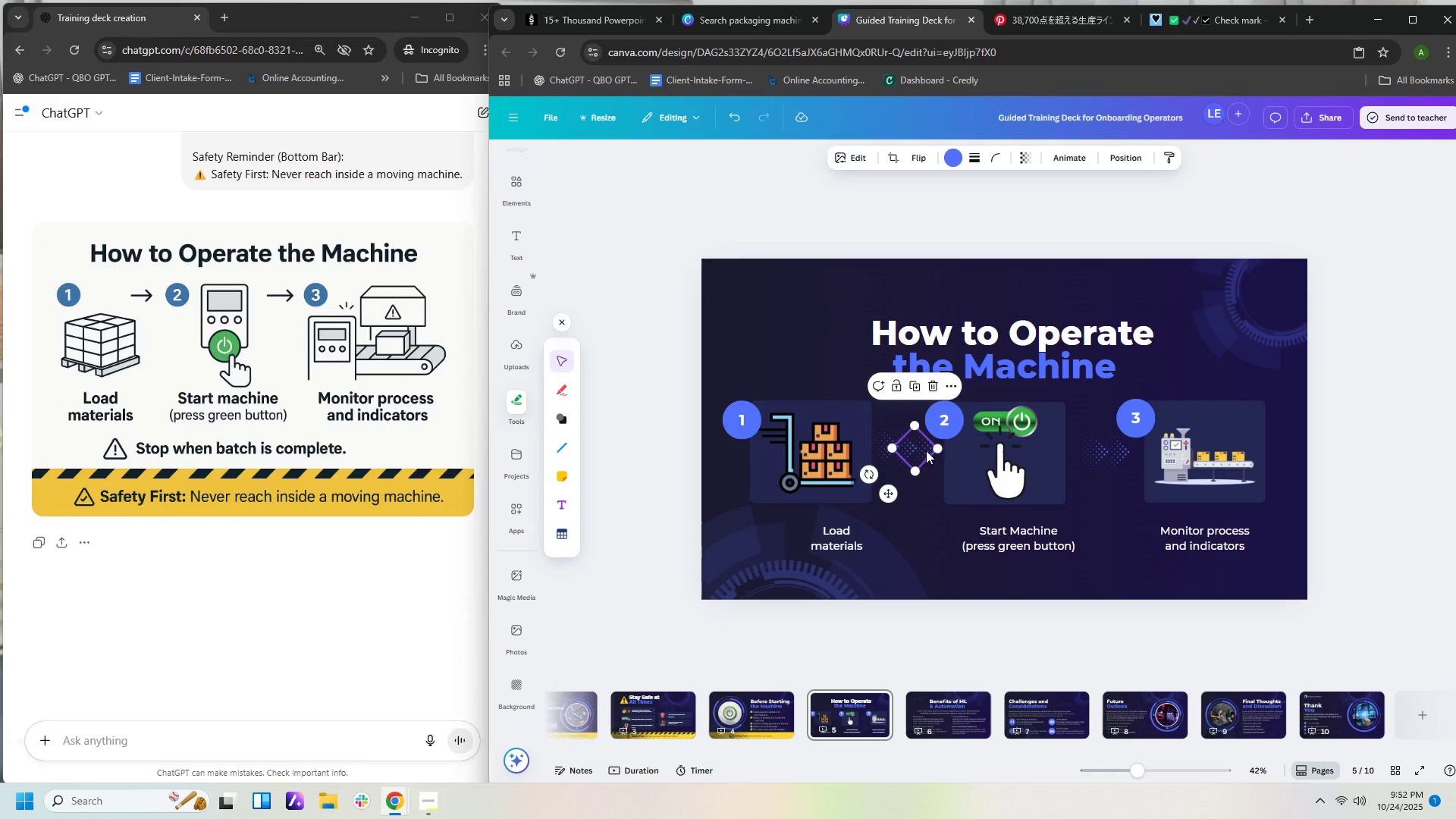 
hold_key(key=ArrowRight, duration=1.14)
 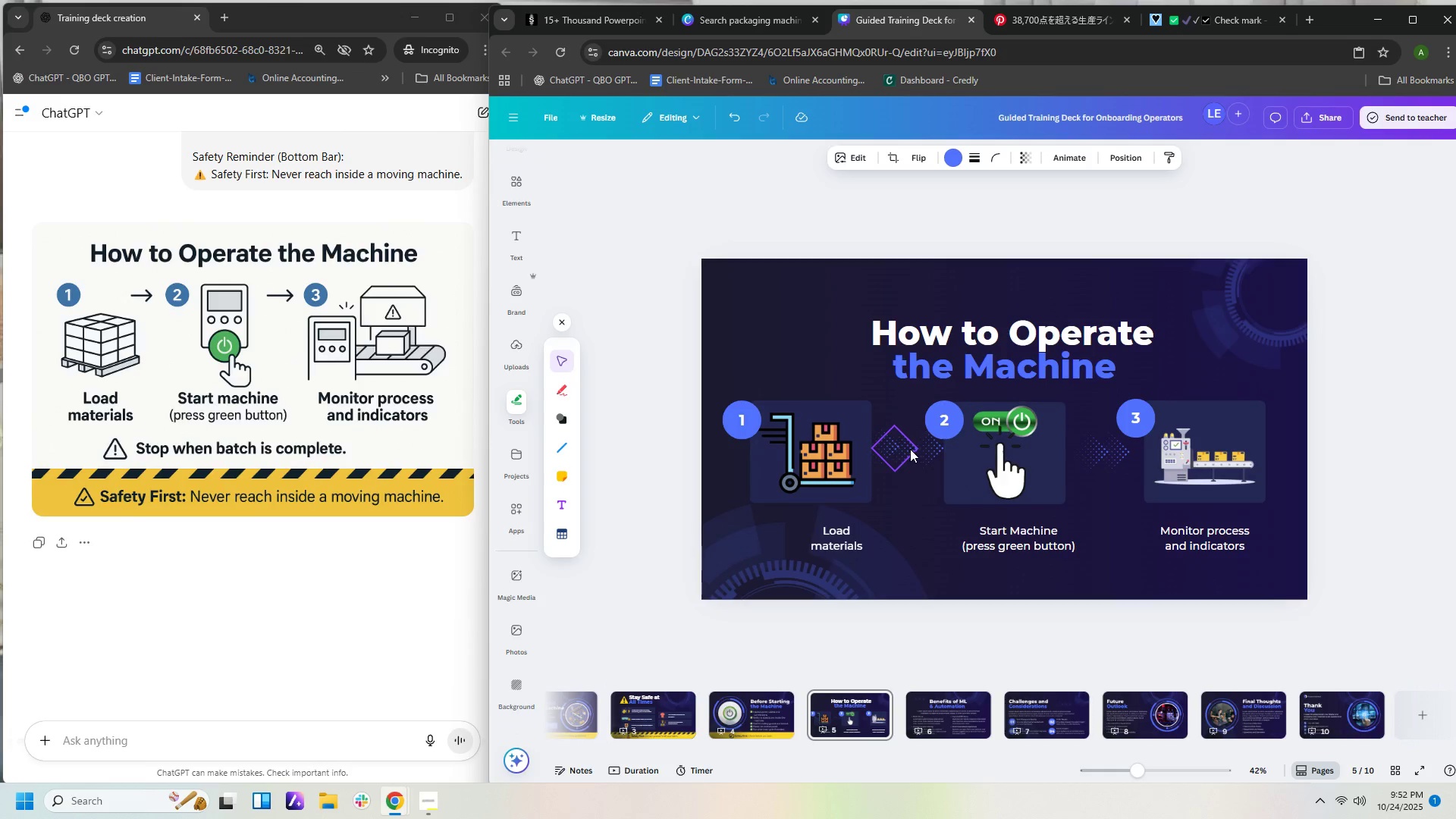 
left_click([908, 447])
 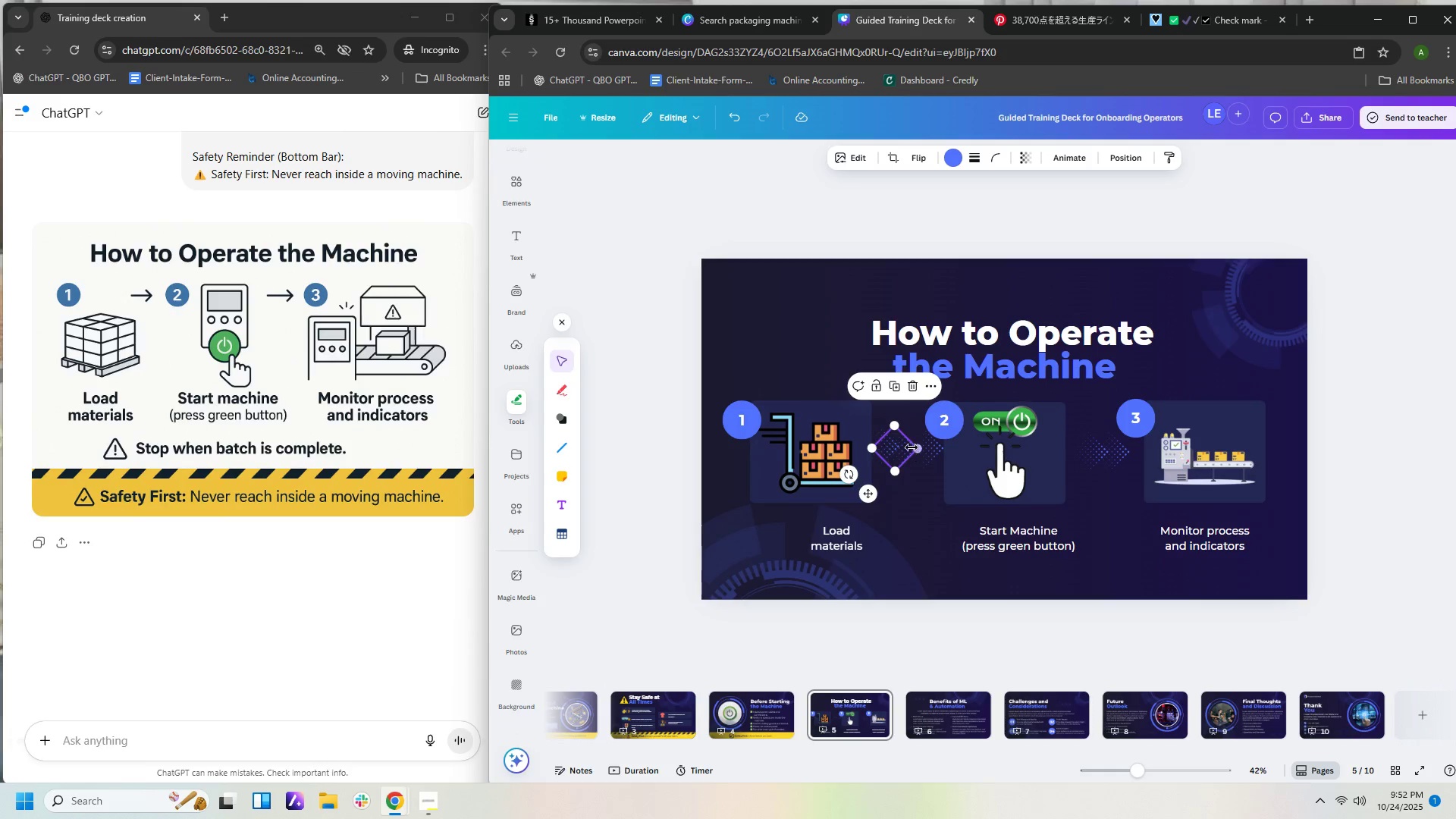 
key(ArrowRight)
 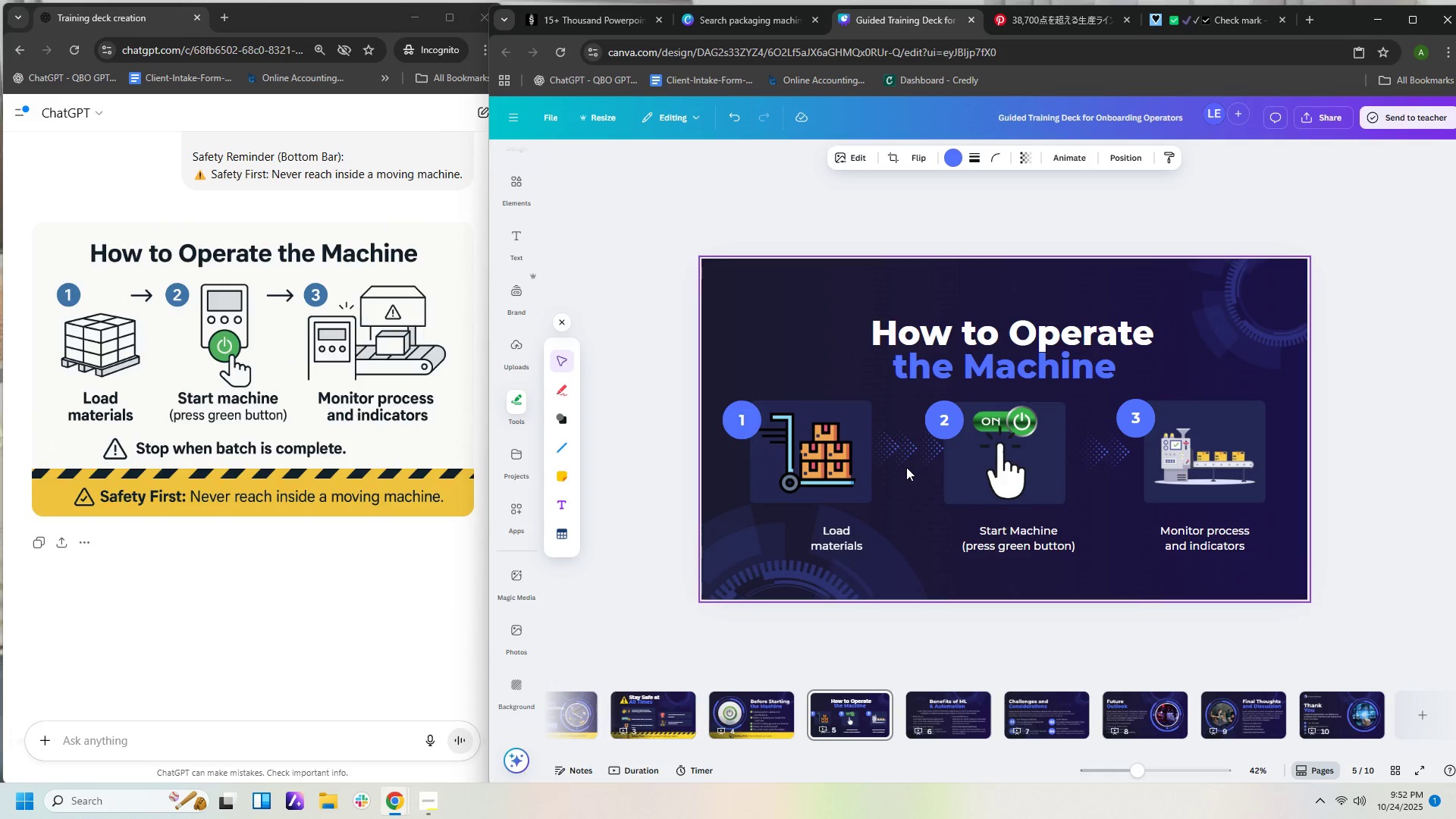 
hold_key(key=ArrowRight, duration=0.86)
 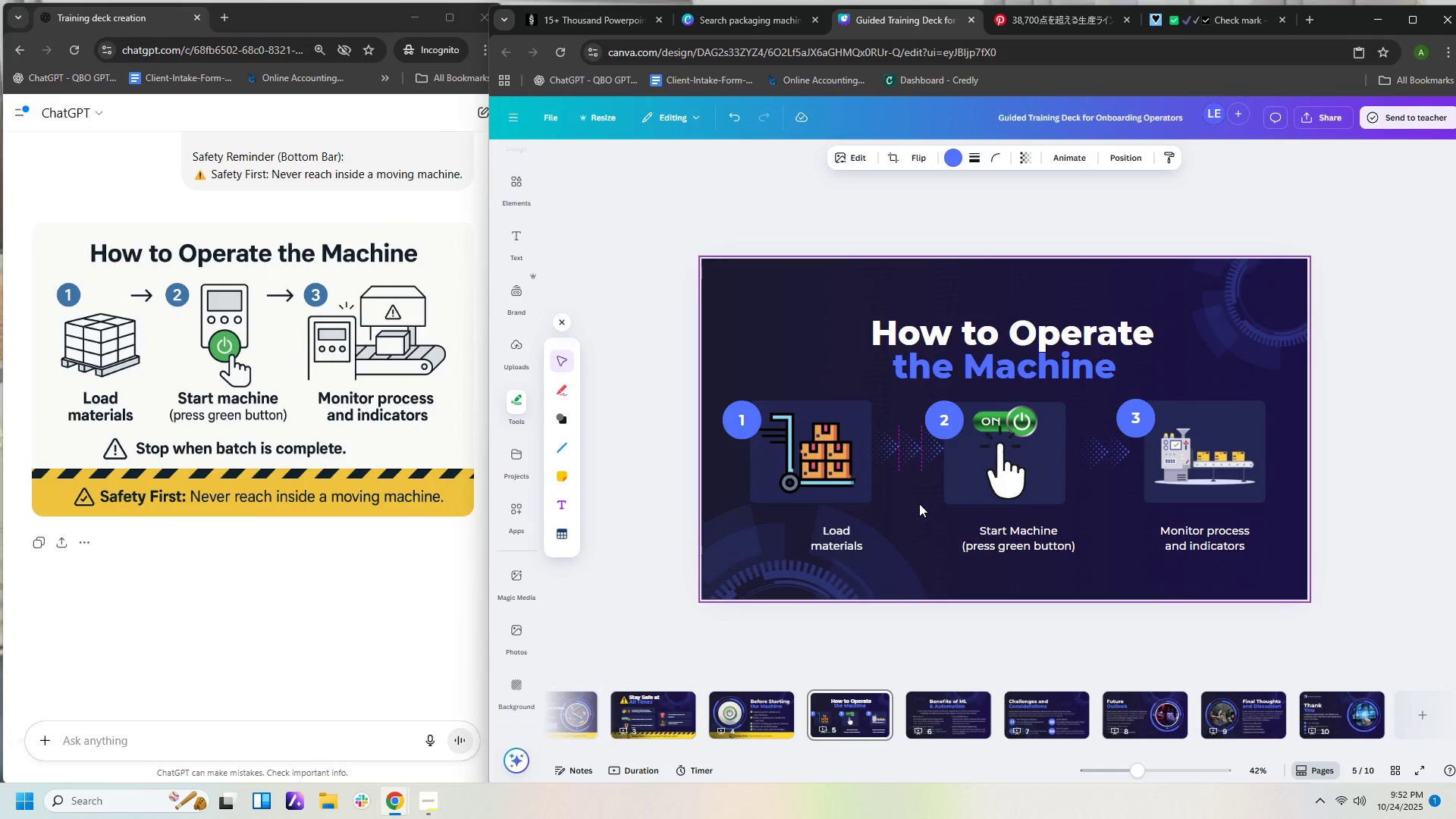 
left_click([919, 504])
 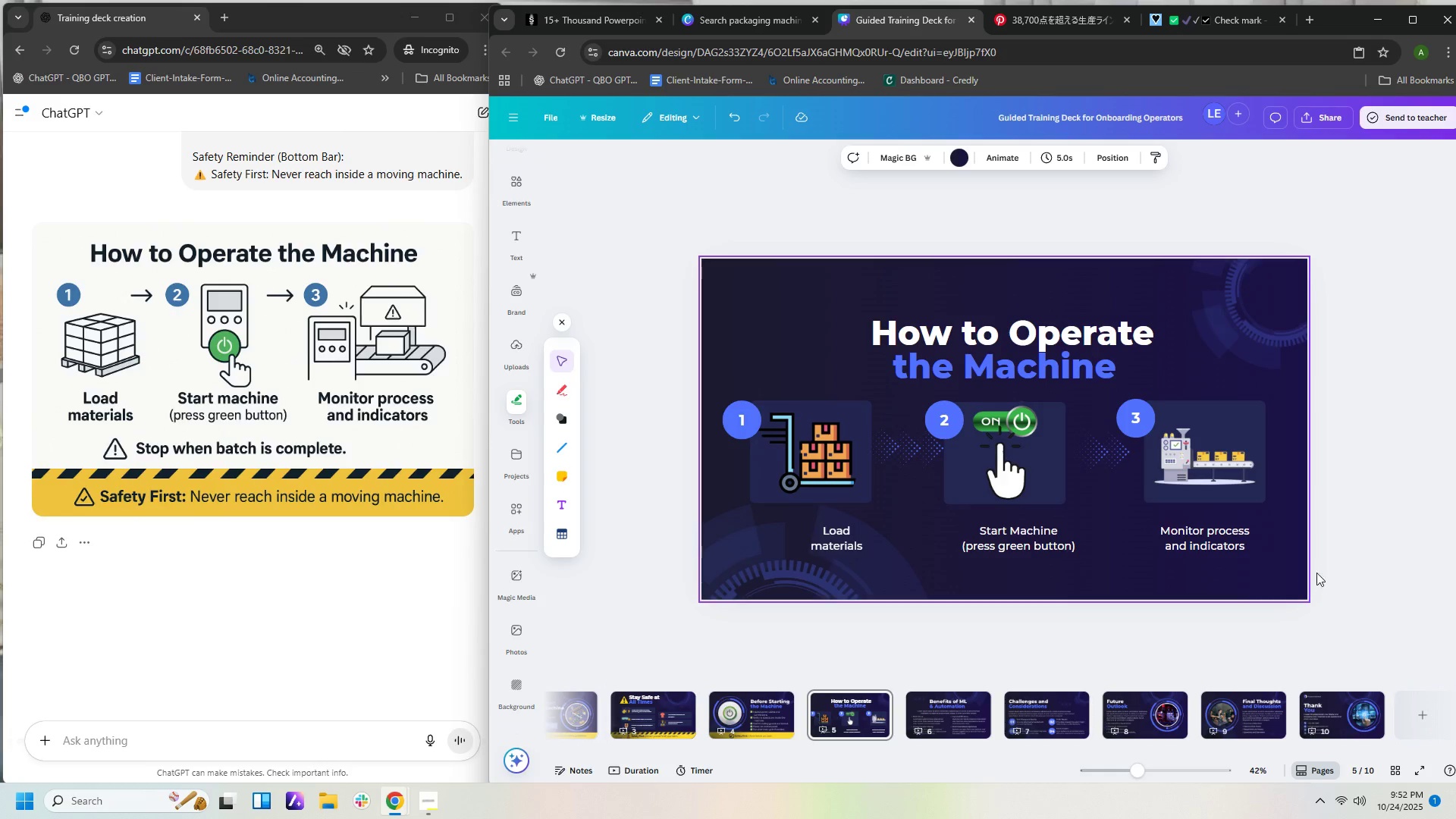 
wait(12.81)
 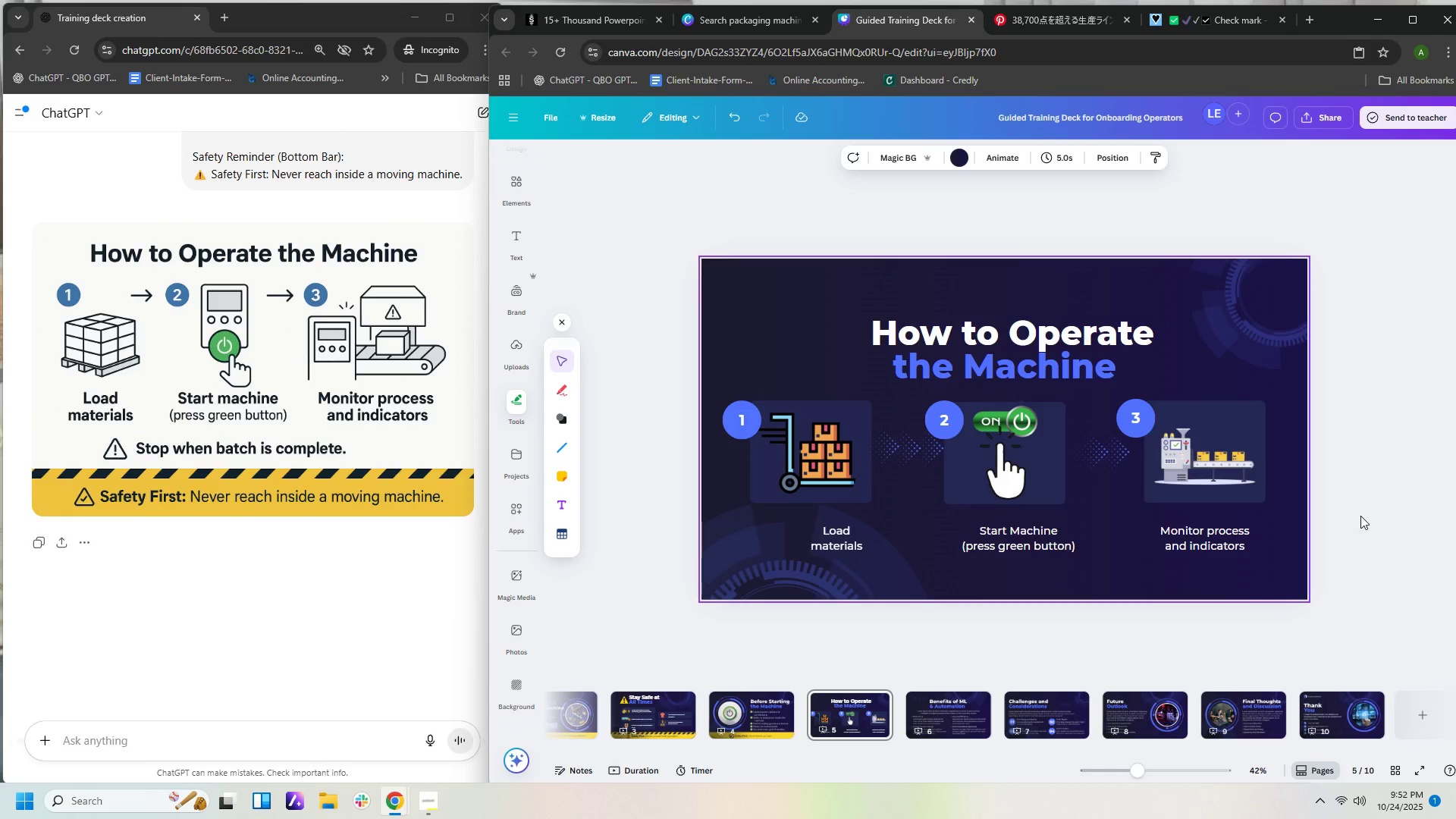 
key(Control+Z)
 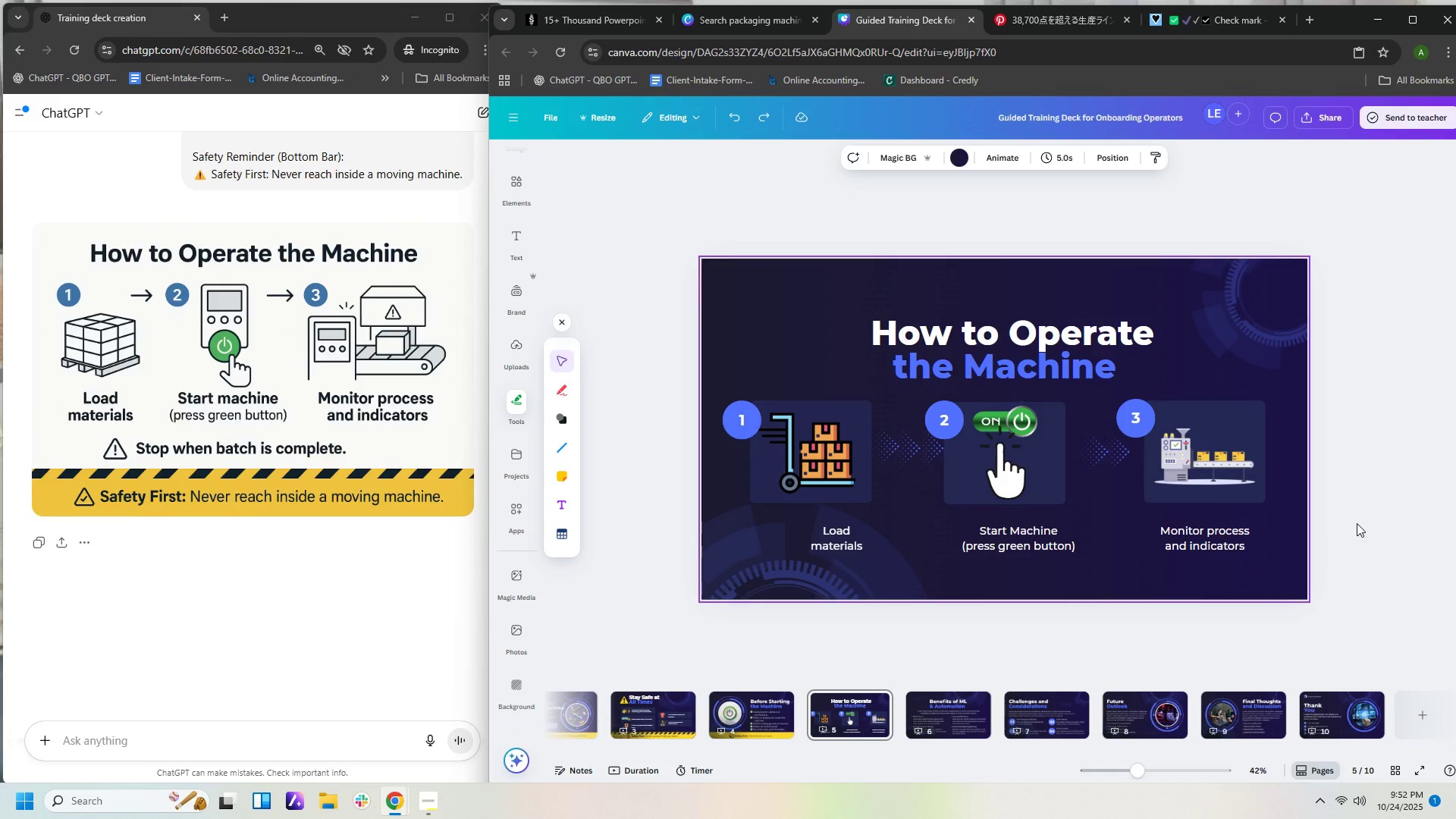 
key(Control+Z)
 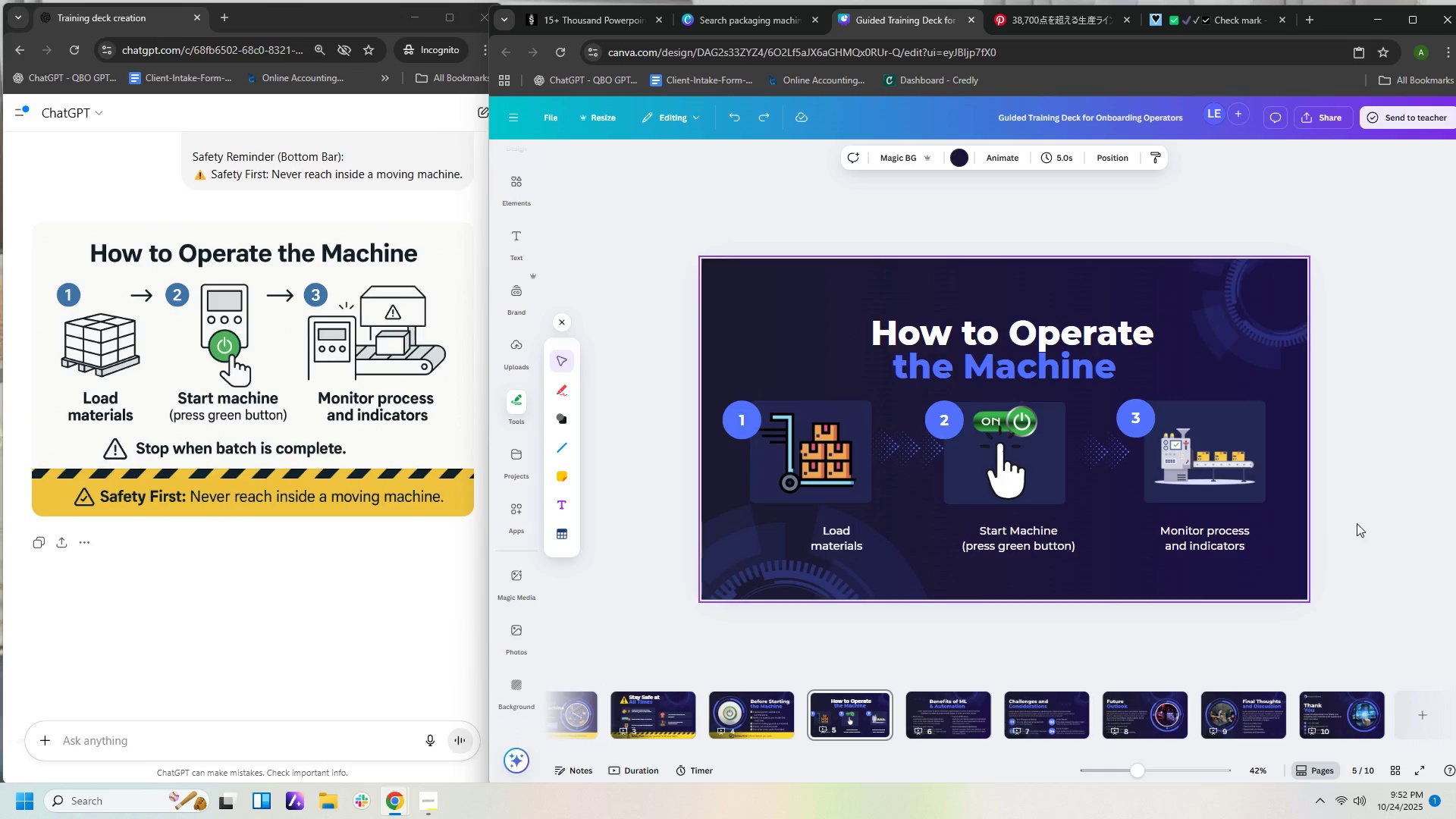 
key(Control+Z)
 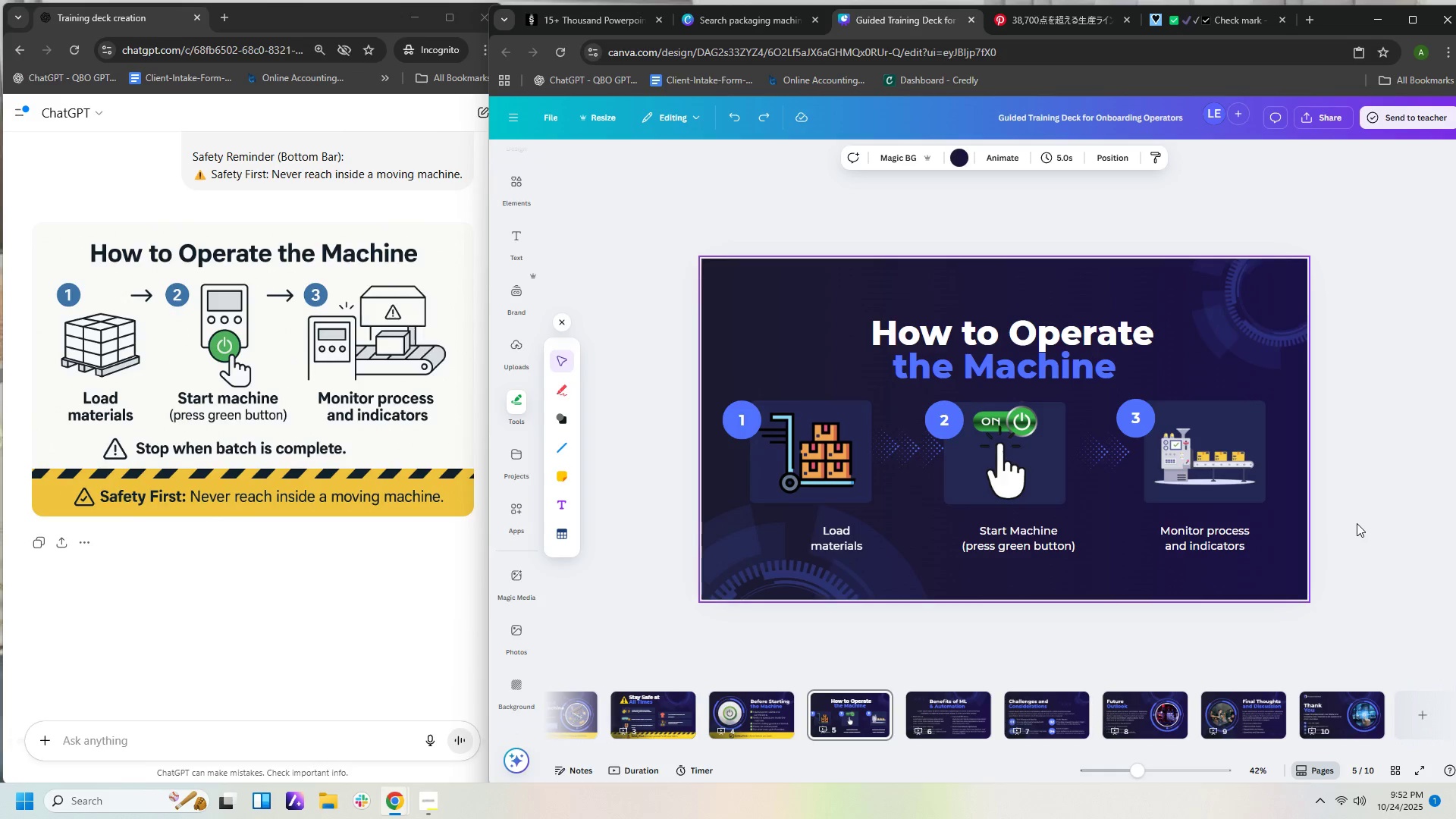 
key(Control+Z)
 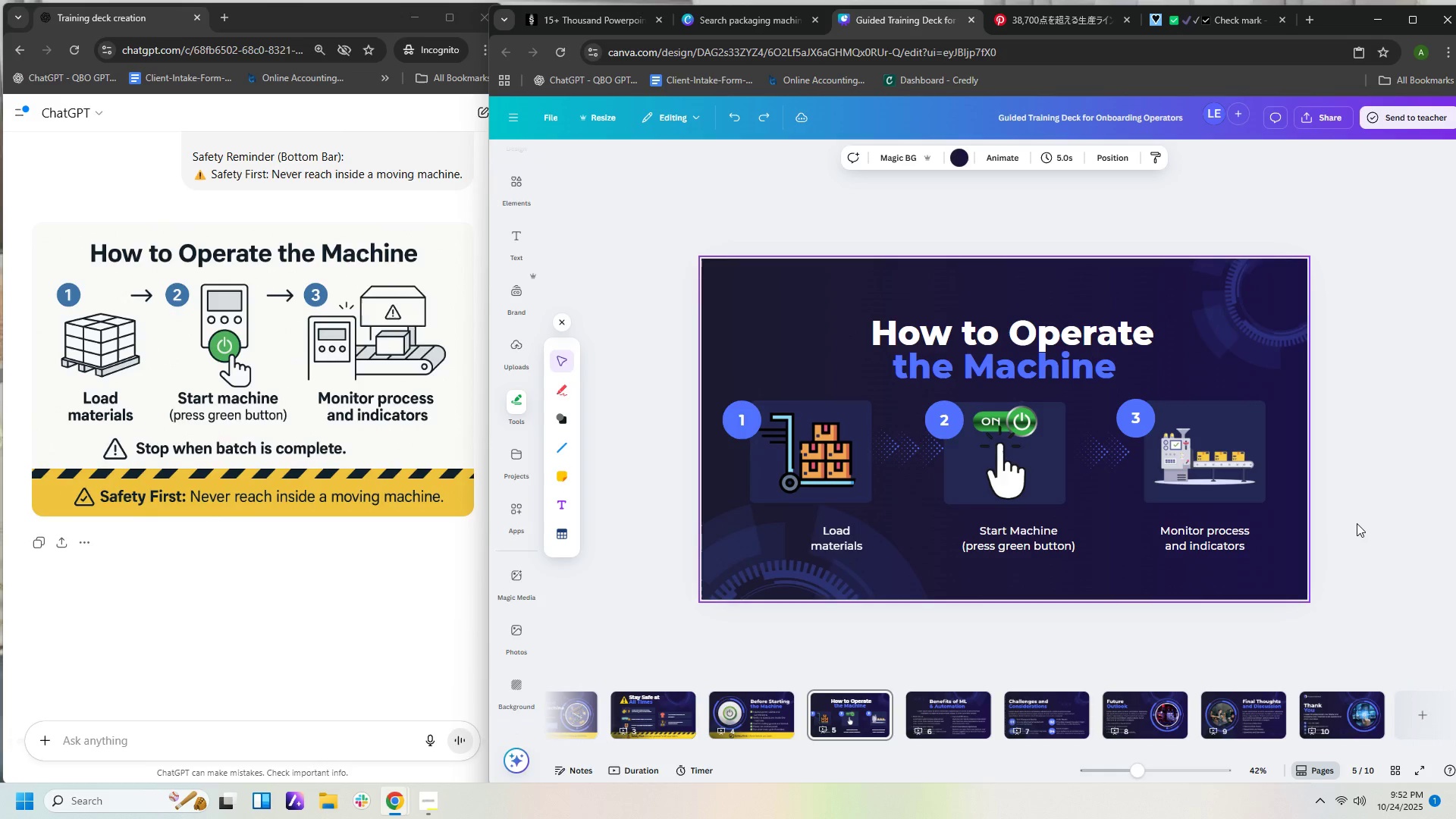 
hold_key(key=Z, duration=0.66)
 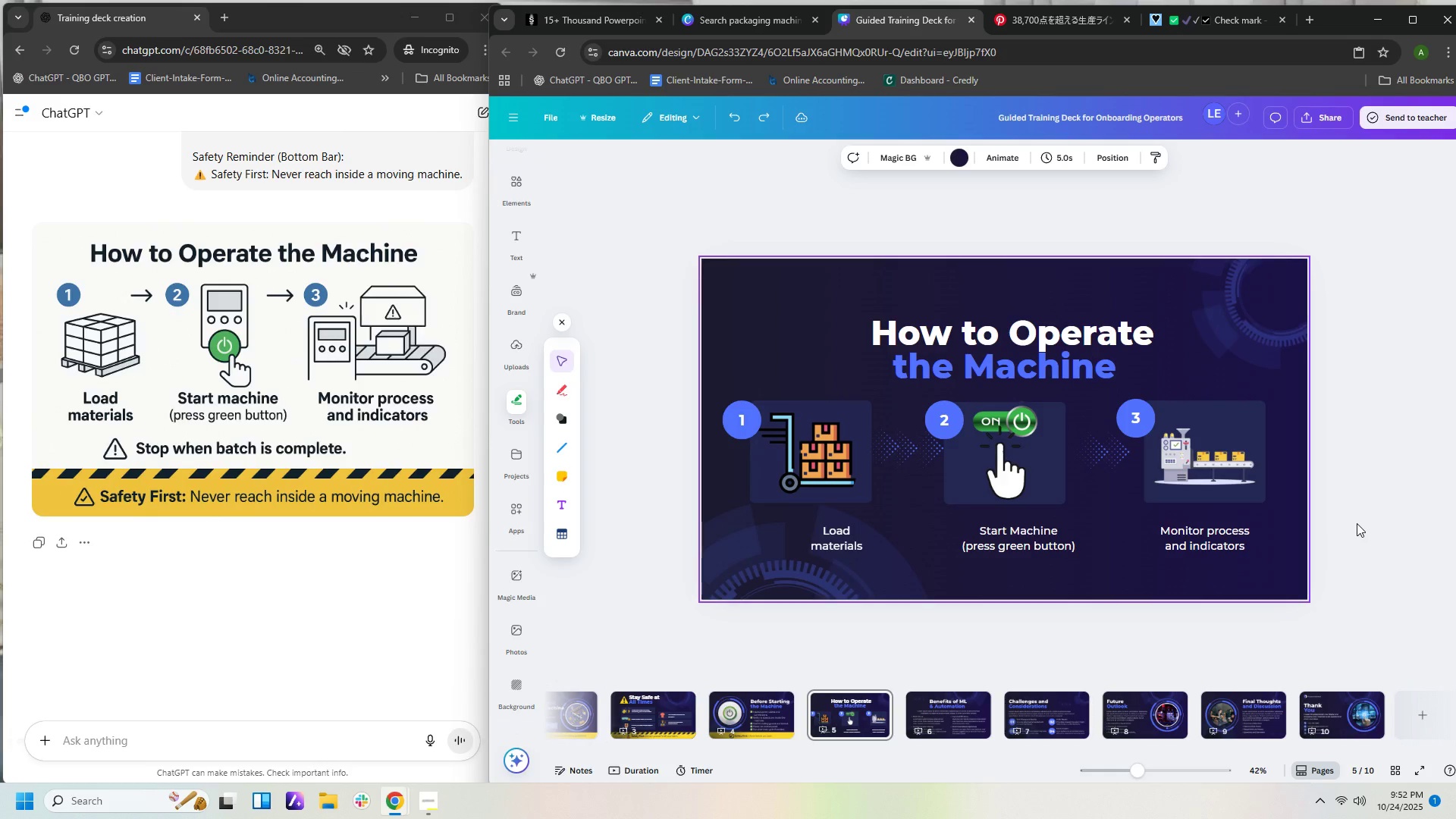 
hold_key(key=Z, duration=0.81)
 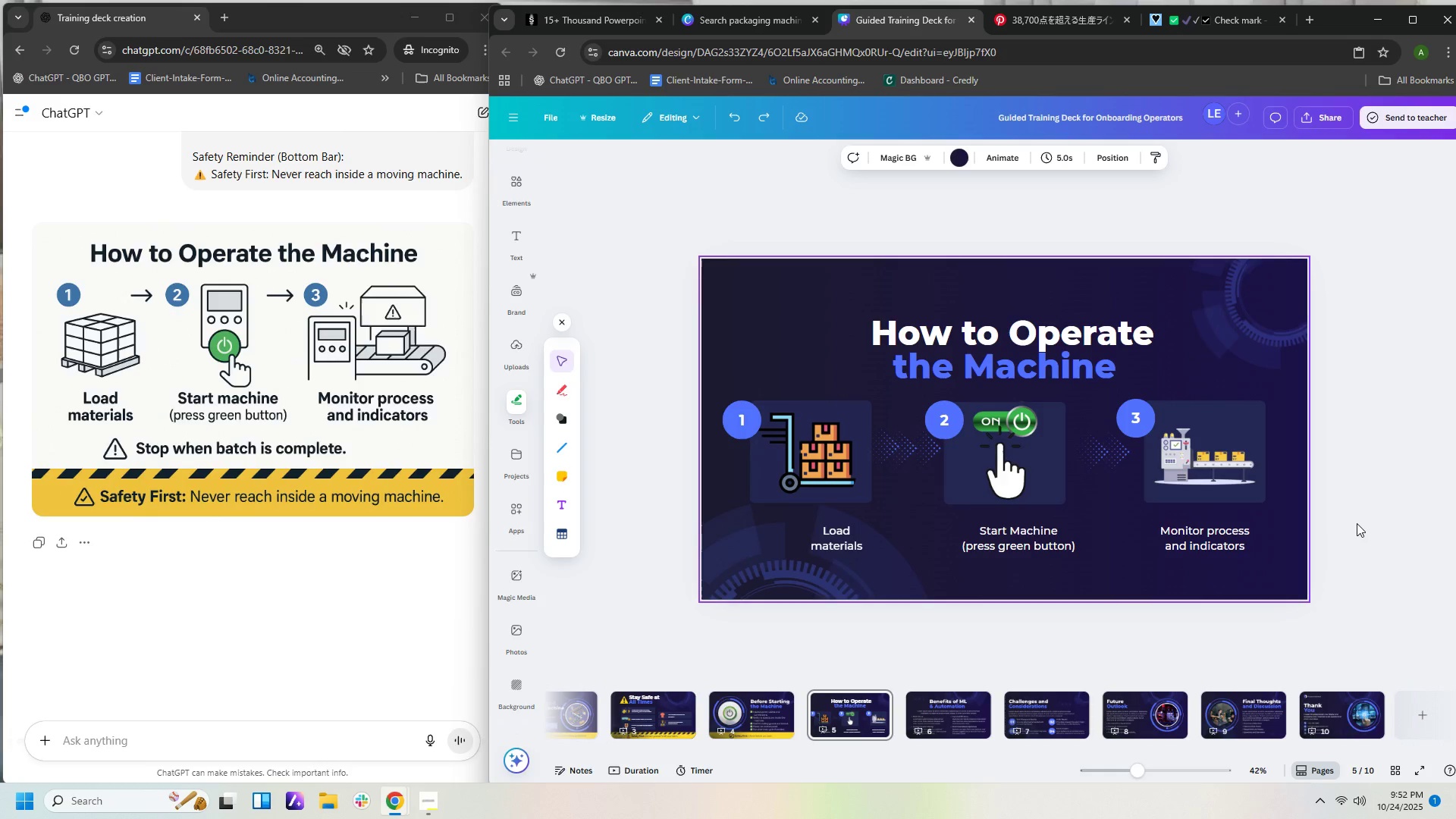 
hold_key(key=Z, duration=1.48)
 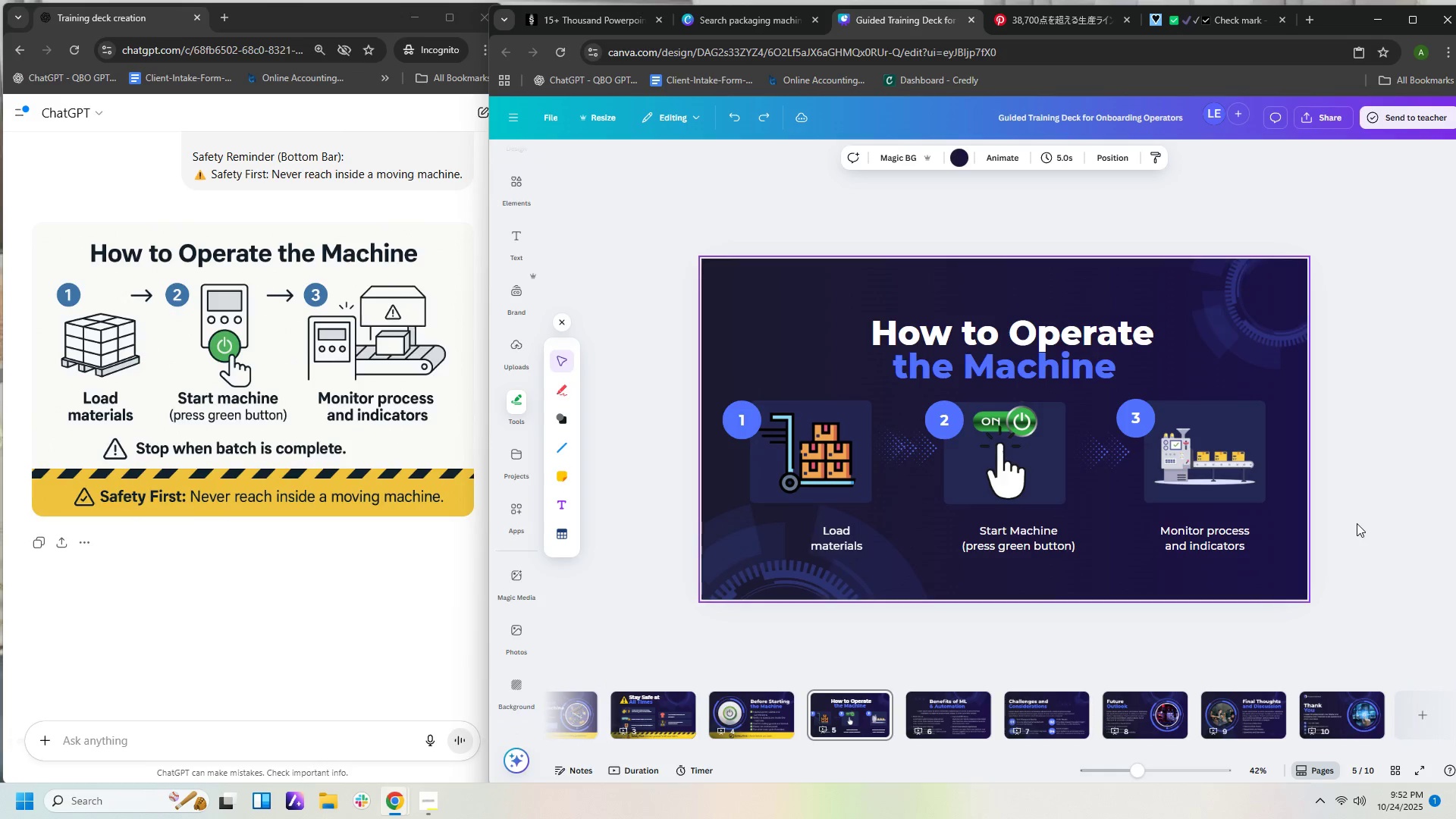 
hold_key(key=Z, duration=1.22)
 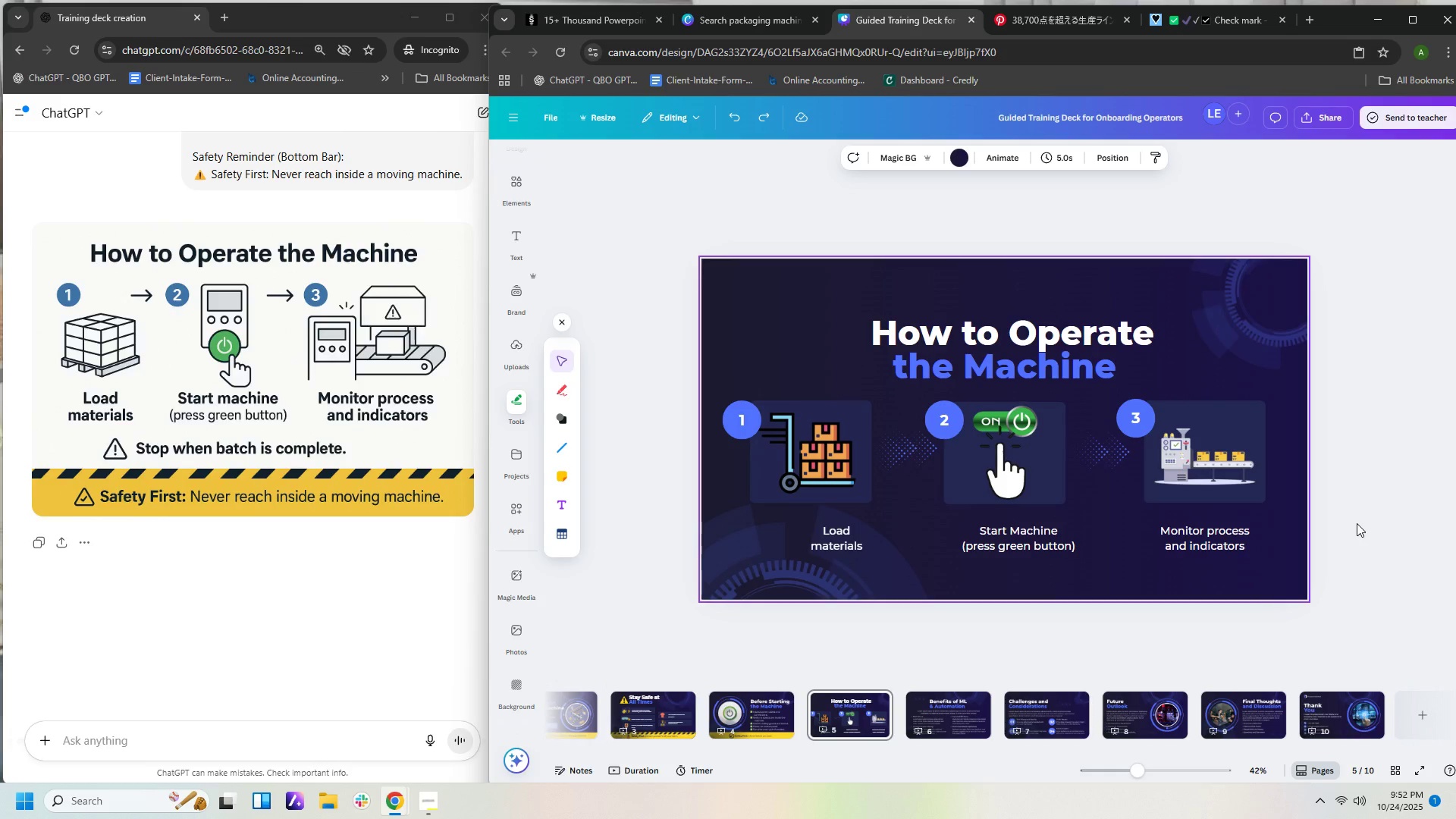 
hold_key(key=Z, duration=0.95)
 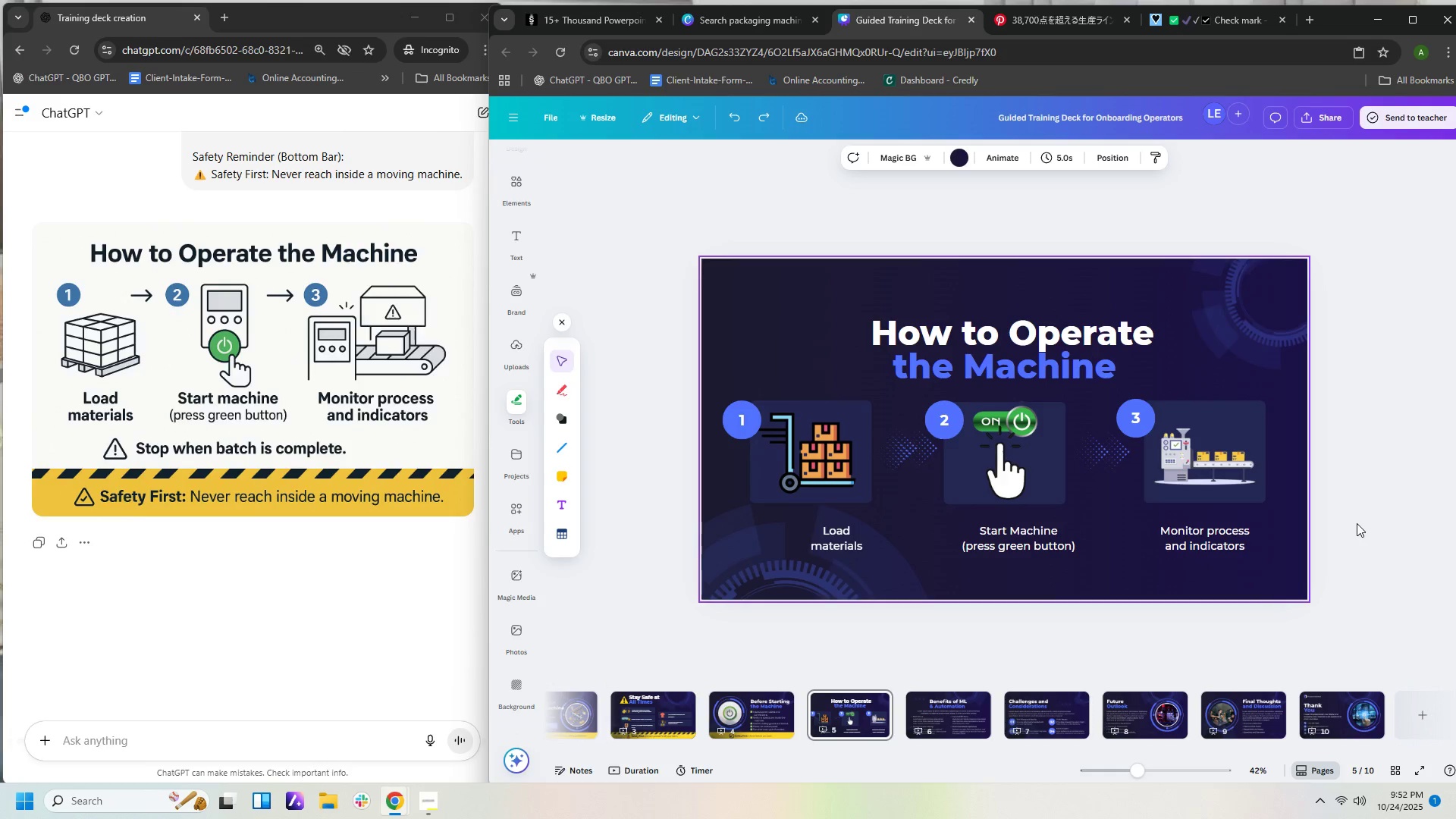 
key(Control+Z)
 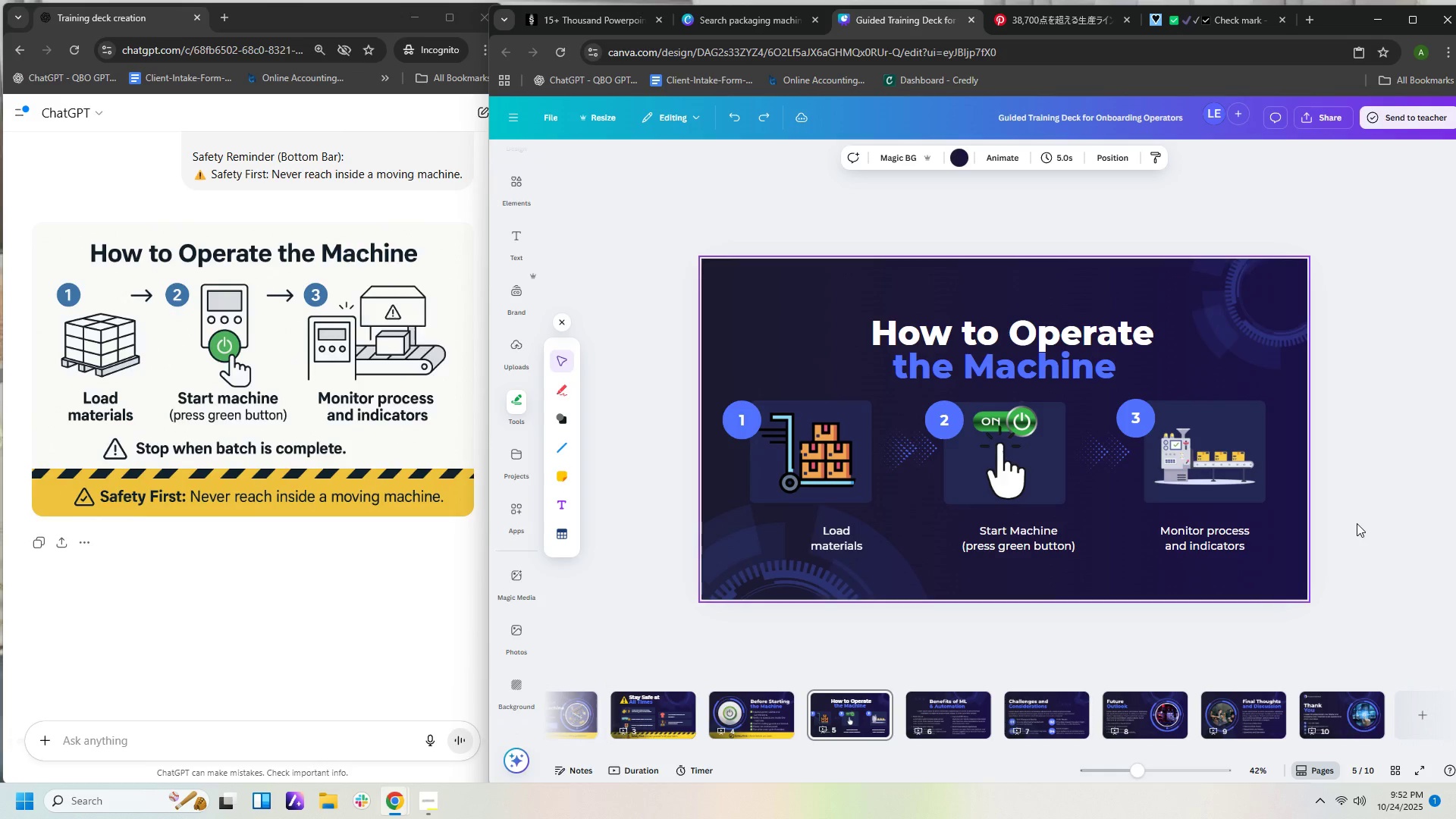 
key(Control+Z)
 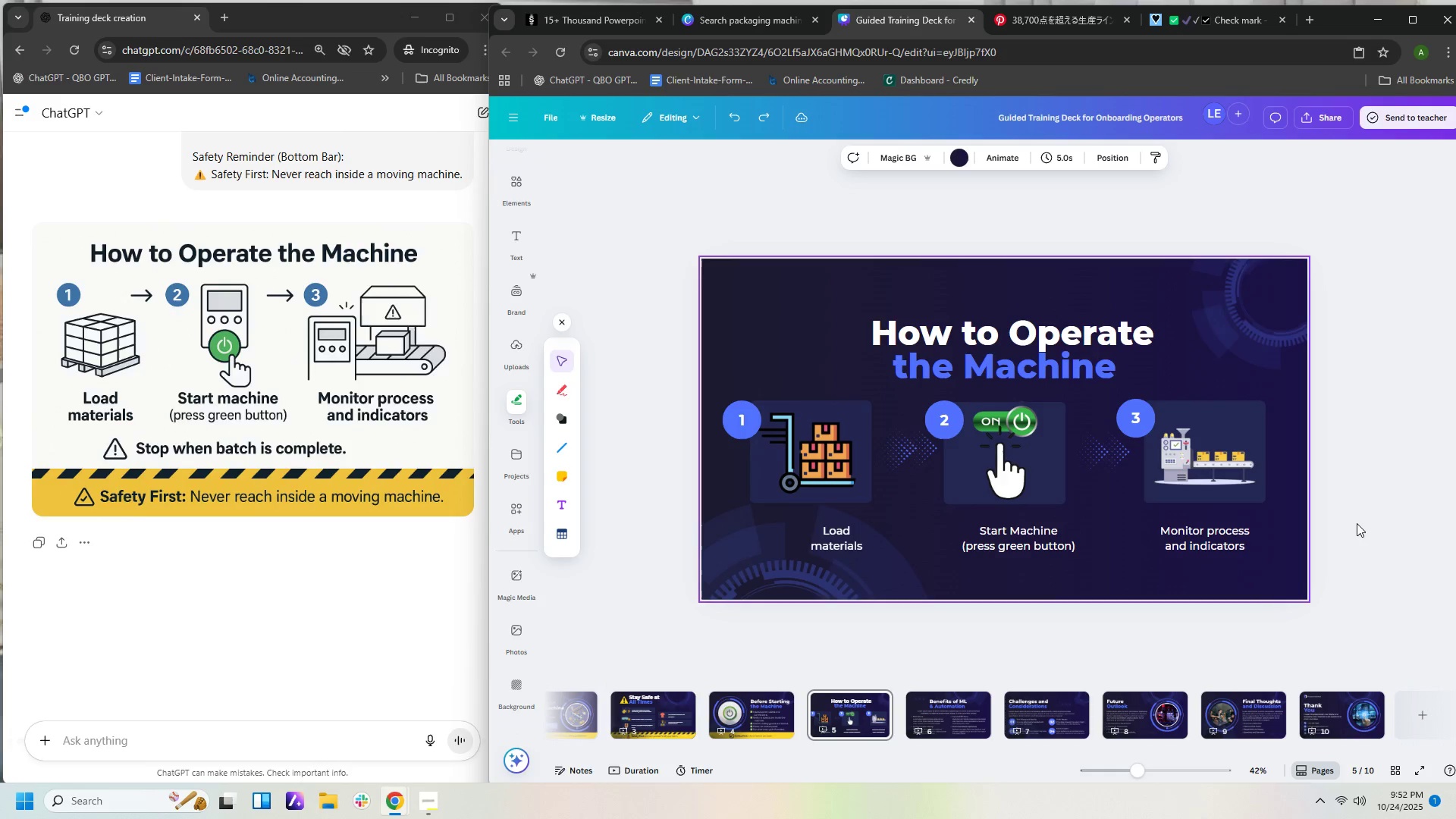 
key(Control+Z)
 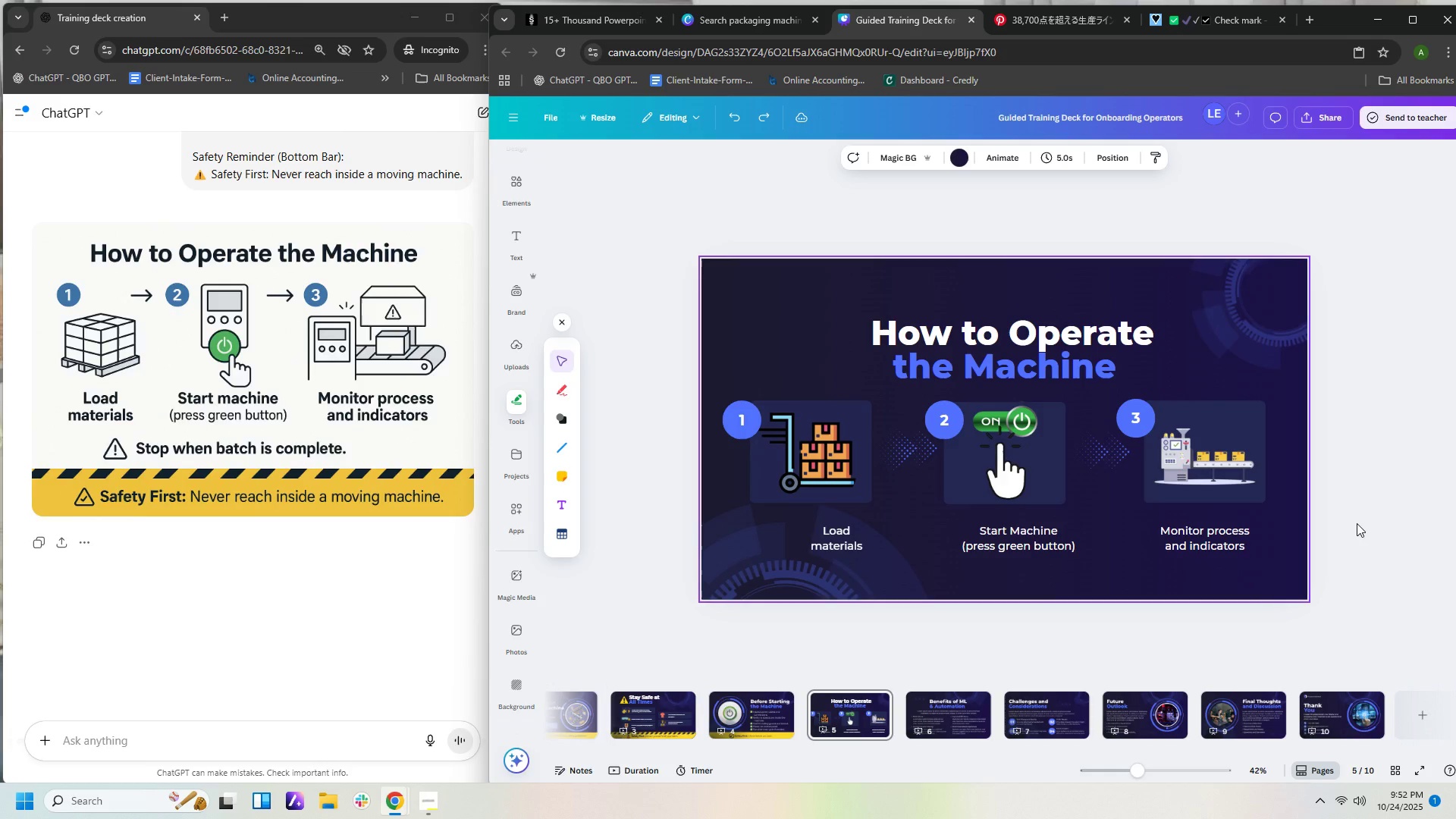 
key(Control+Z)
 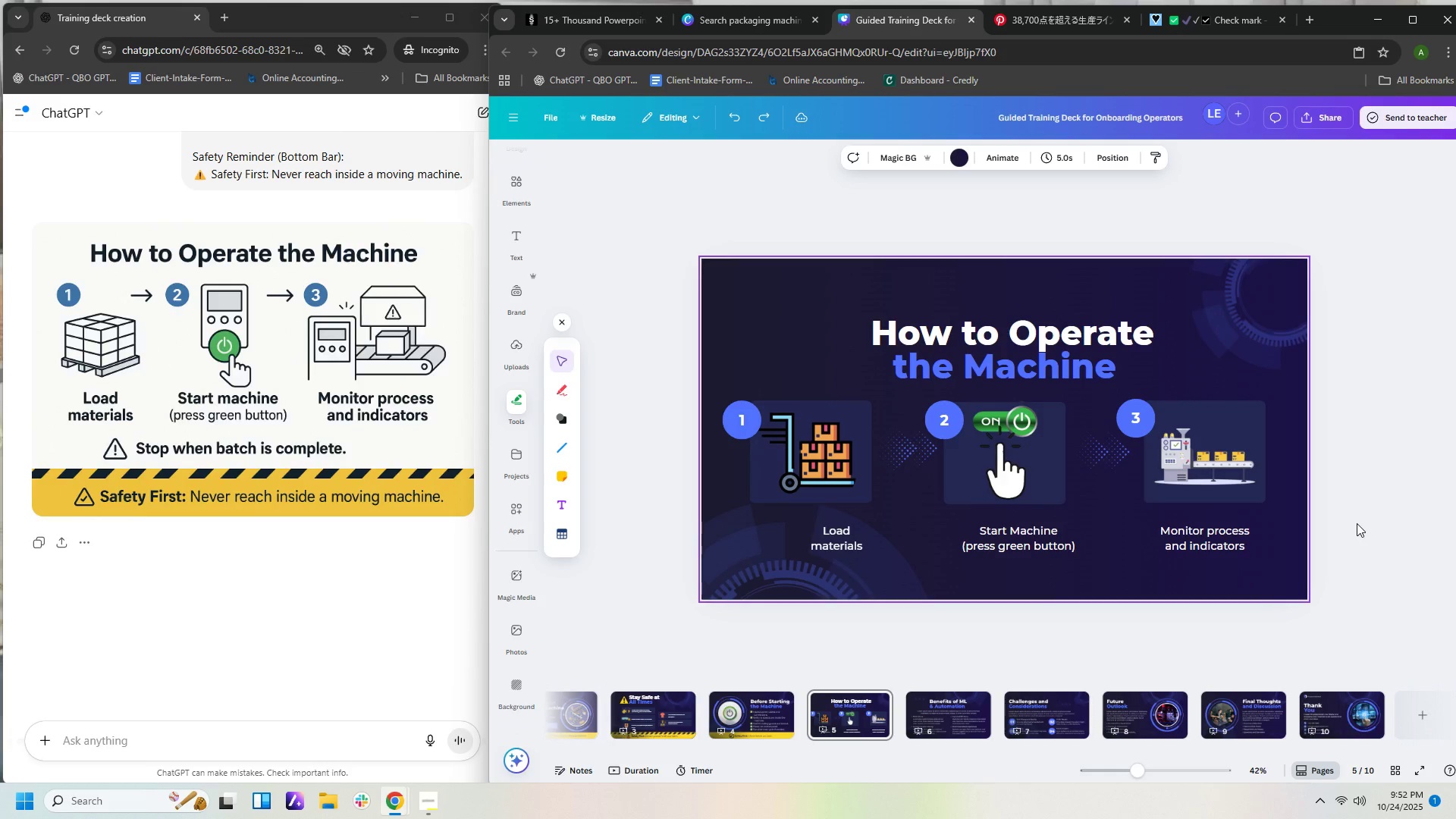 
key(Control+Z)
 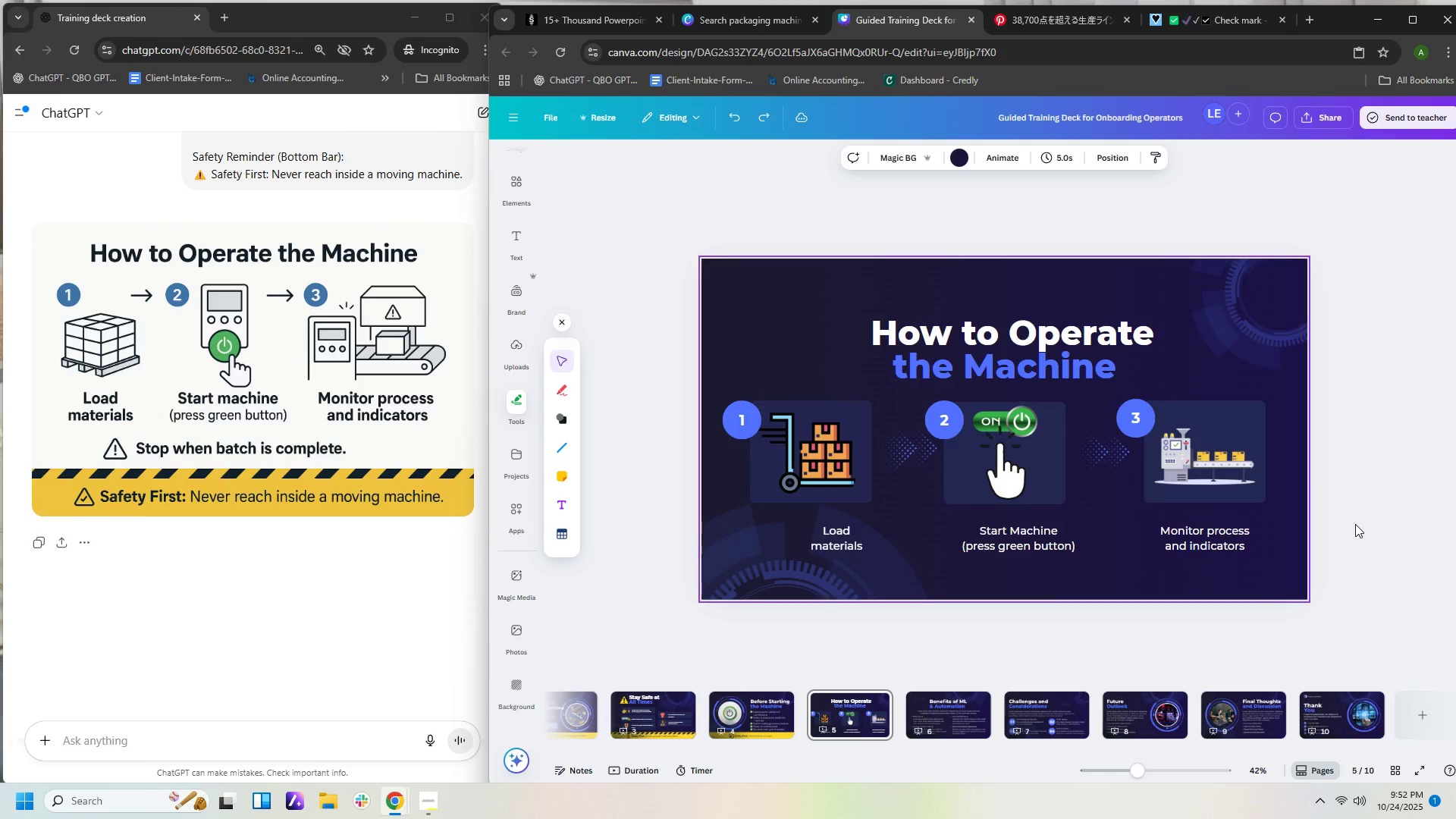 
key(Control+Z)
 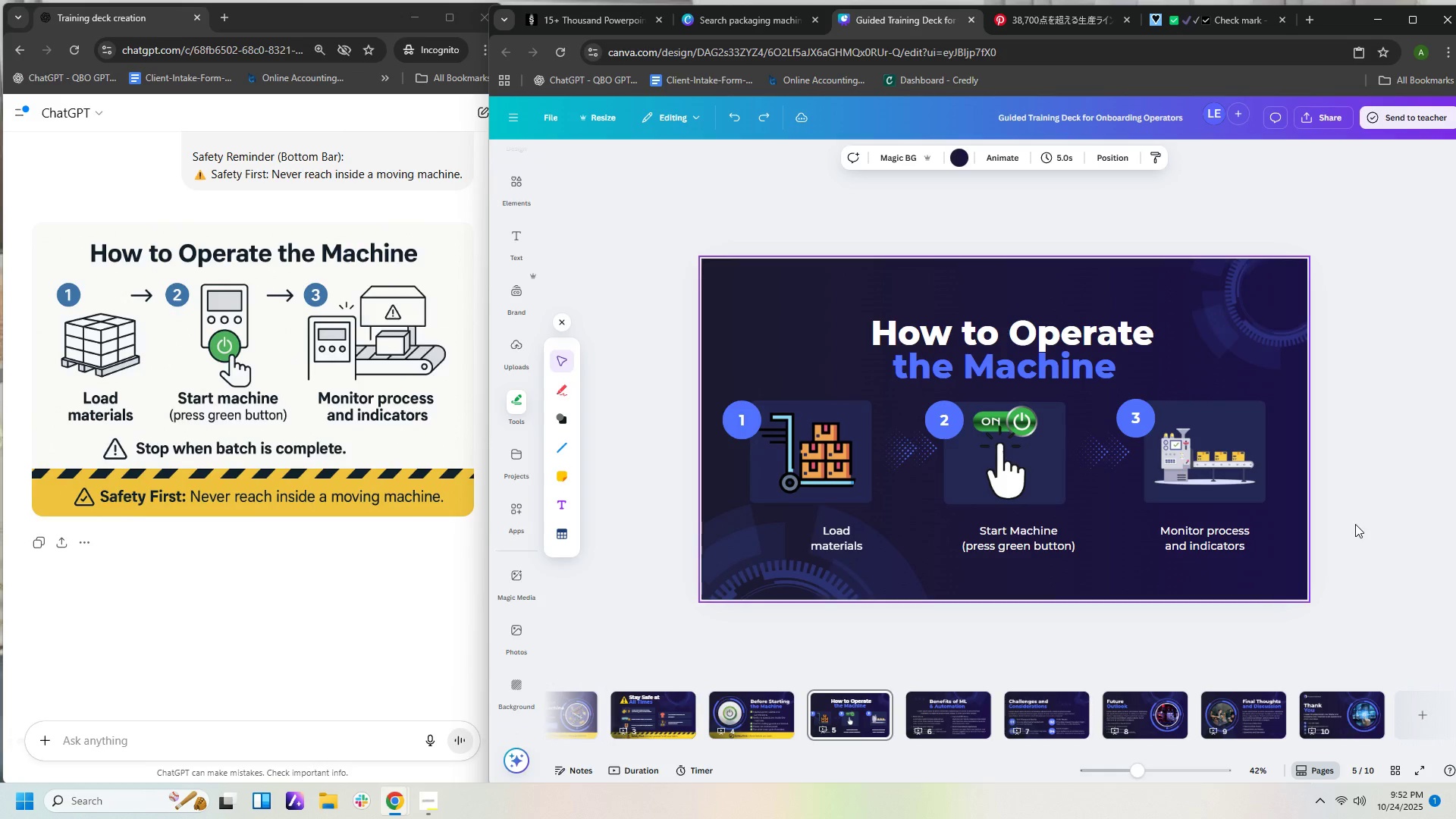 
key(Control+Z)
 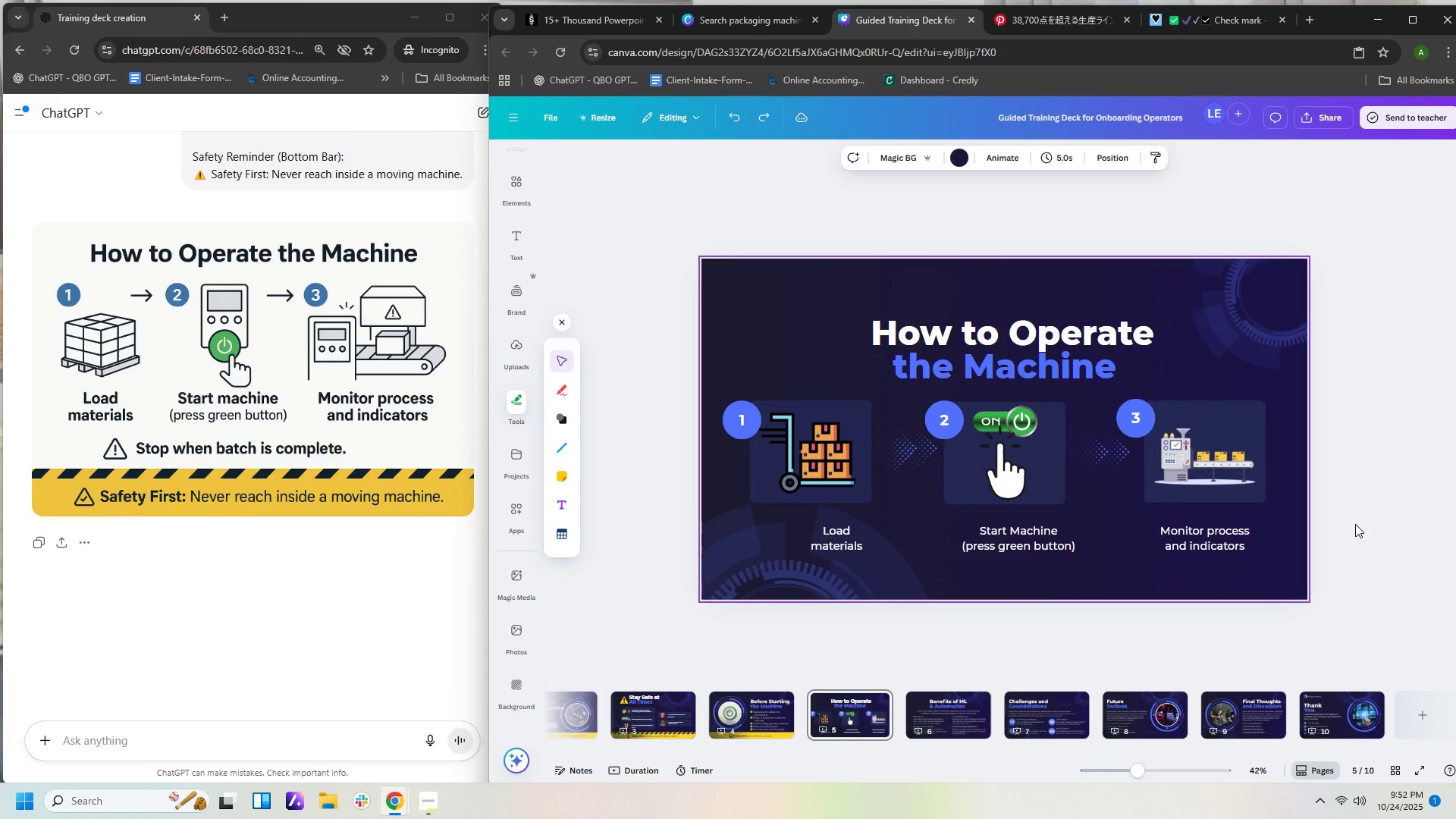 
key(Control+Z)
 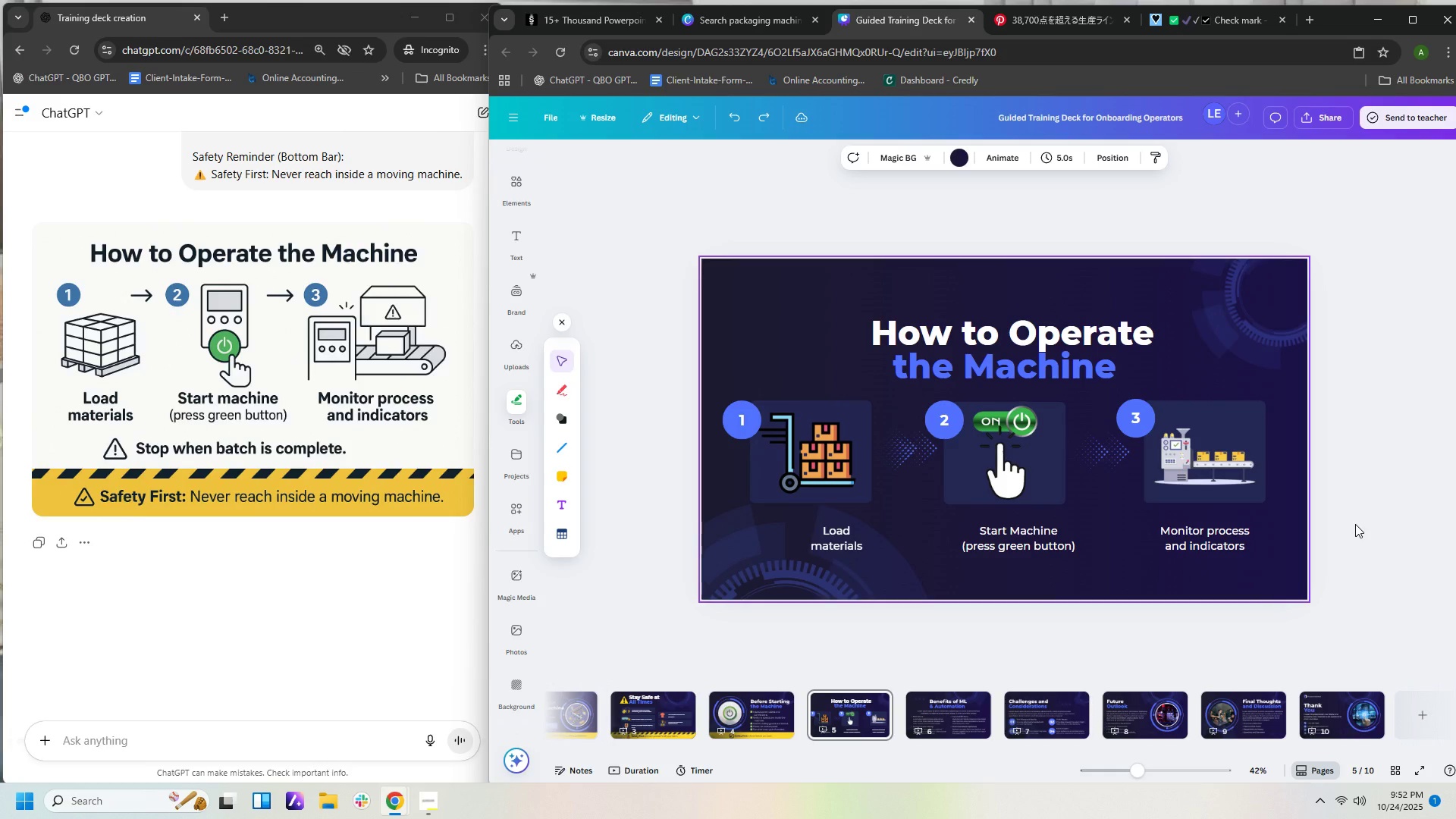 
key(Control+Z)
 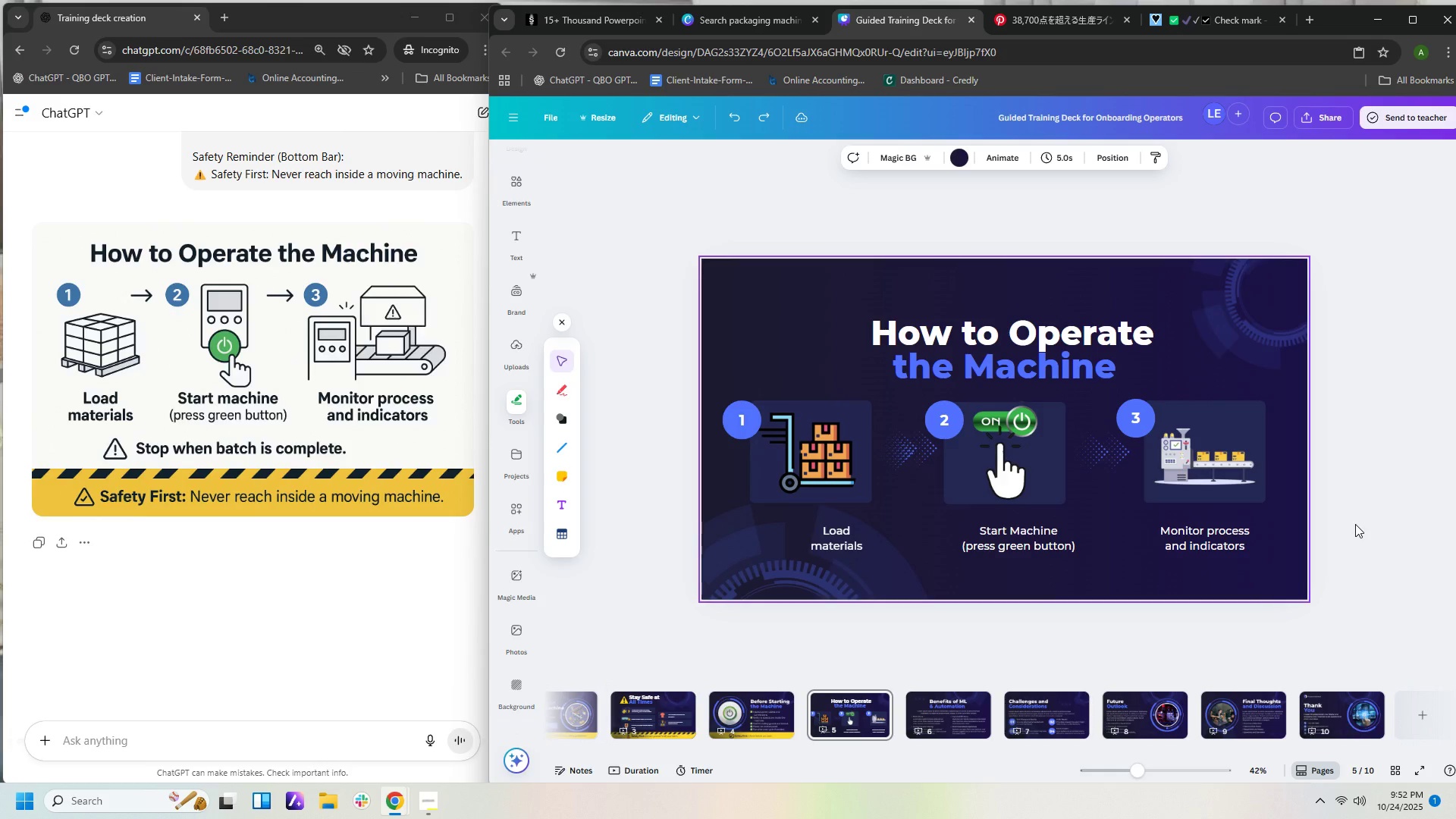 
key(Control+Z)
 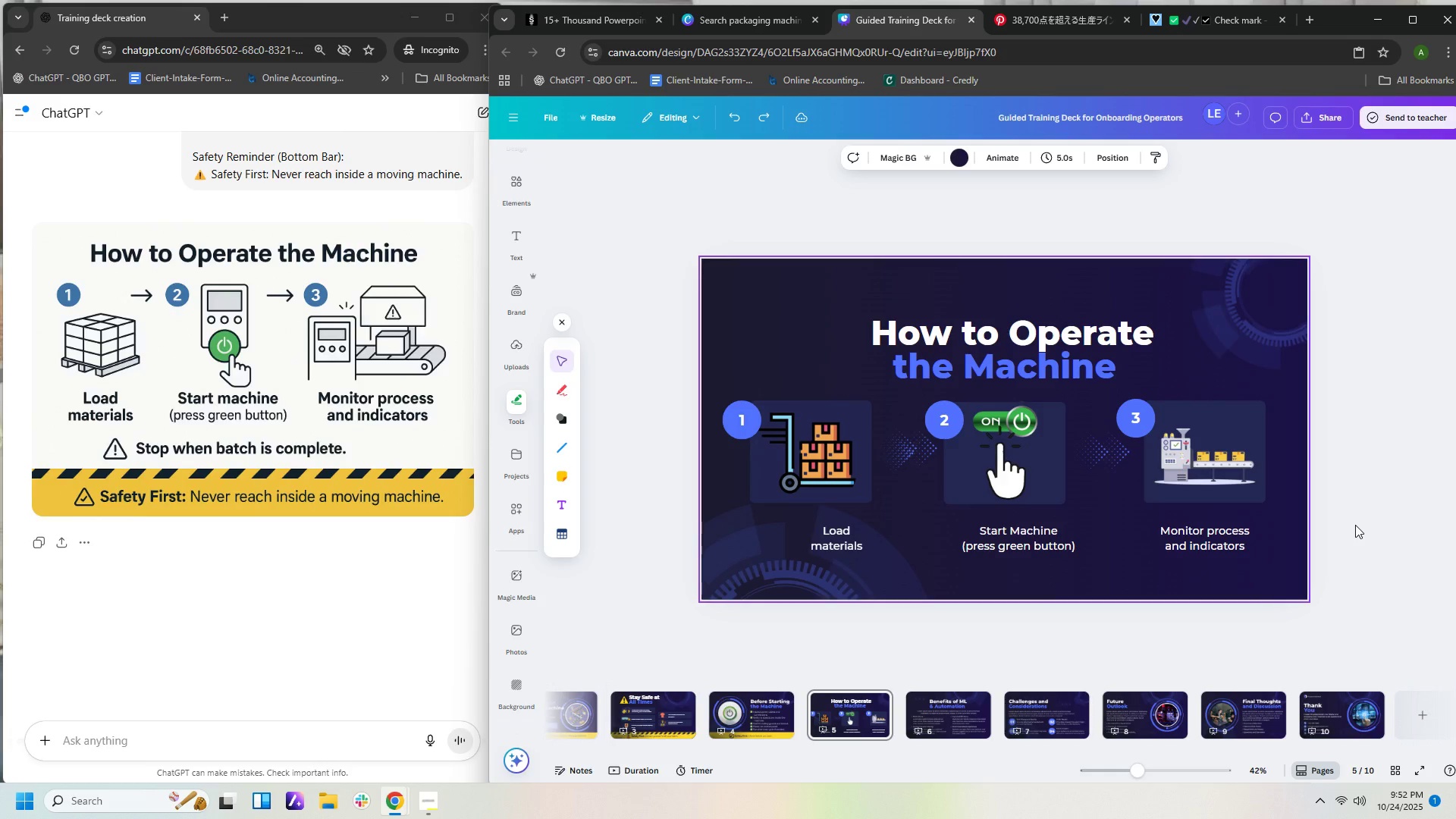 
key(Control+Z)
 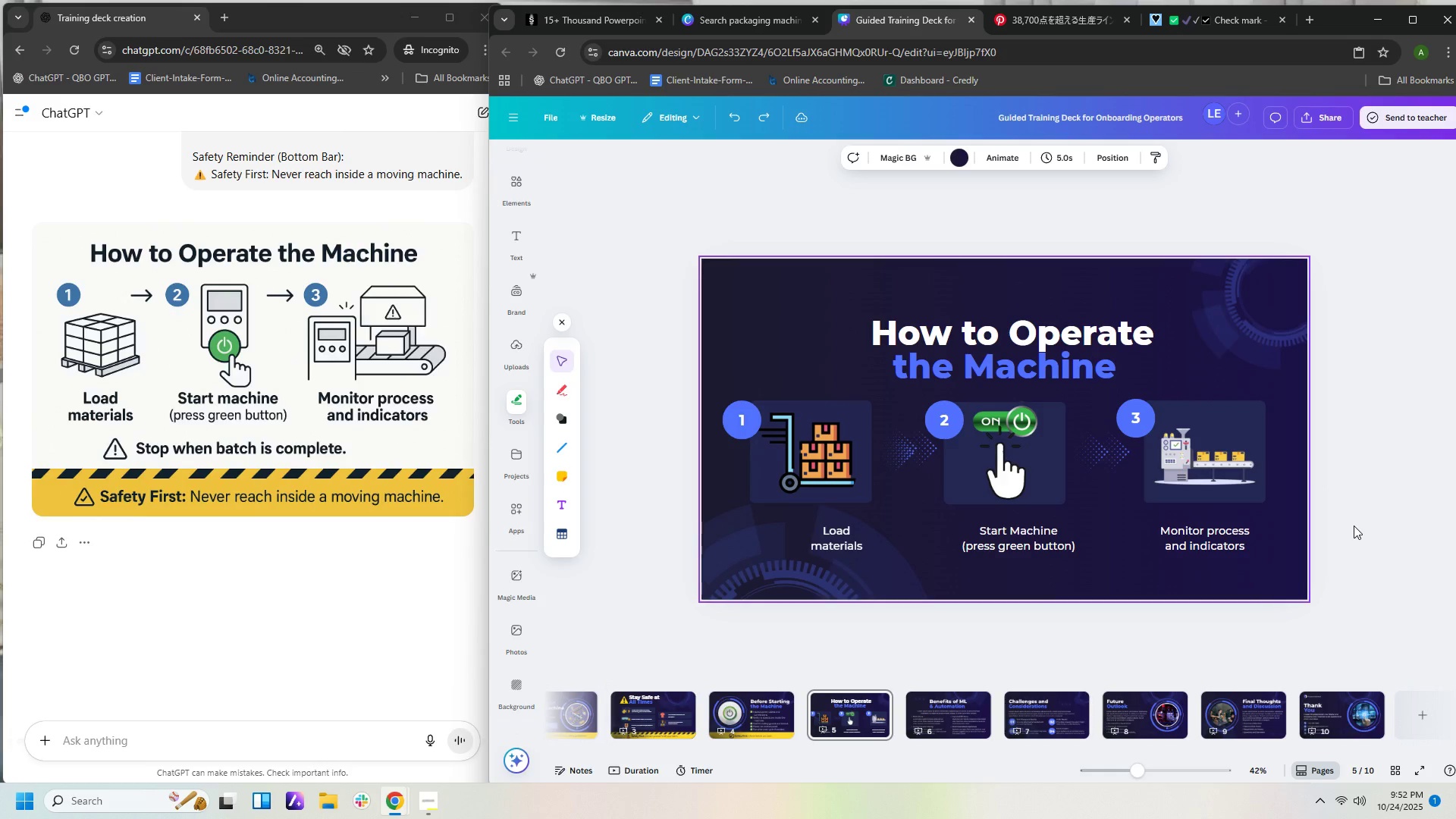 
key(Control+Z)
 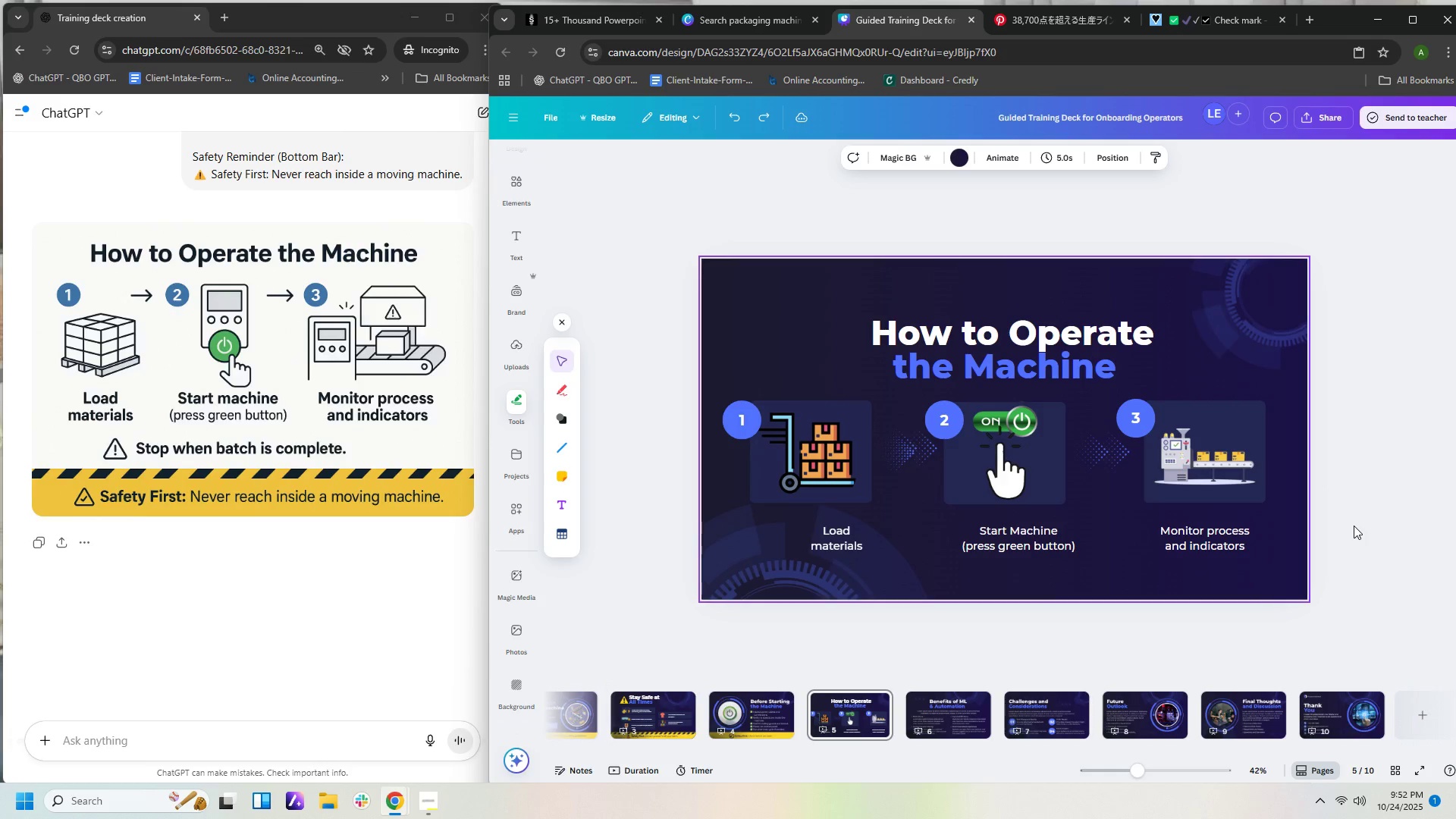 
key(Control+Z)
 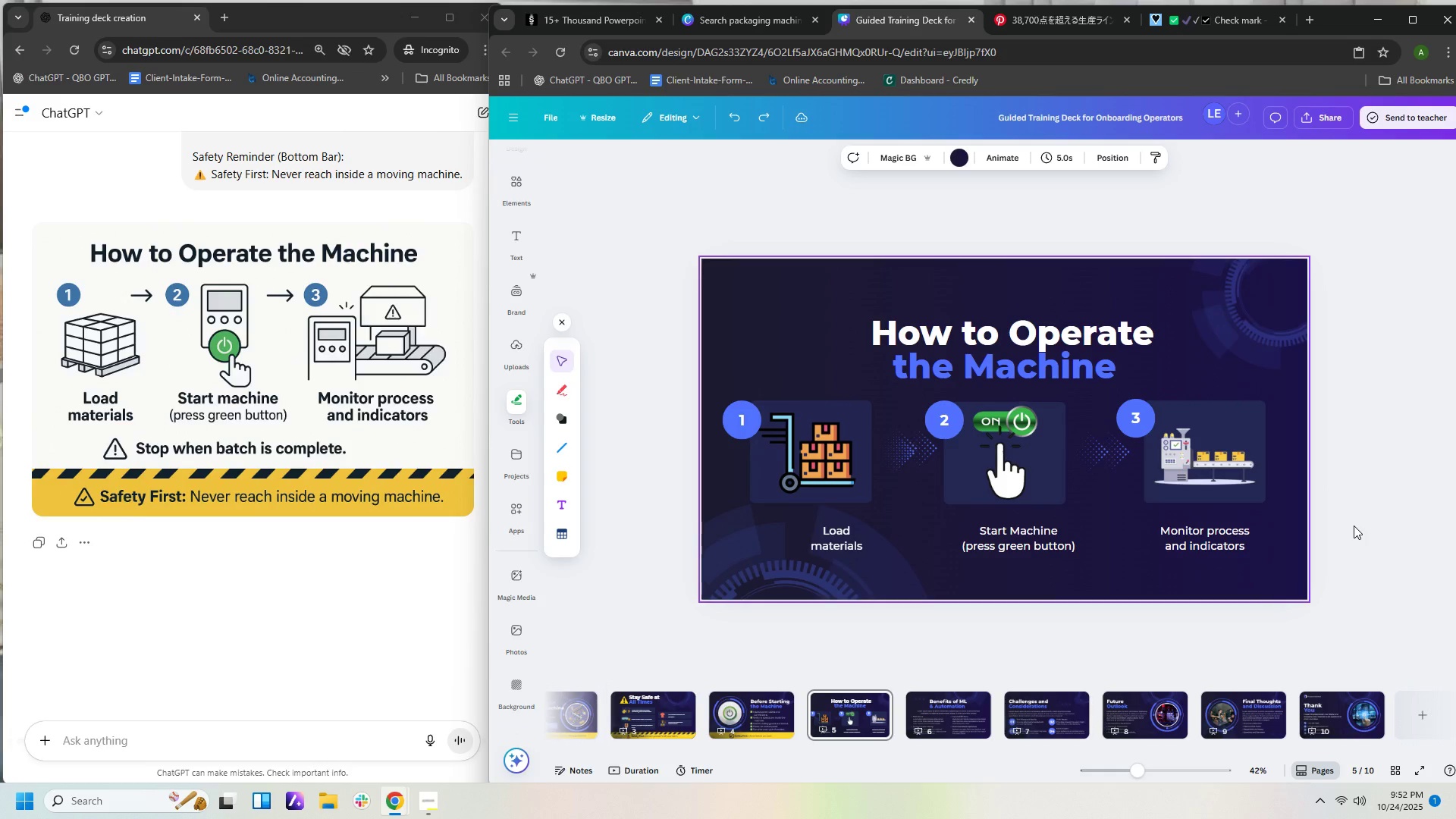 
key(Control+Z)
 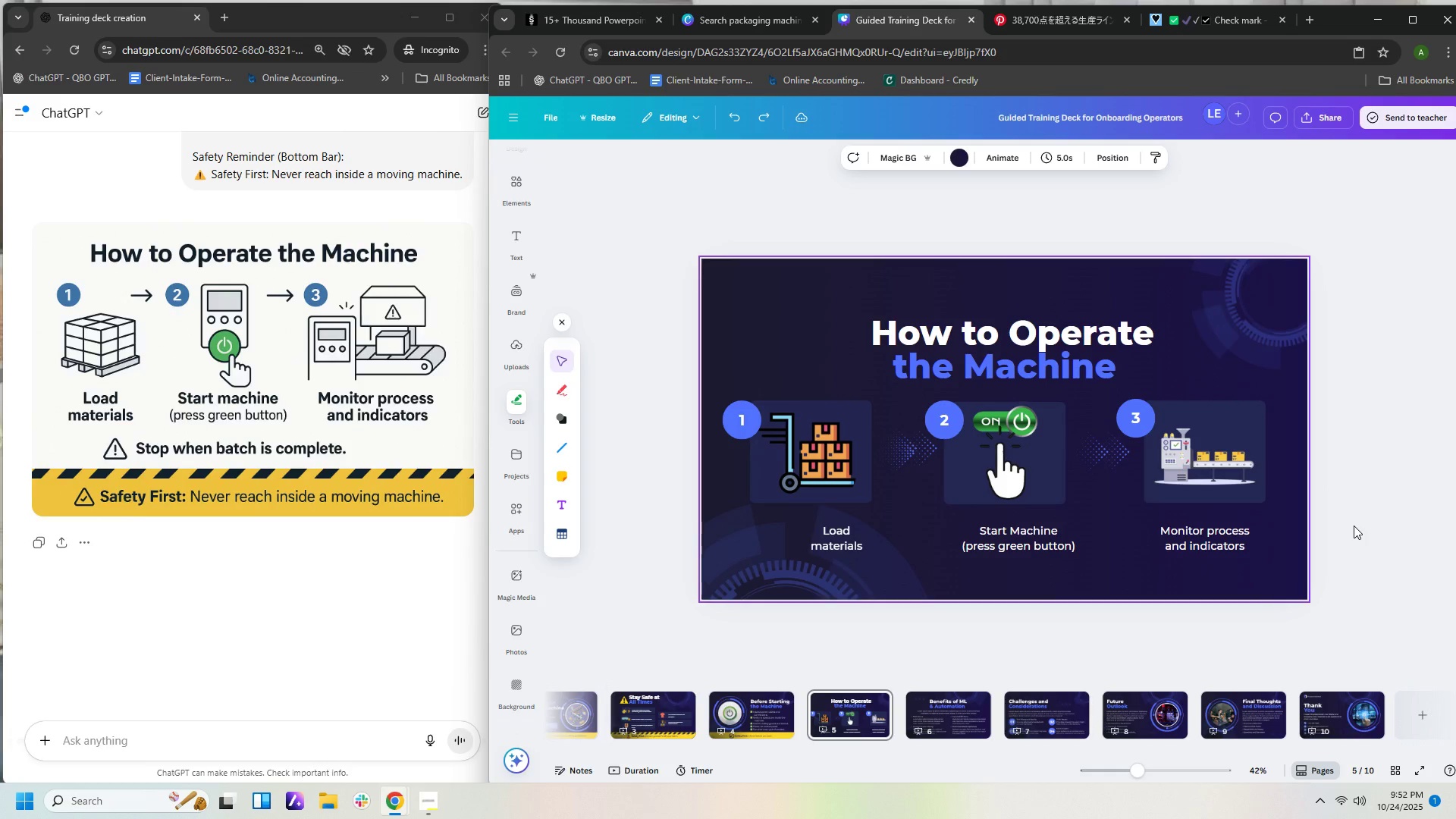 
key(Control+Z)
 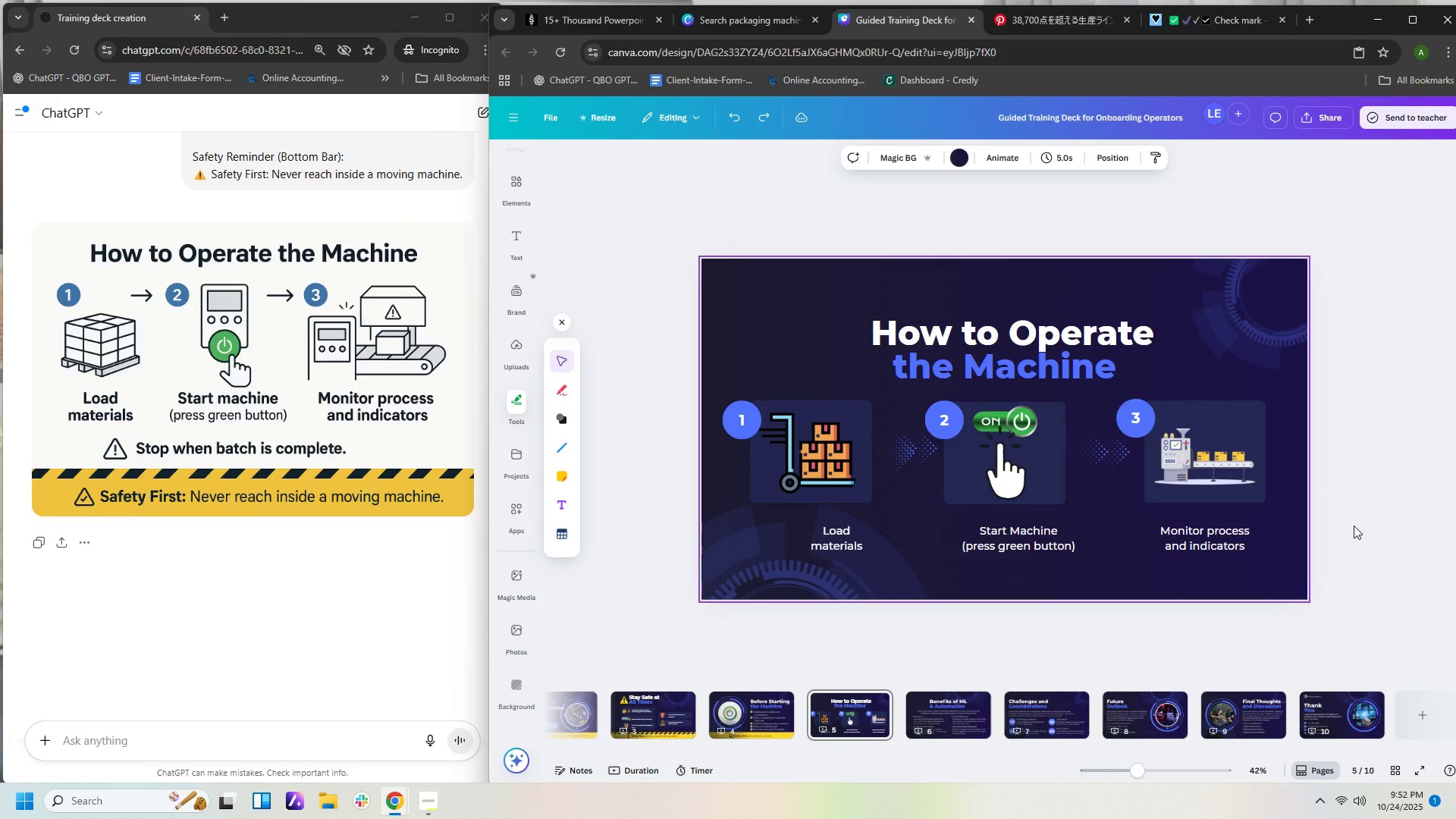 
key(Control+Z)
 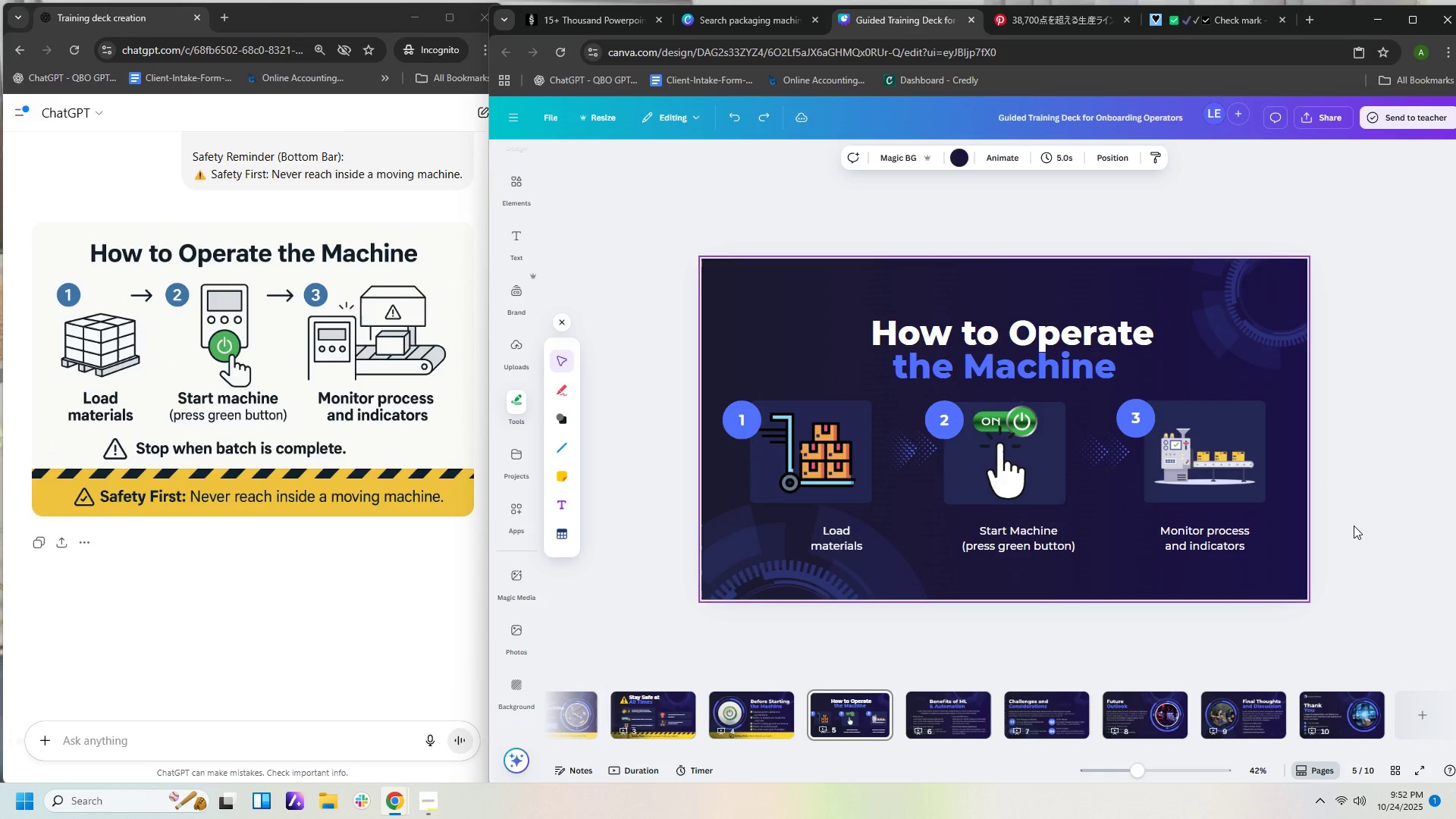 
key(Control+Z)
 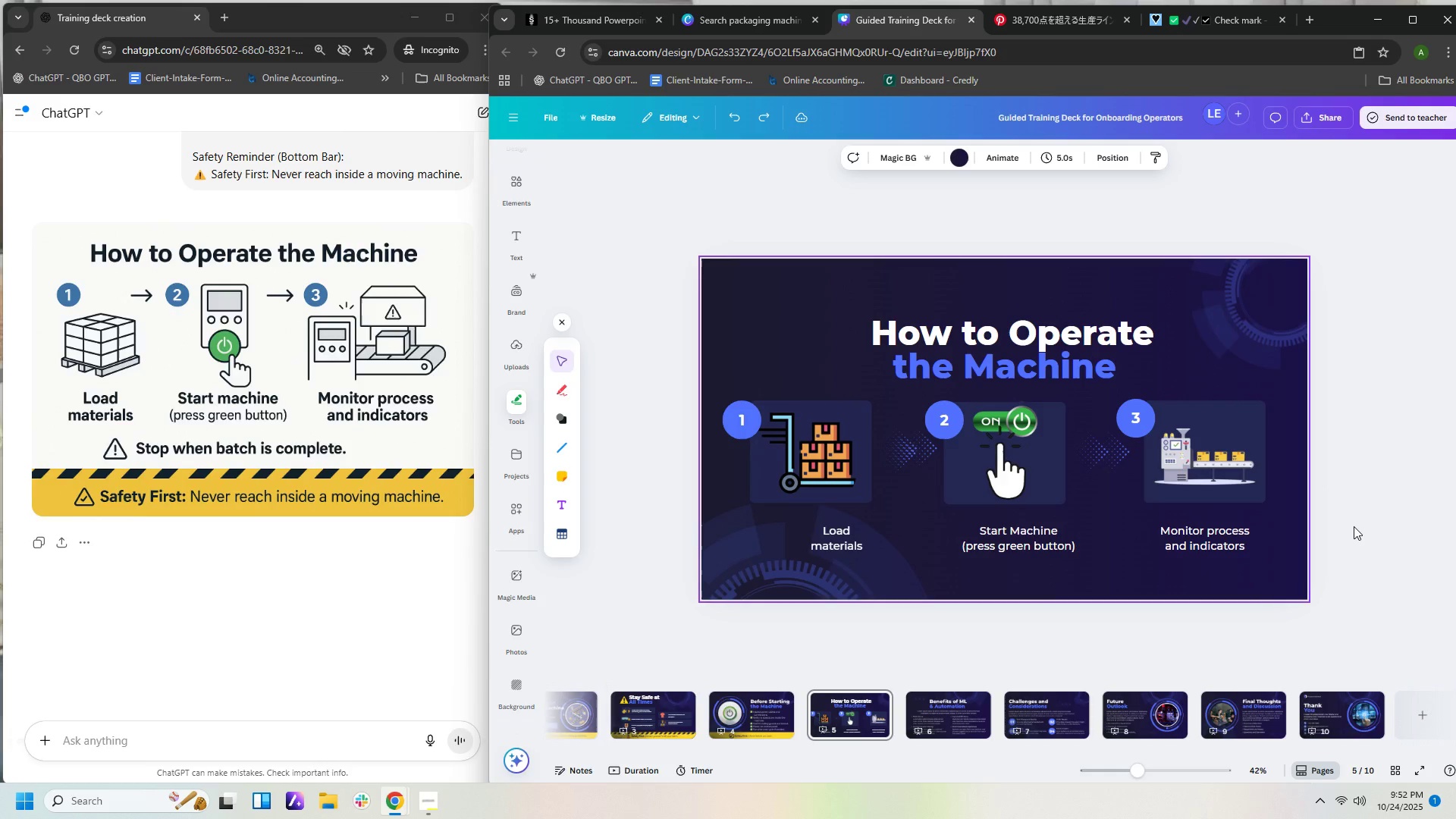 
key(Control+Z)
 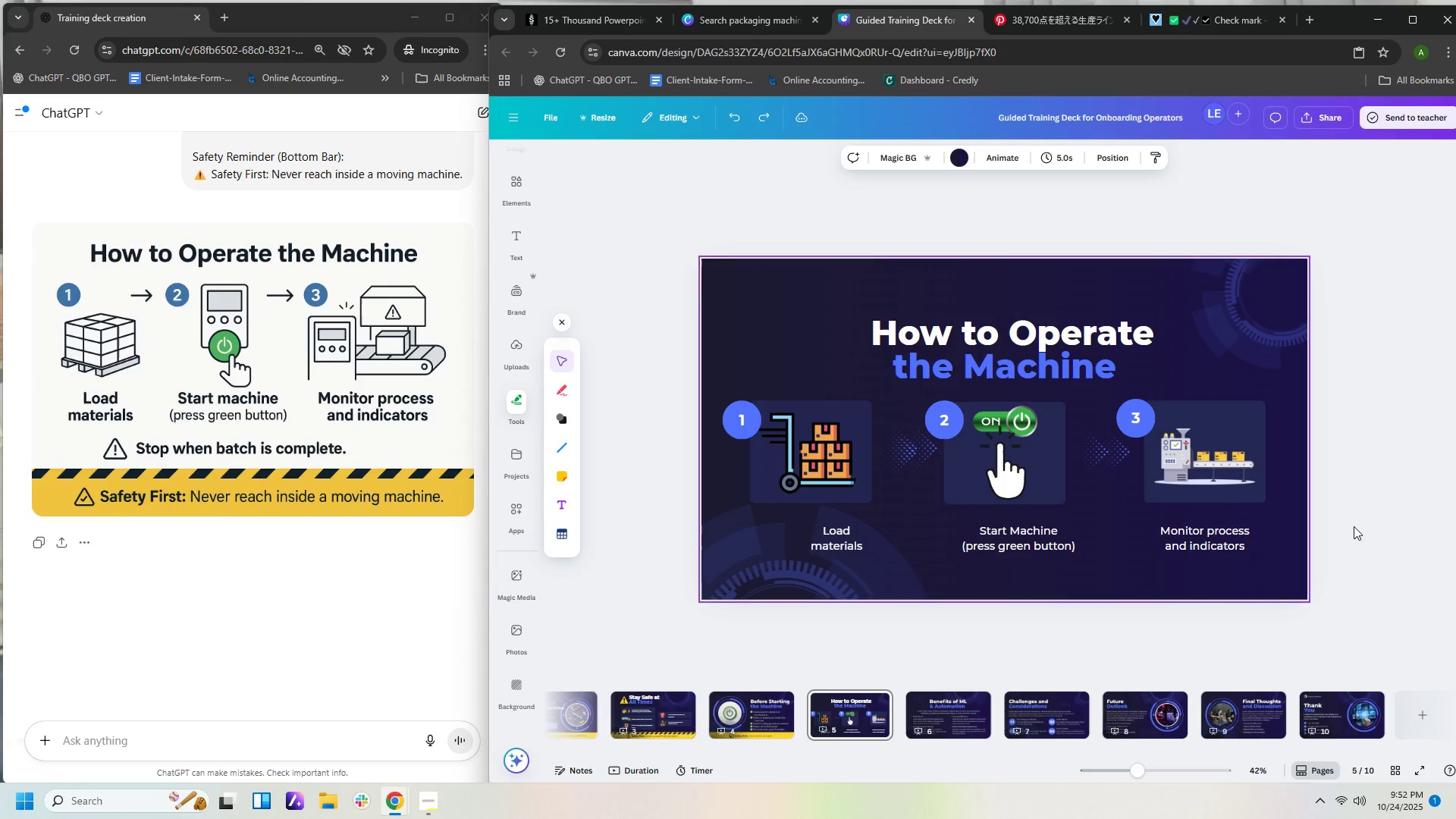 
key(Control+Z)
 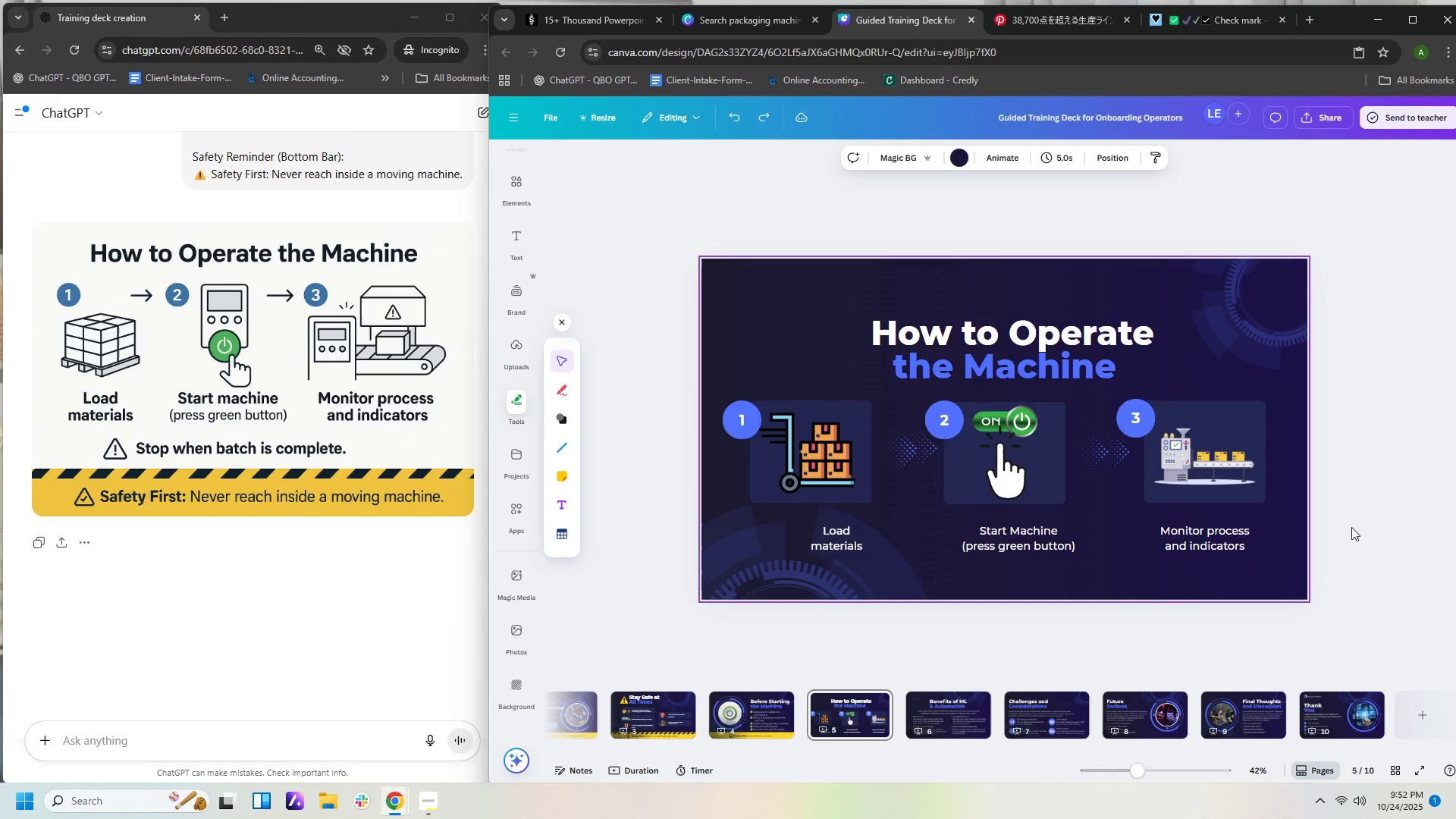 
key(Control+Z)
 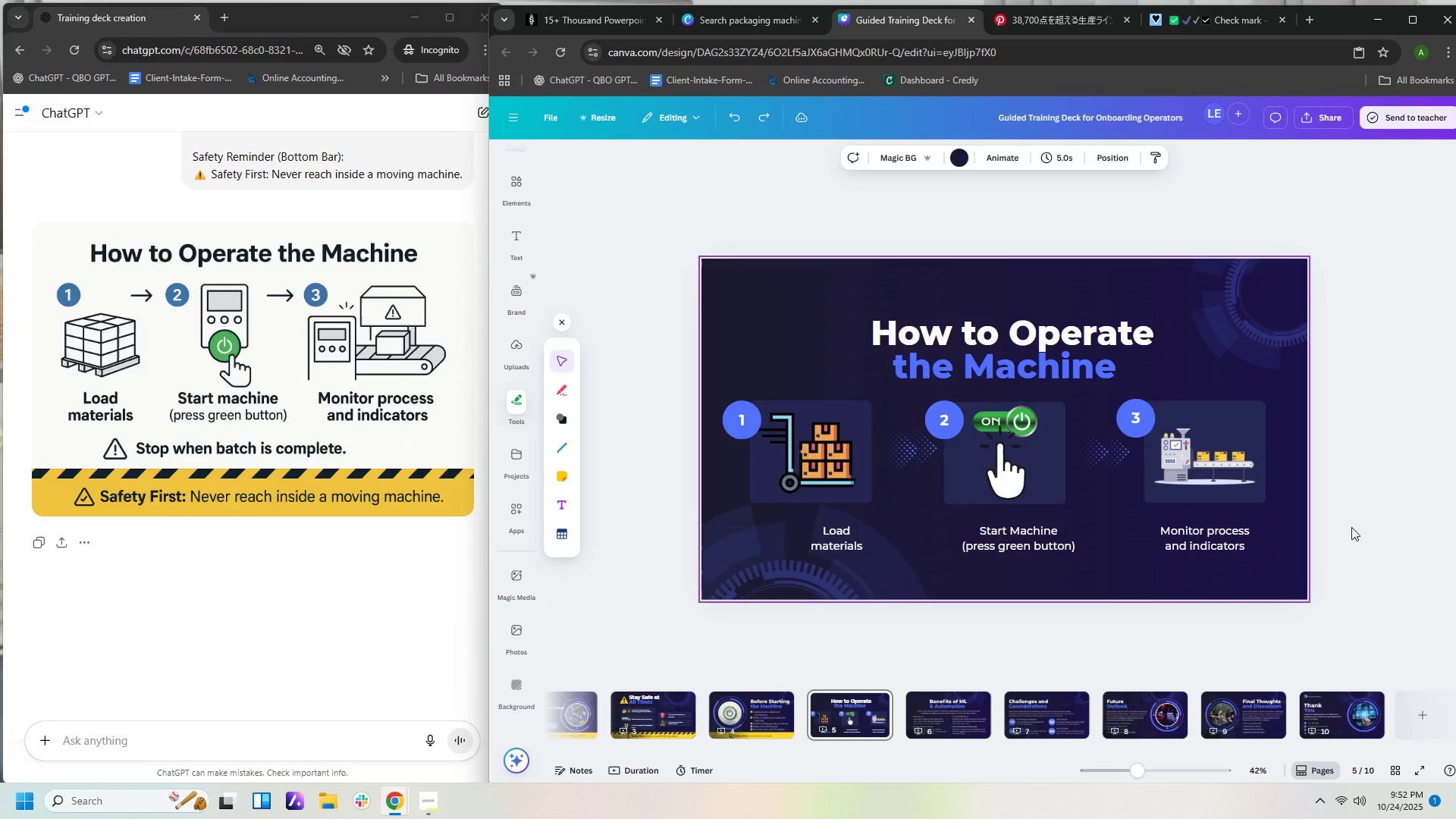 
key(Control+Z)
 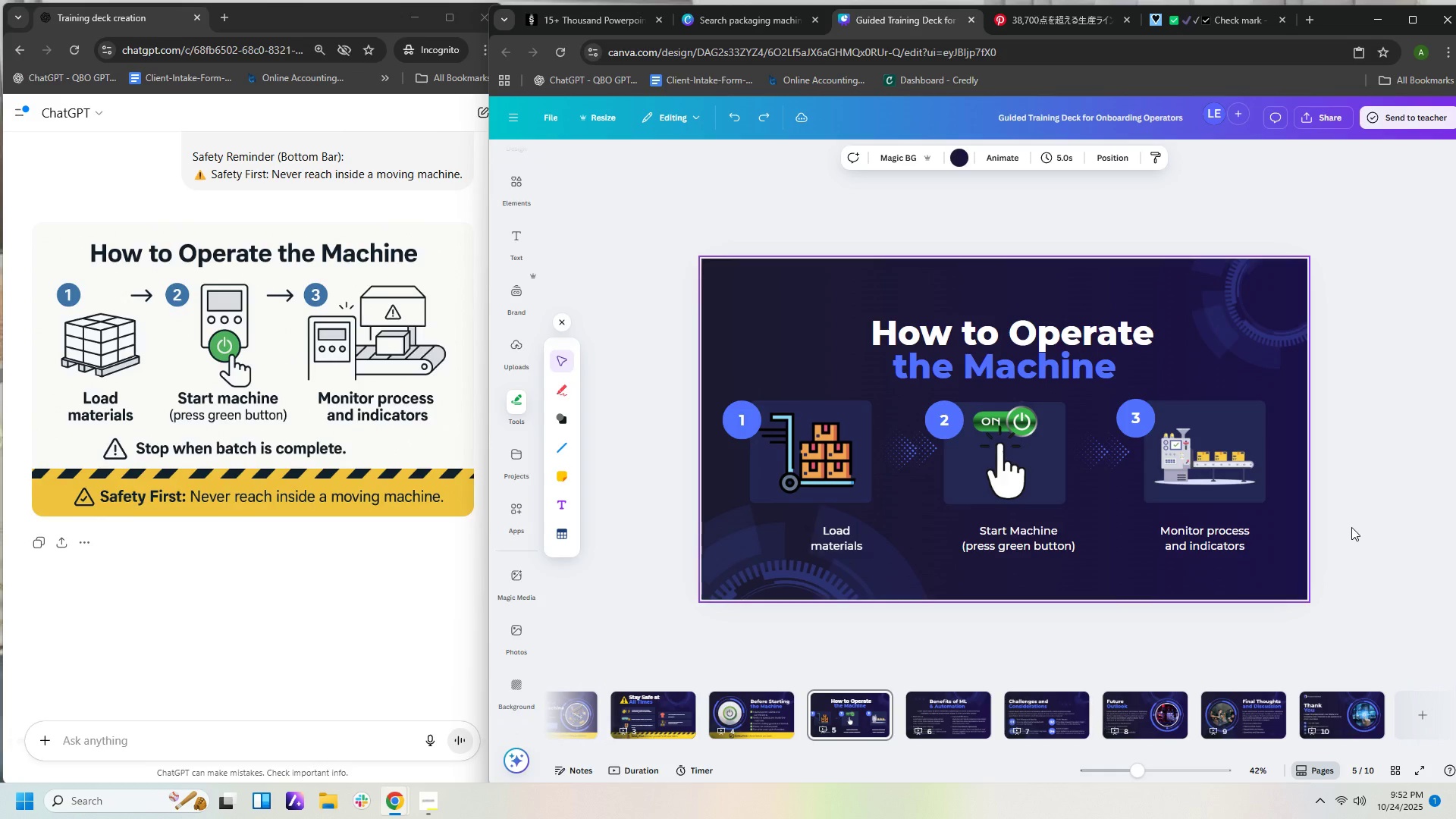 
key(Control+Z)
 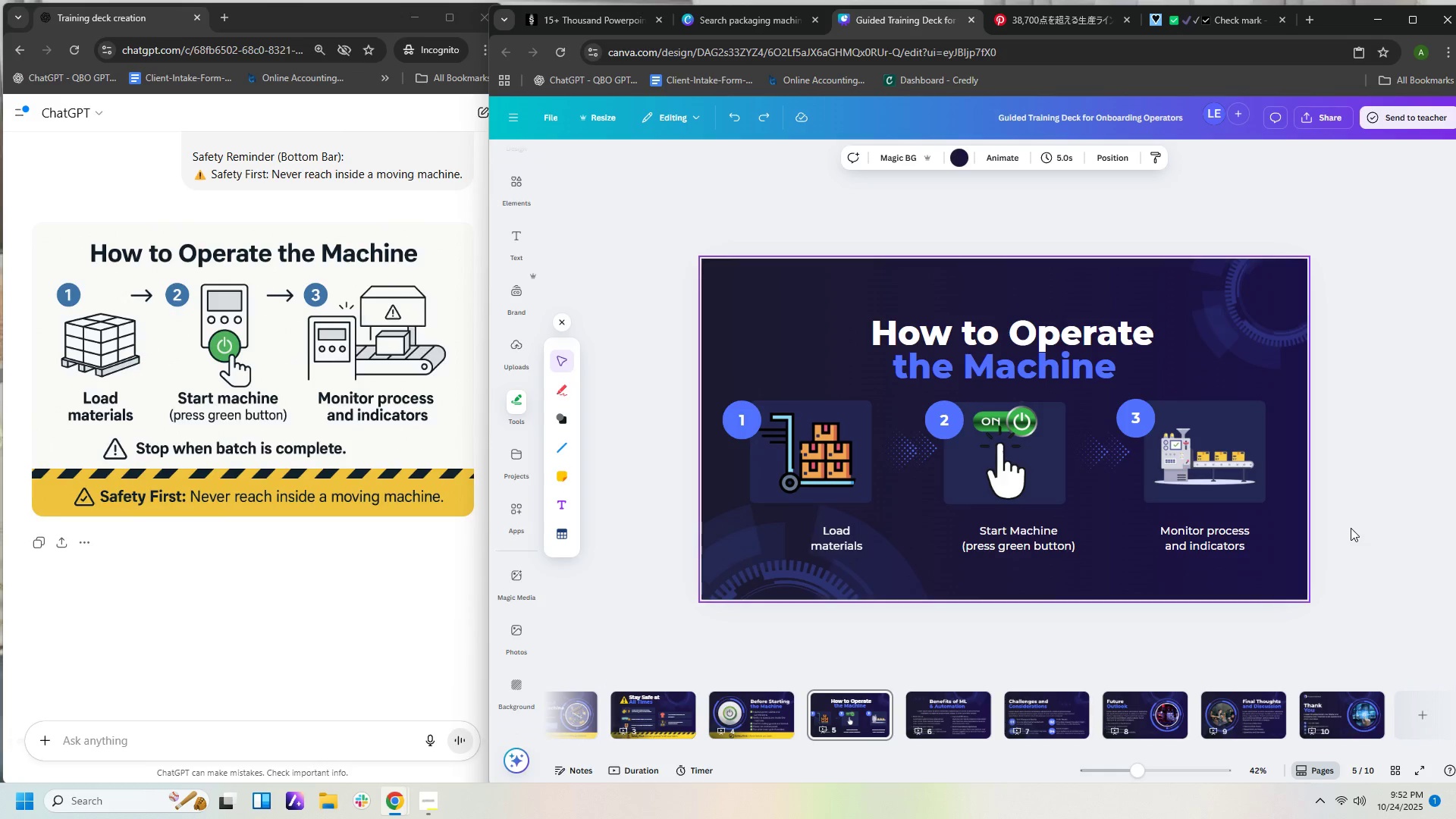 
key(Control+Z)
 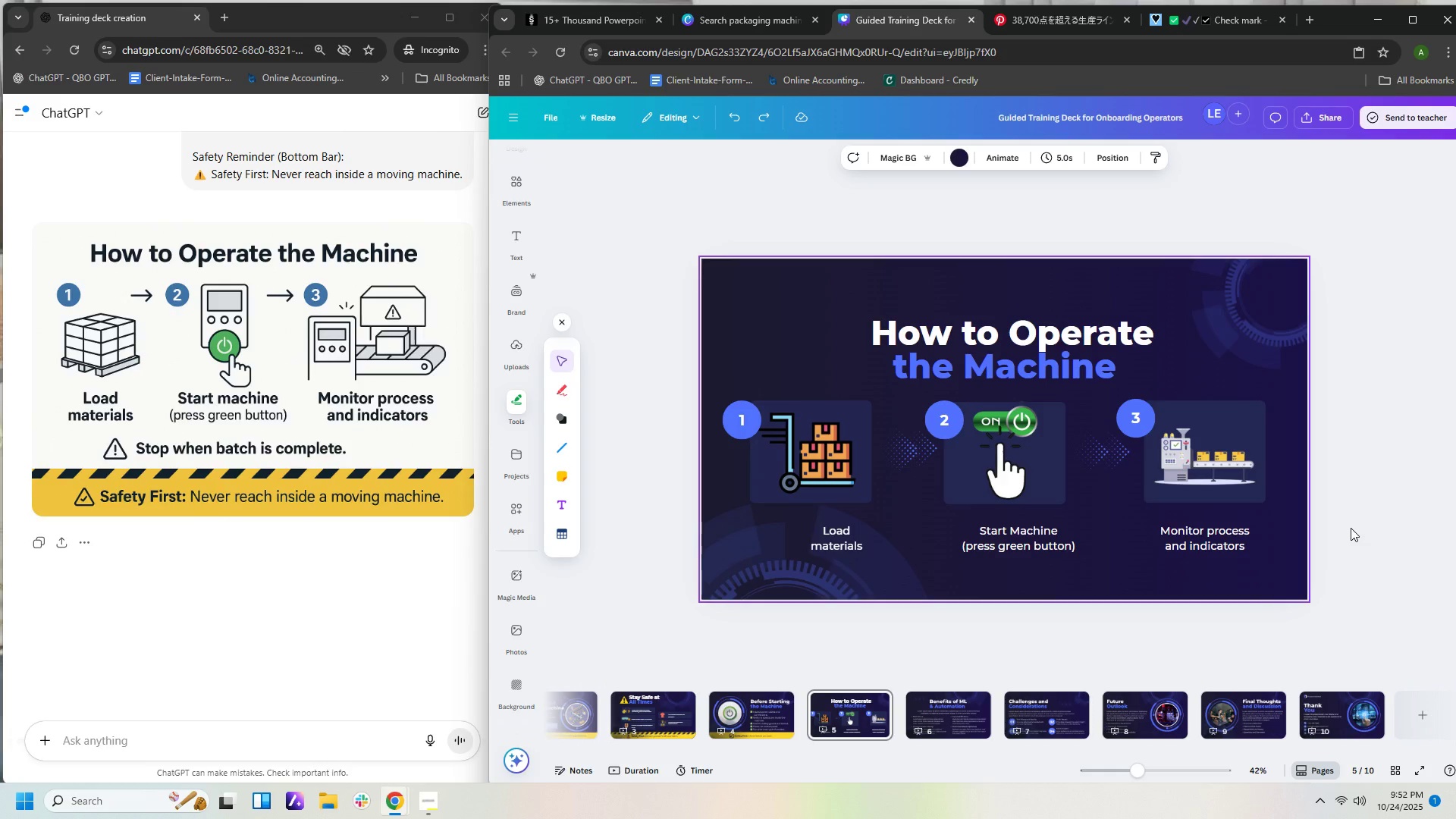 
key(Control+Z)
 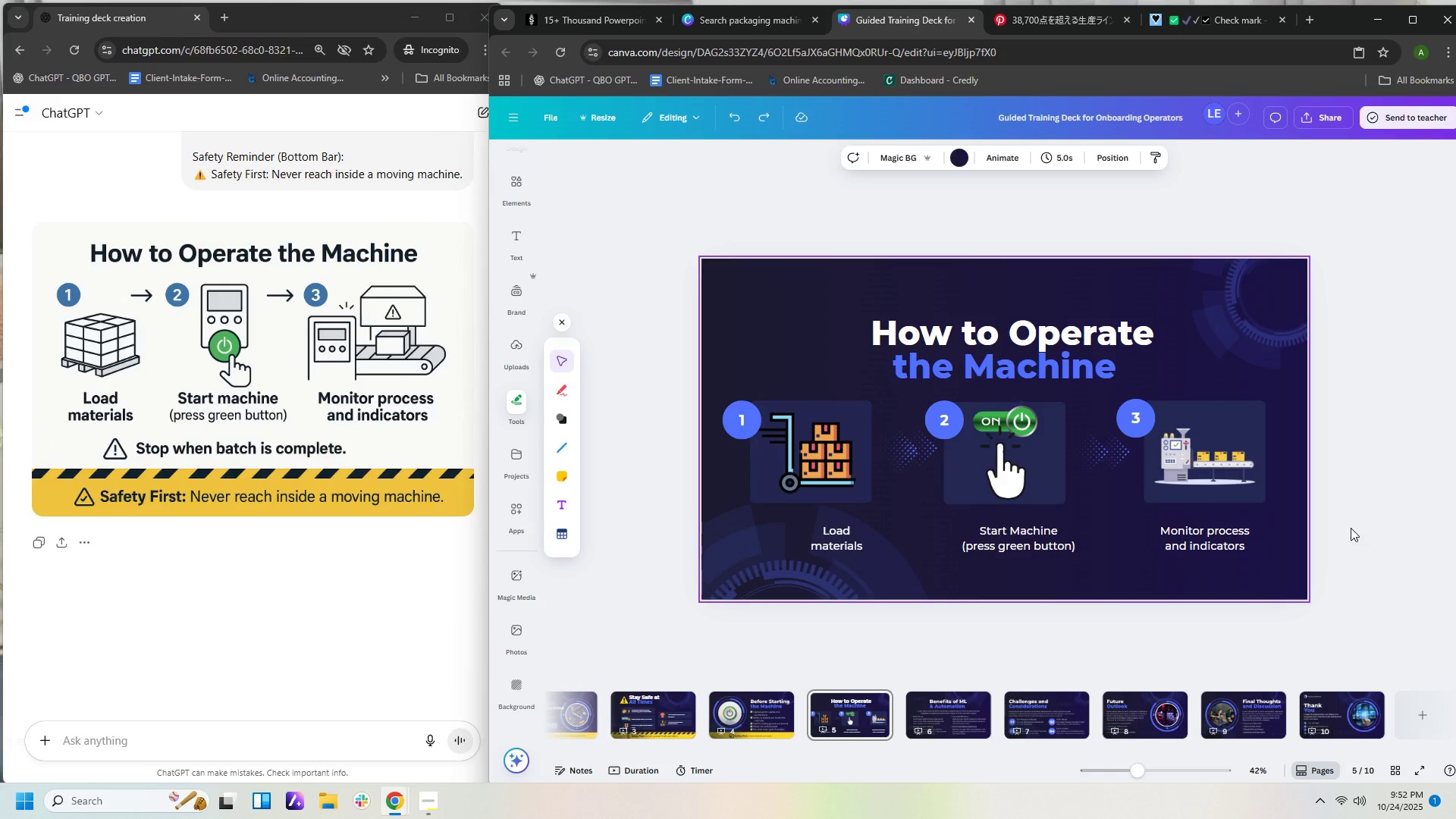 
key(Control+Z)
 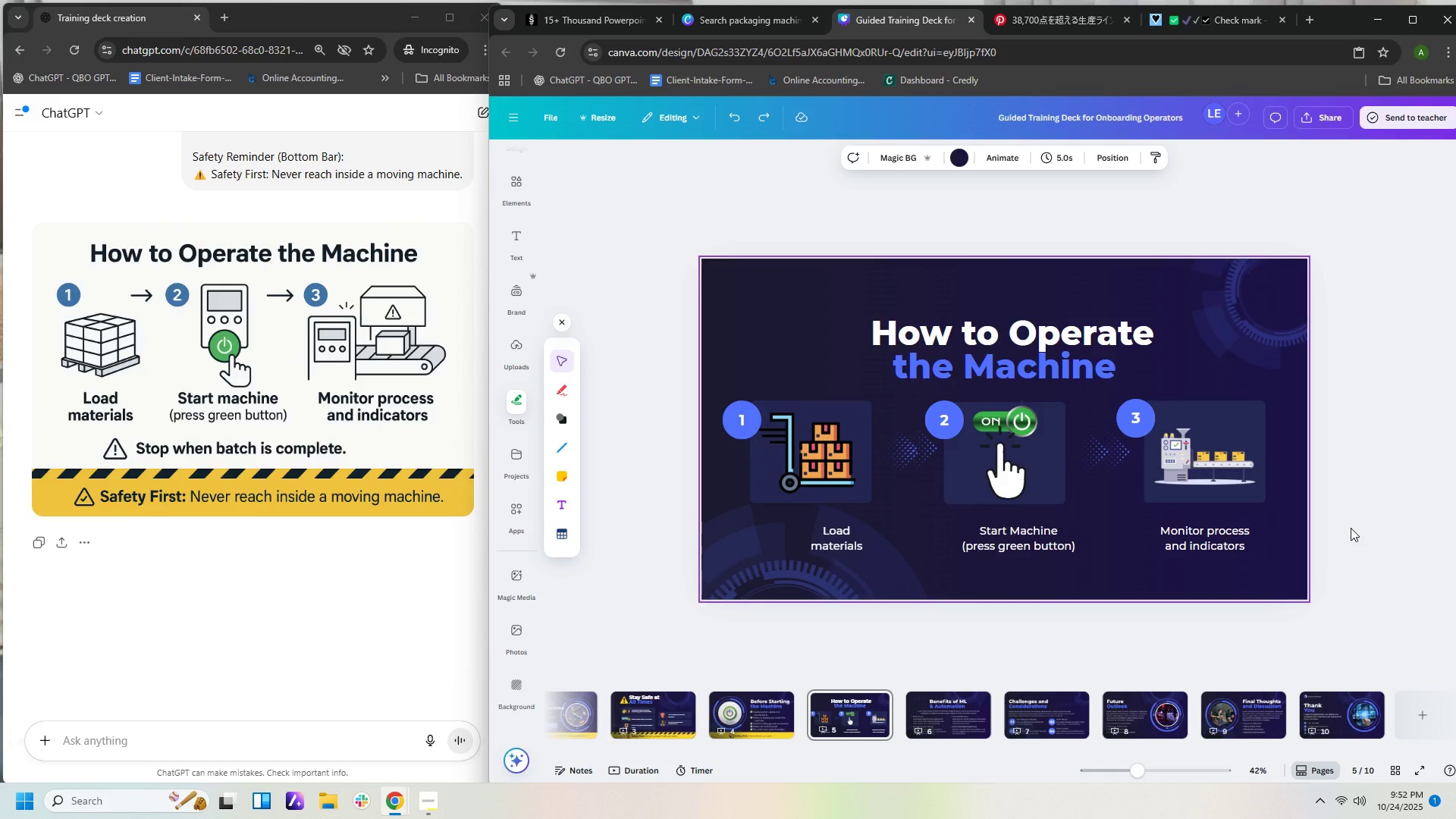 
key(Control+Z)
 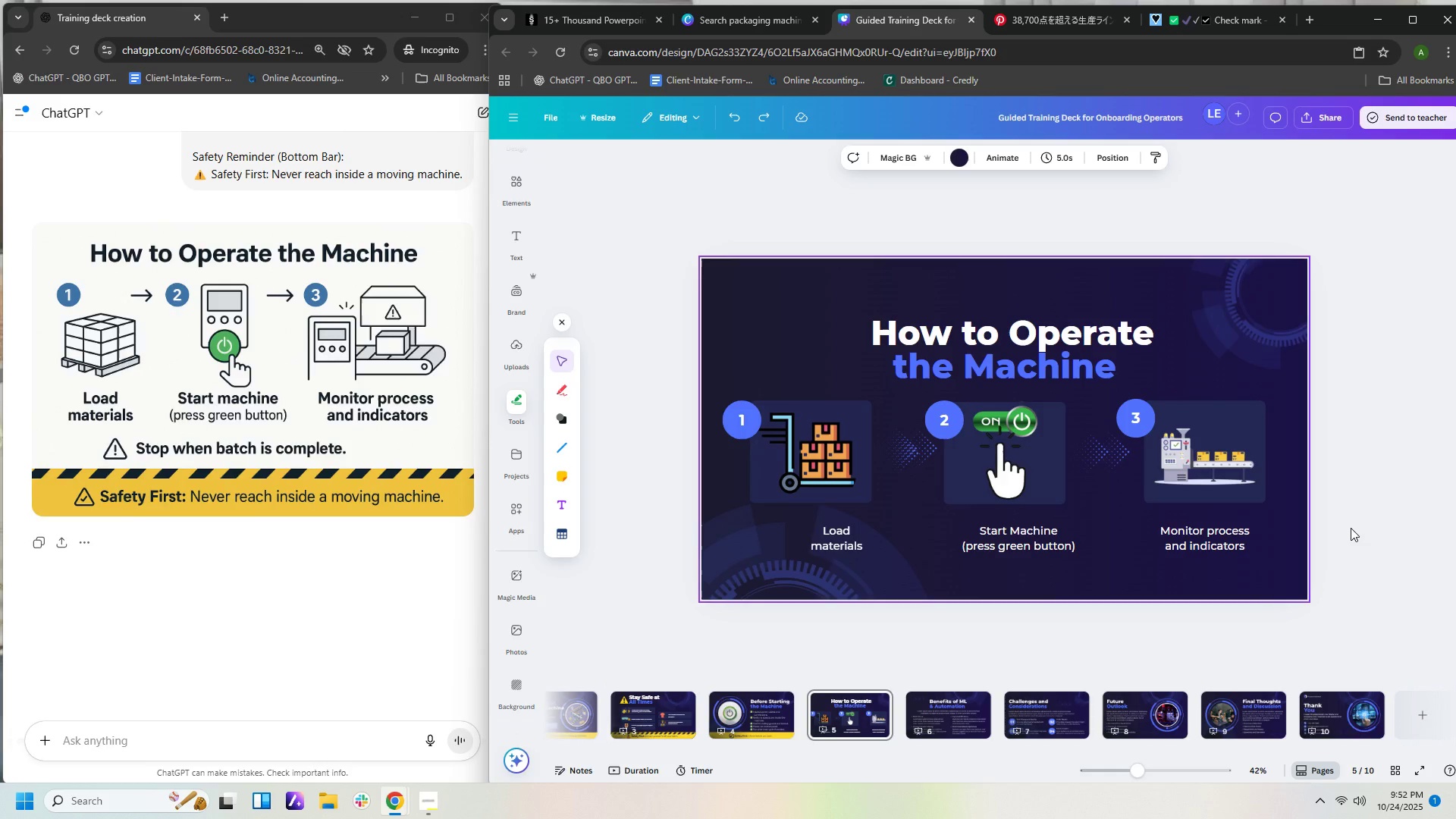 
key(Control+Z)
 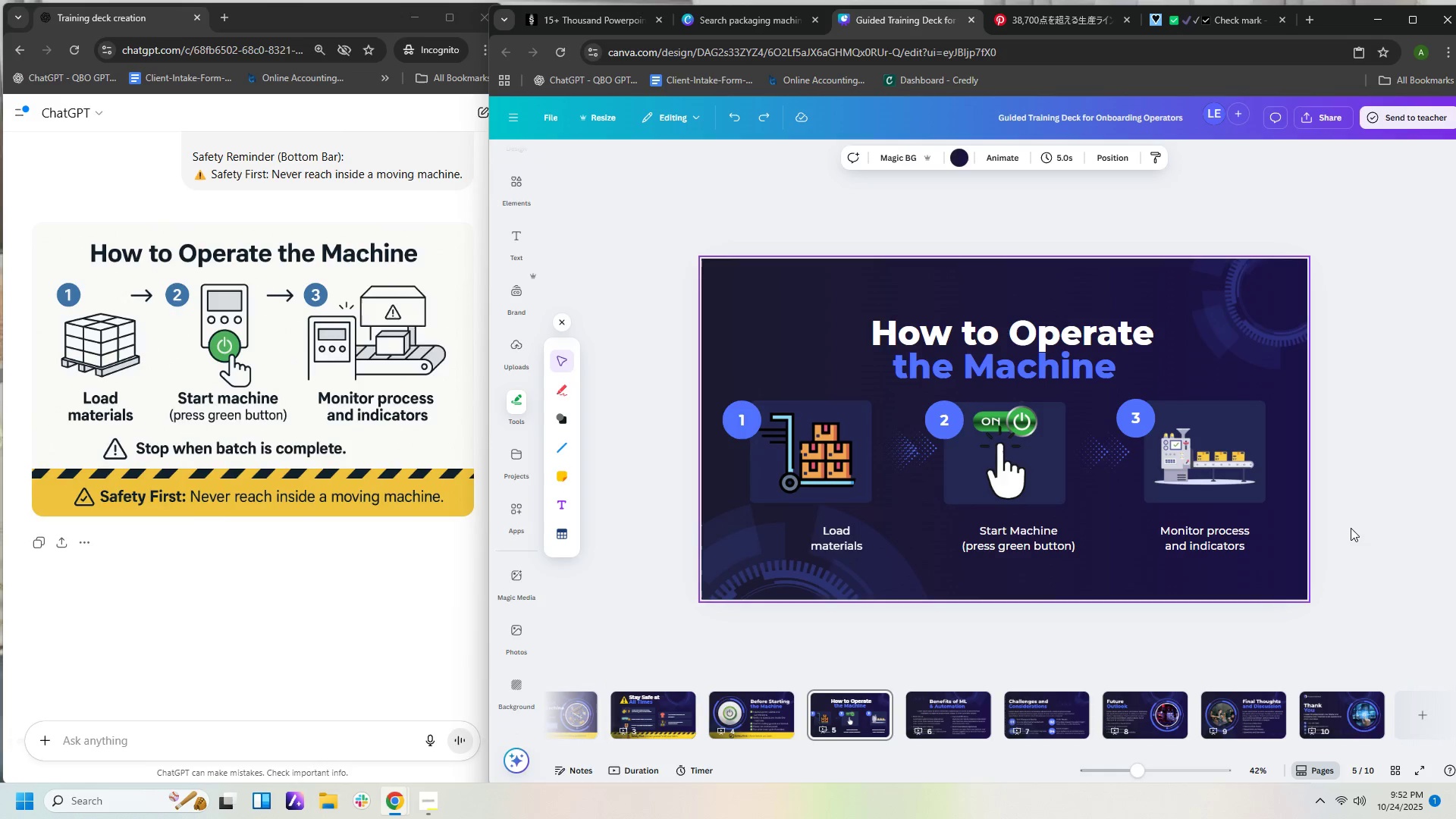 
key(Control+Z)
 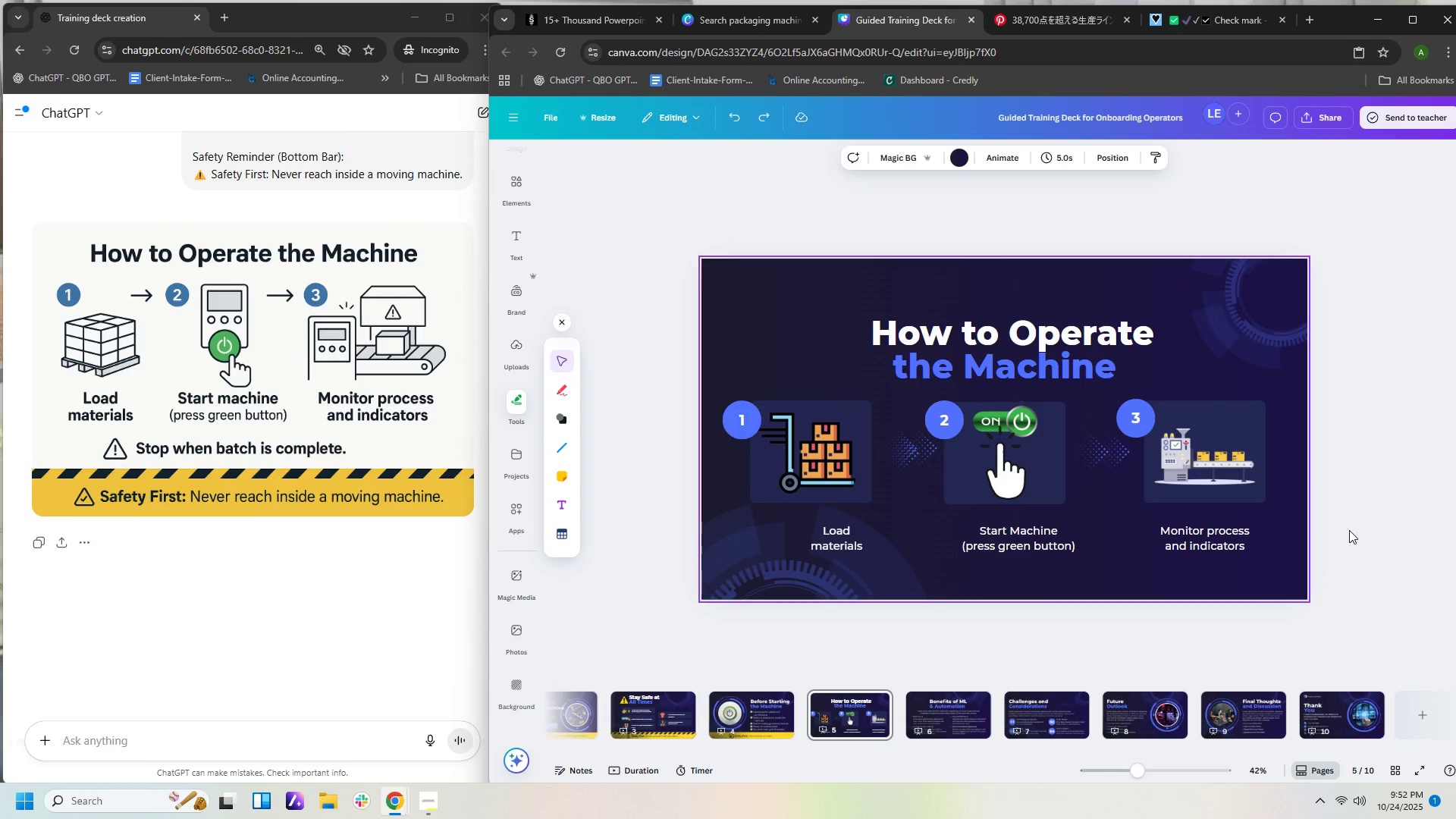 
key(Control+Z)
 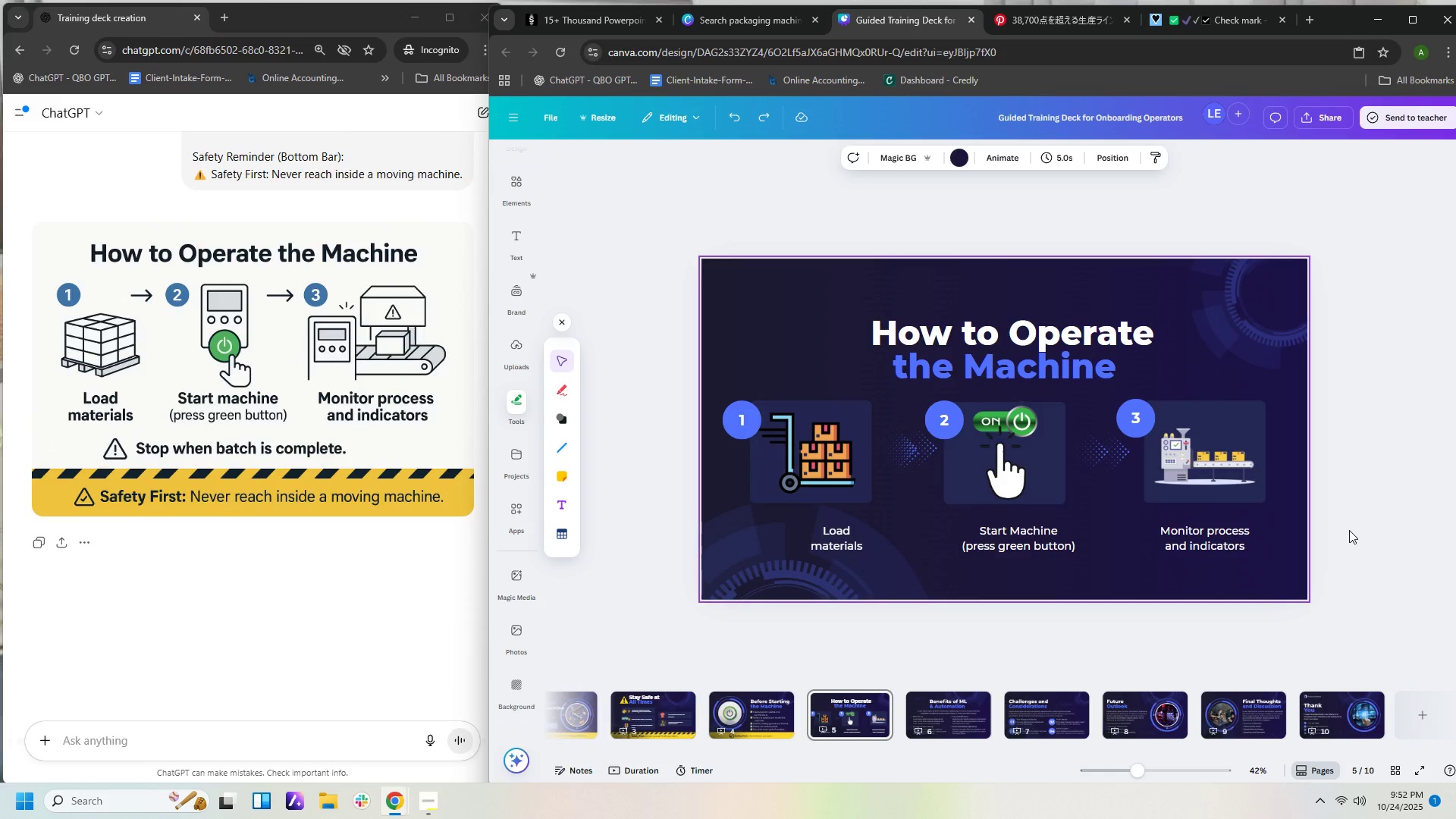 
key(Control+Z)
 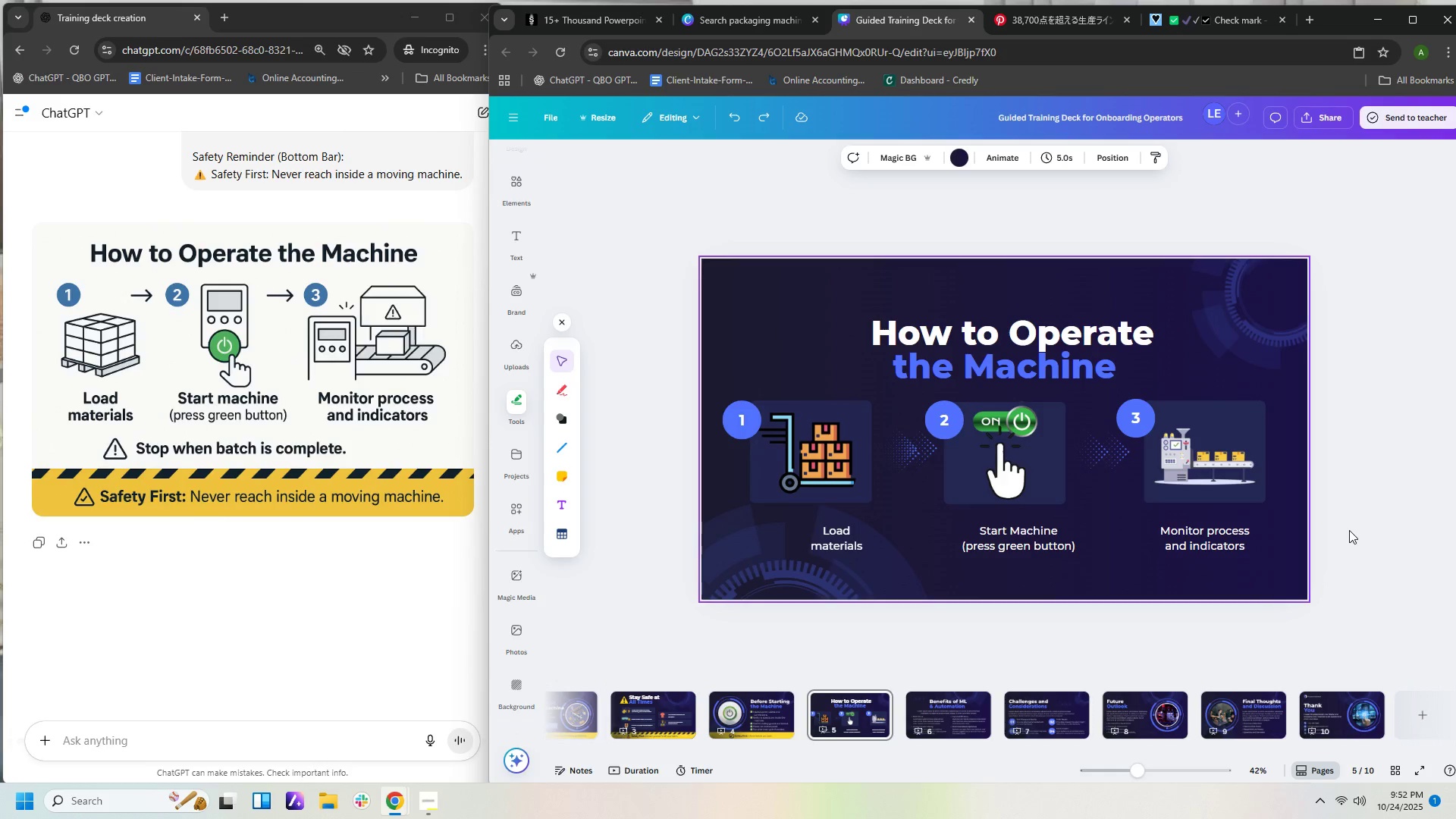 
key(Control+Z)
 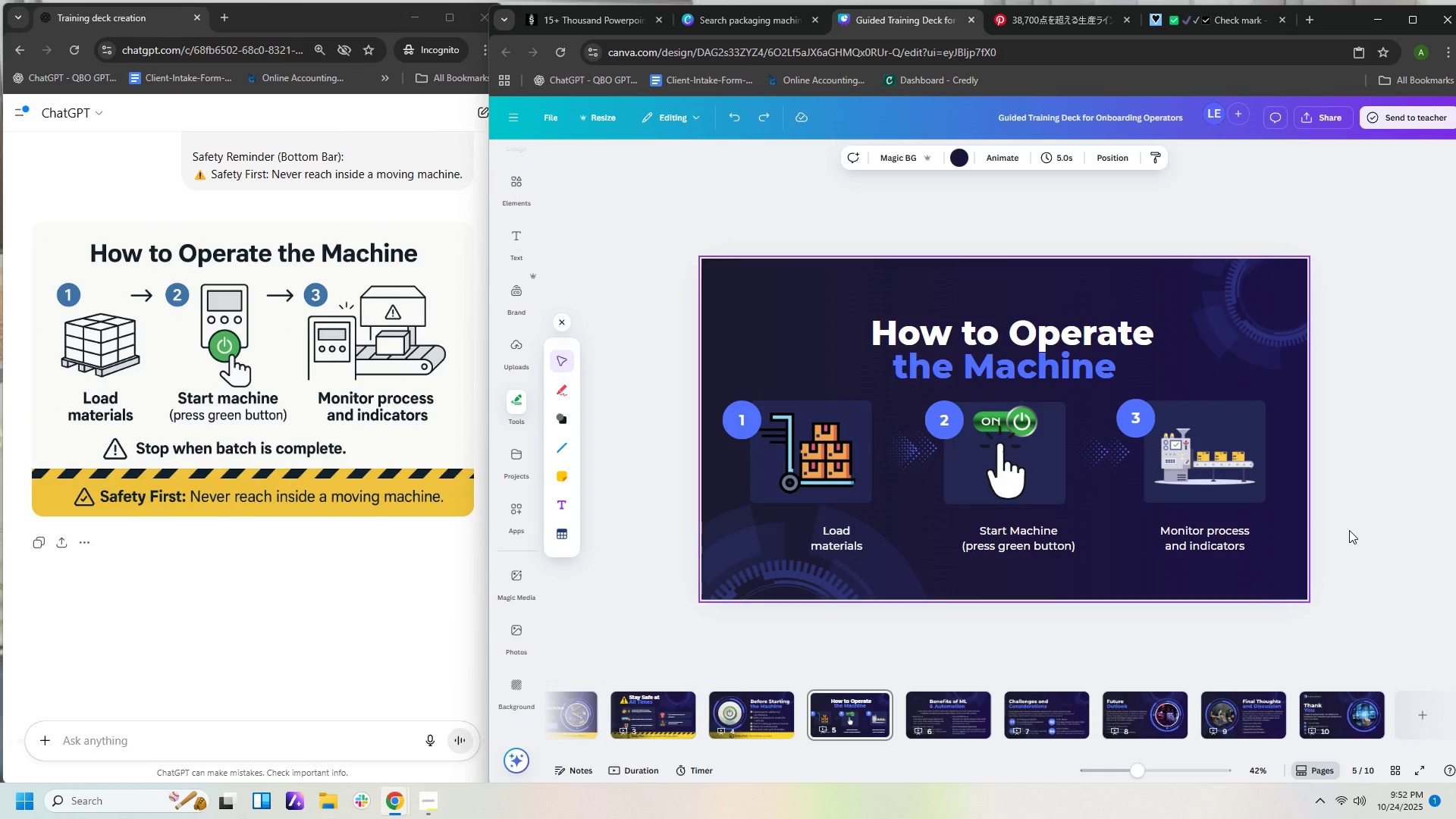 
key(Control+Z)
 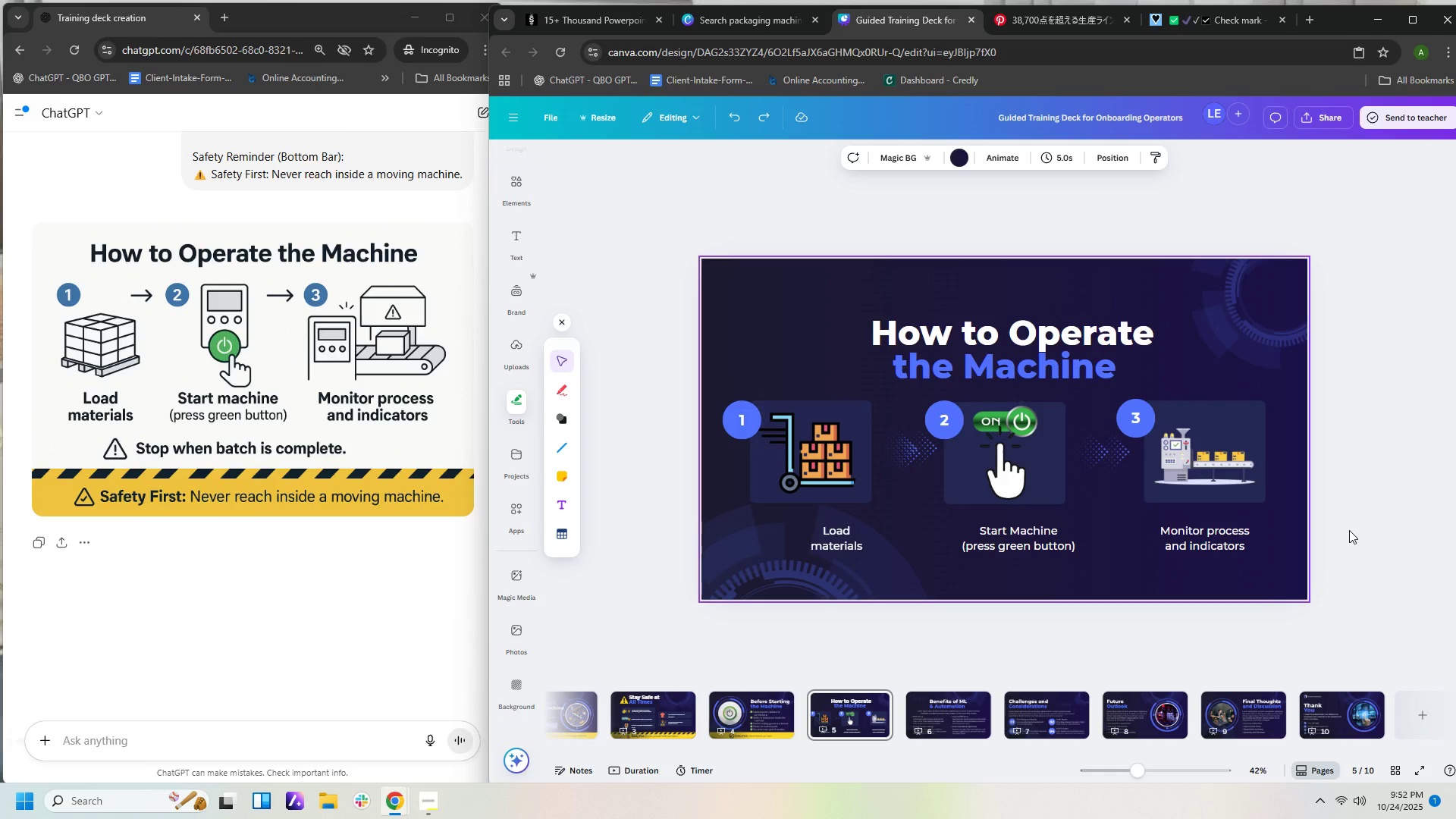 
key(Control+Z)
 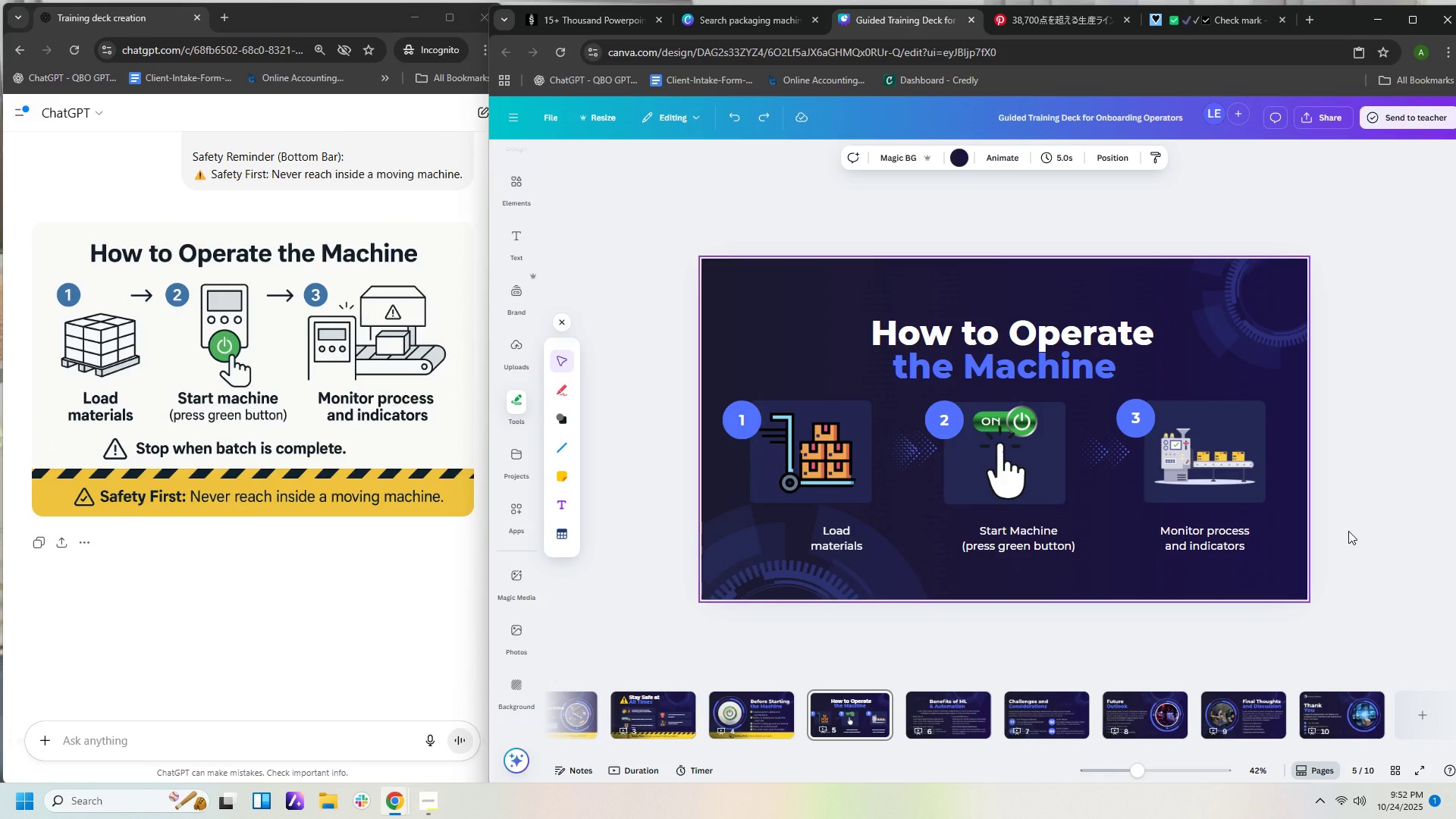 
key(Control+Z)
 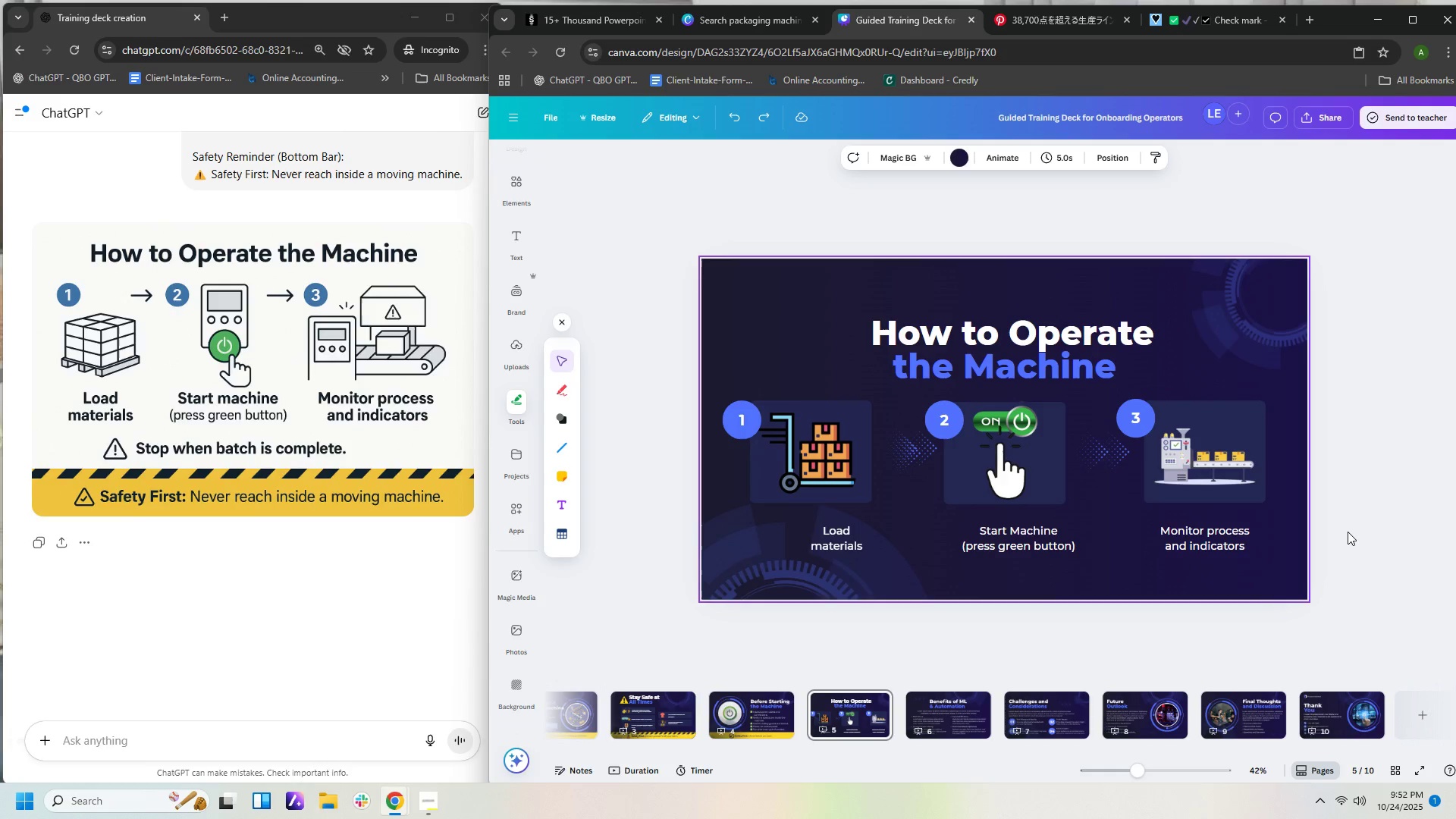 
key(Control+Z)
 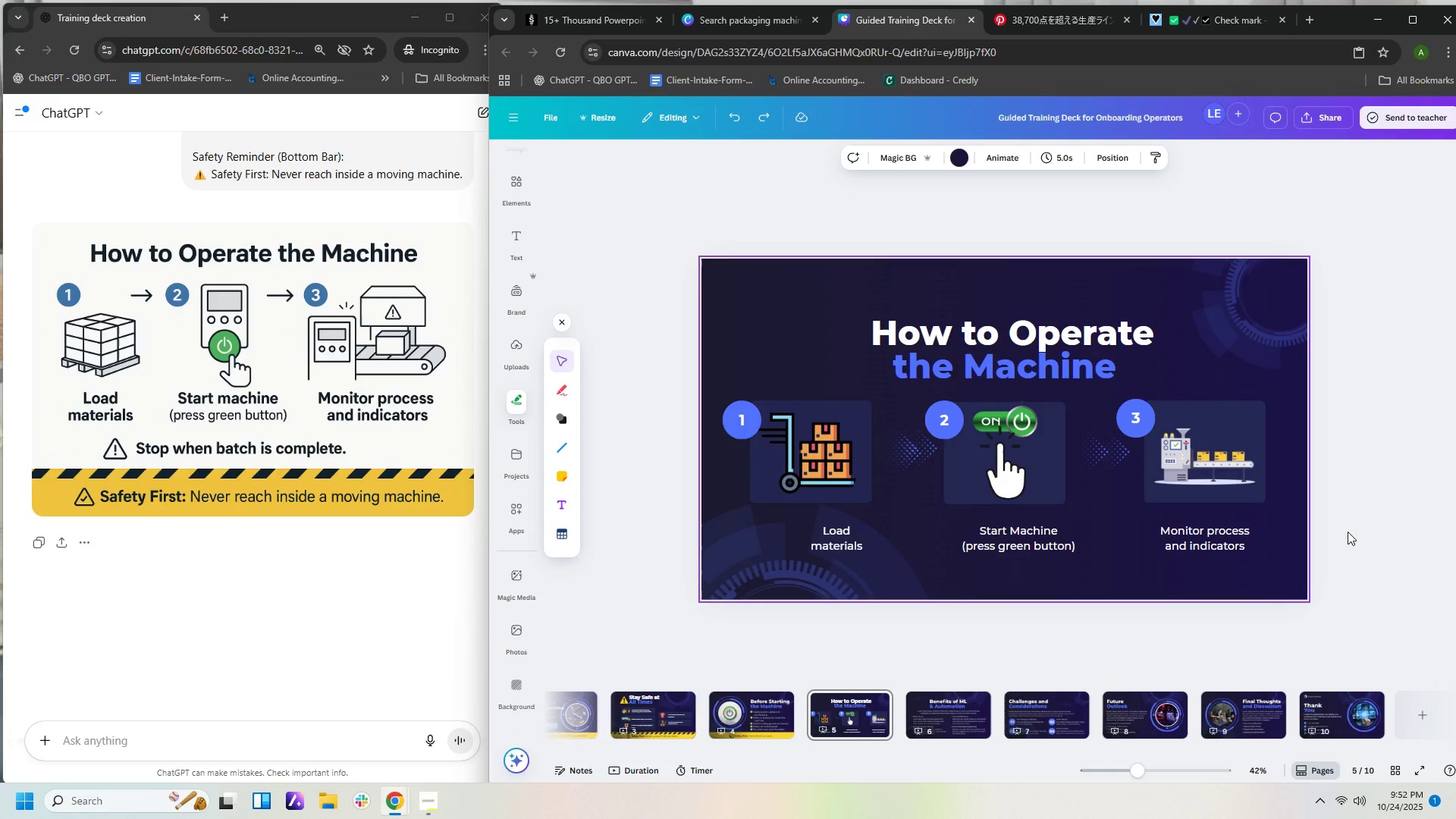 
key(Control+Z)
 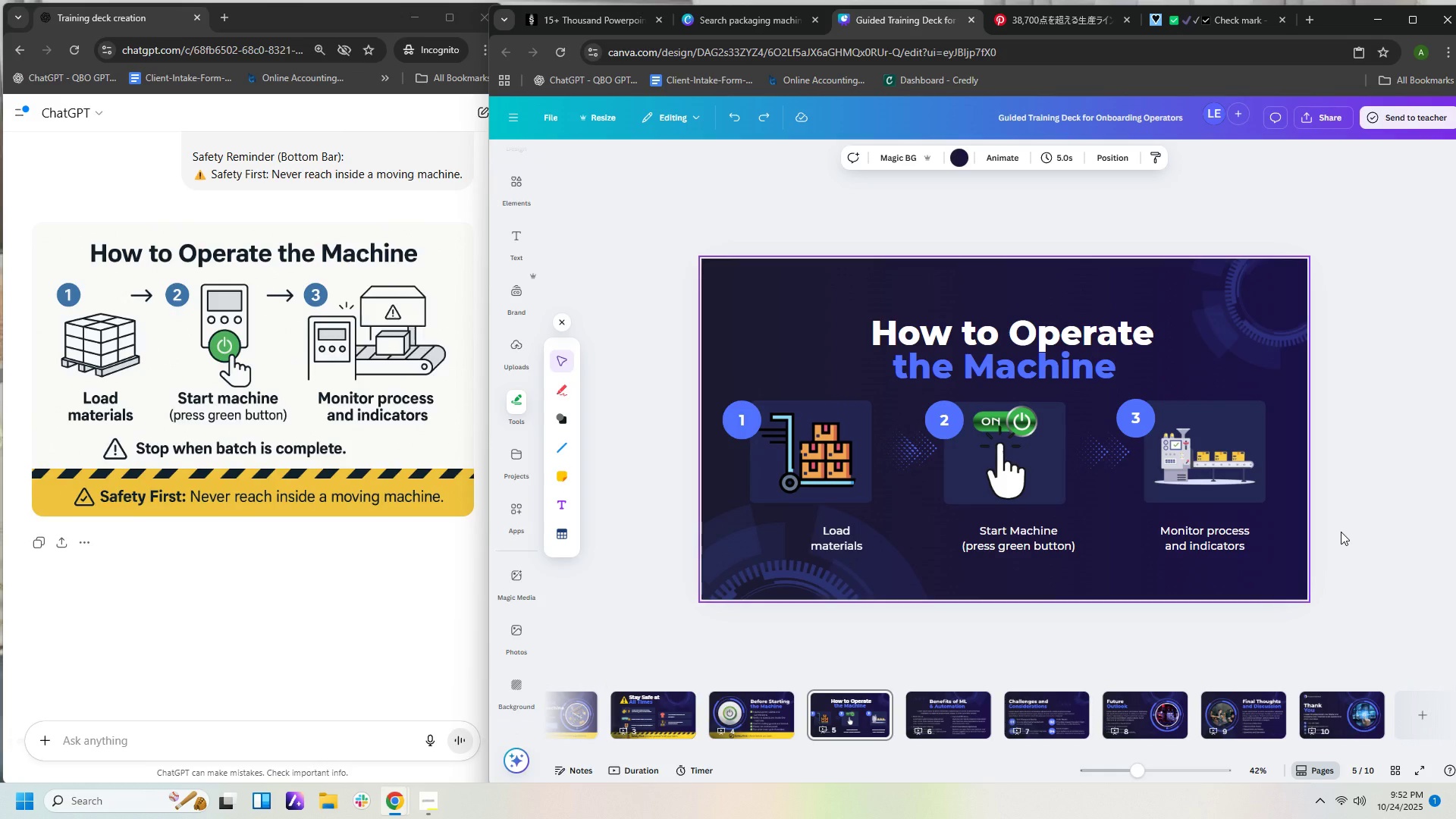 
key(Control+Z)
 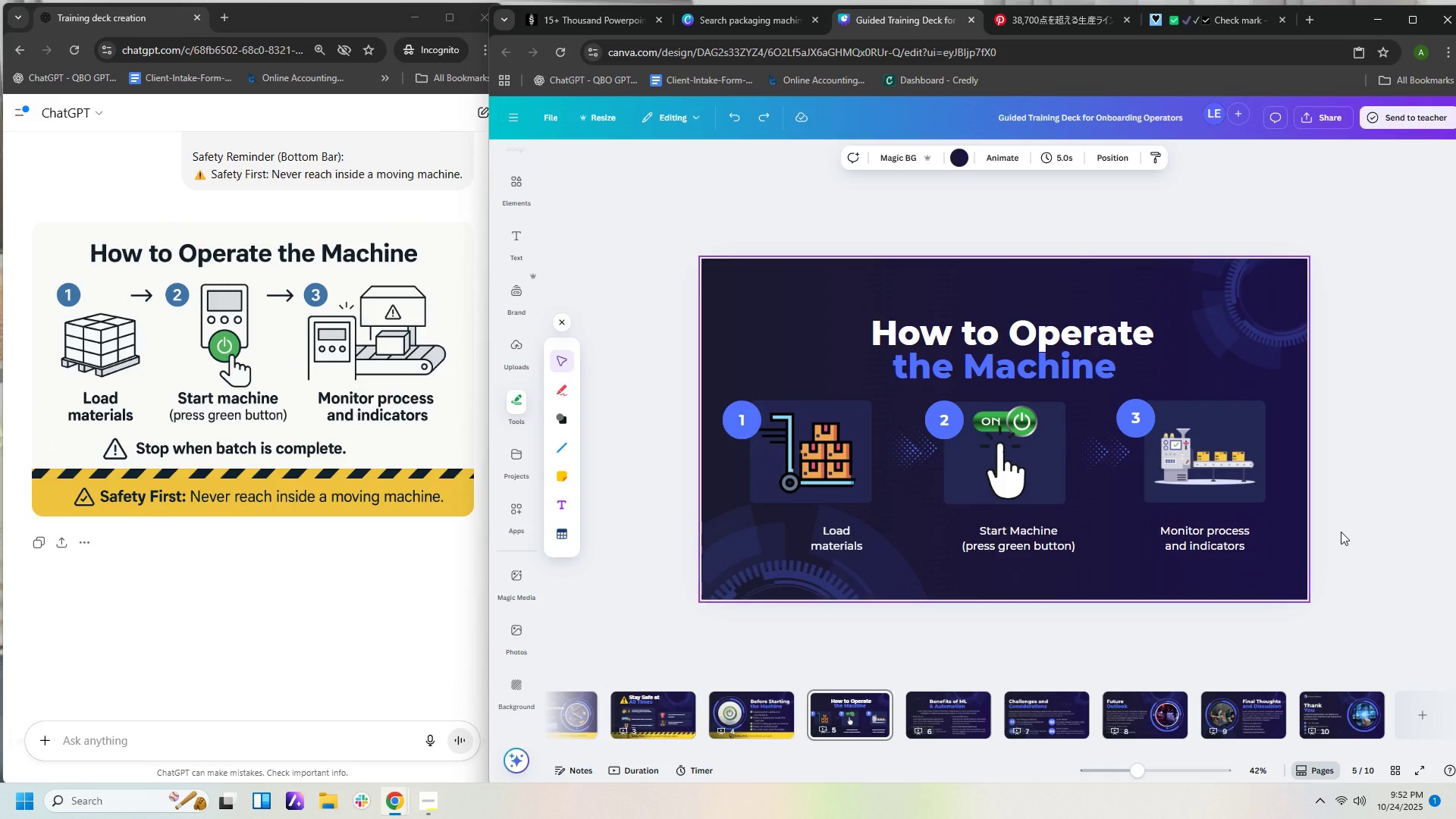 
key(Control+Z)
 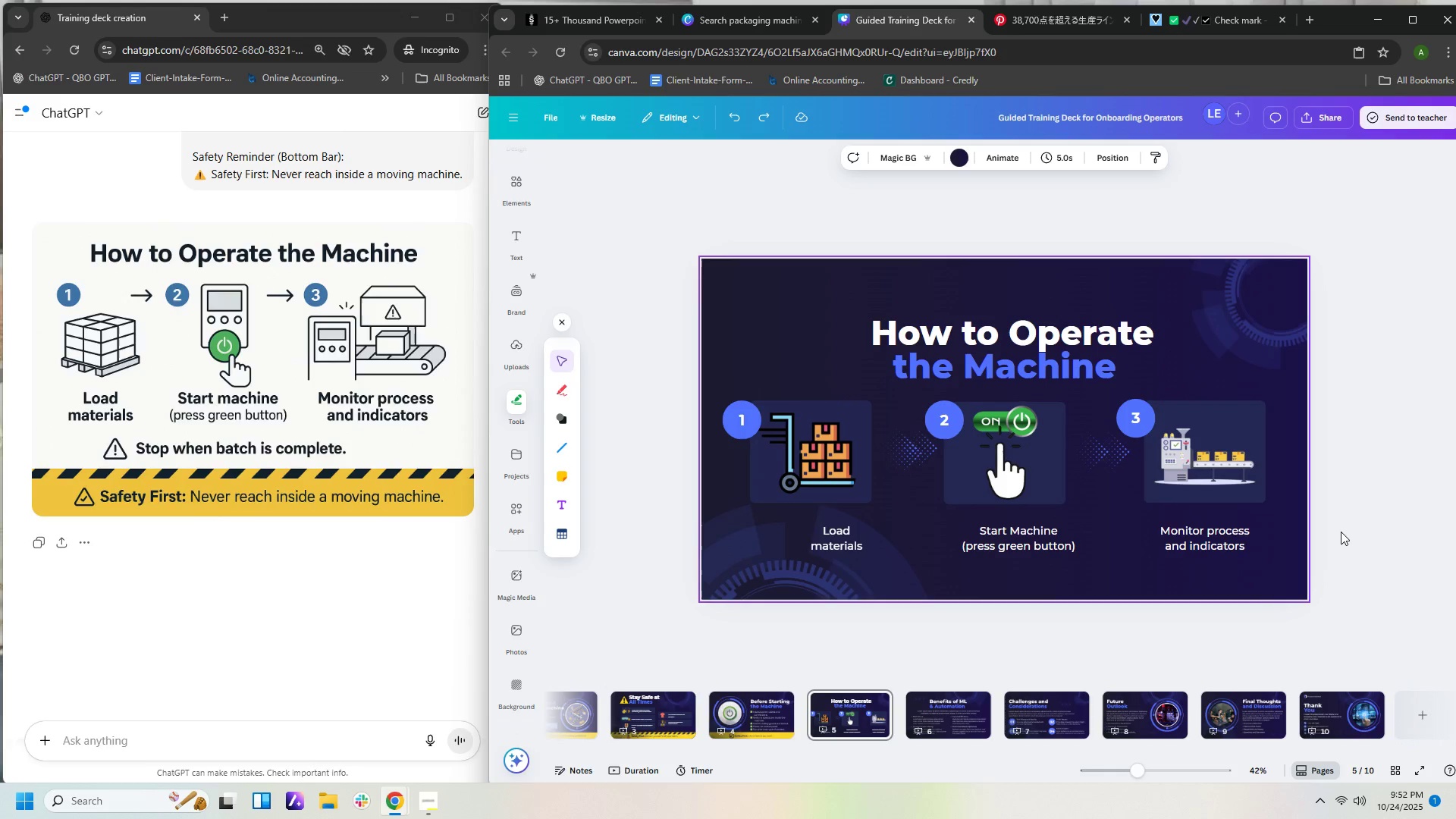 
key(Control+Z)
 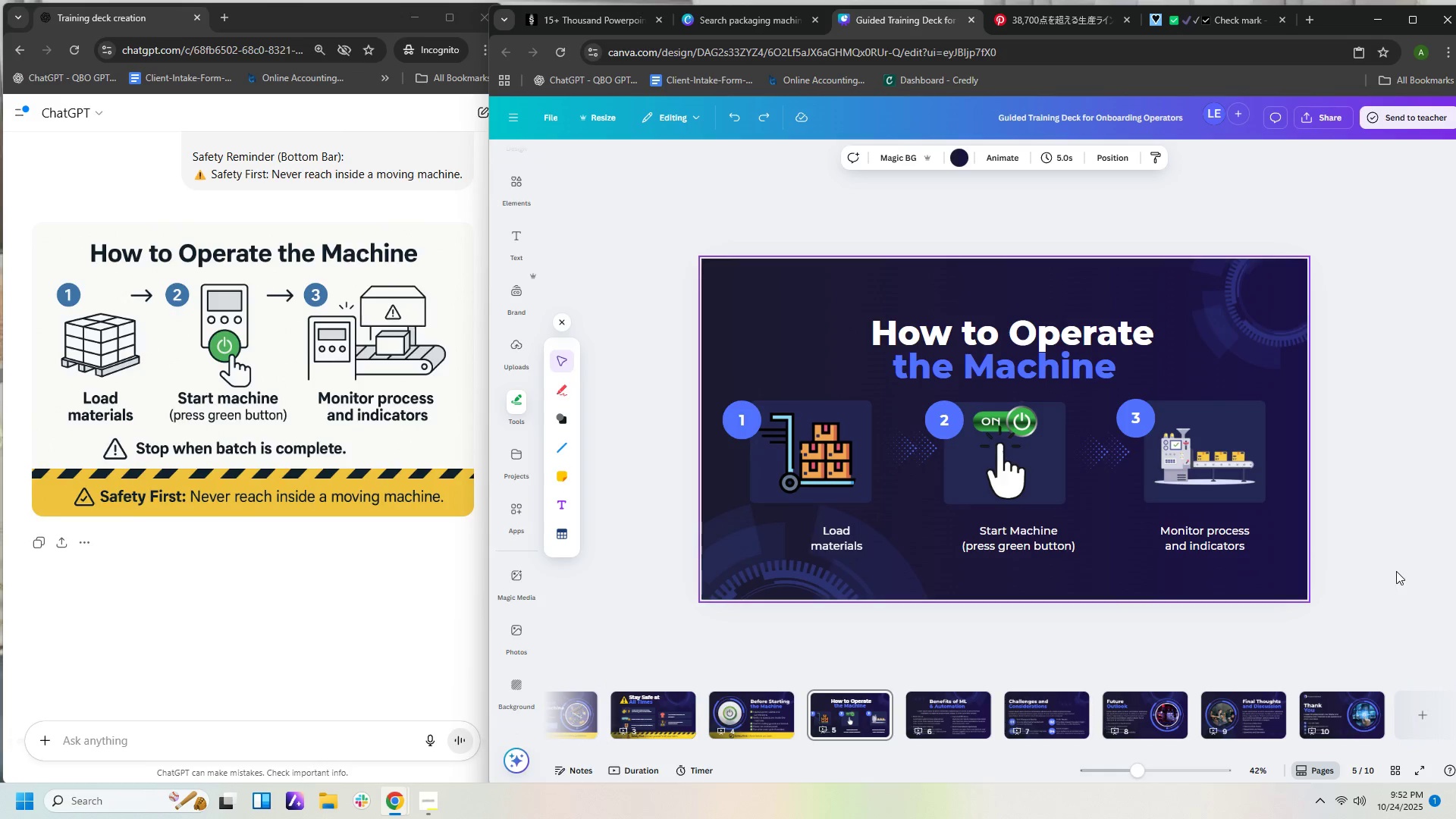 
left_click([1379, 519])
 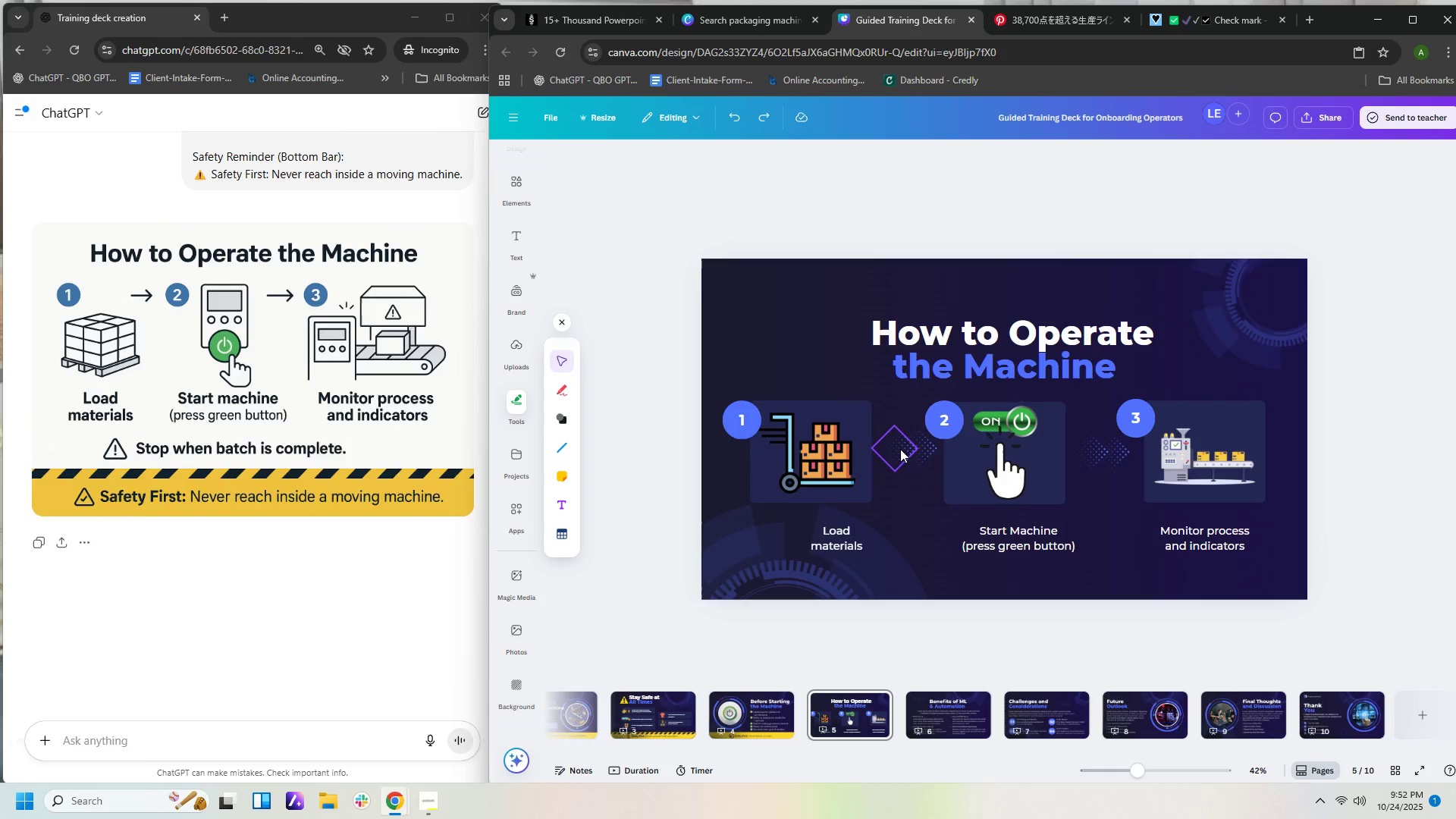 
left_click_drag(start_coordinate=[898, 449], to_coordinate=[894, 451])
 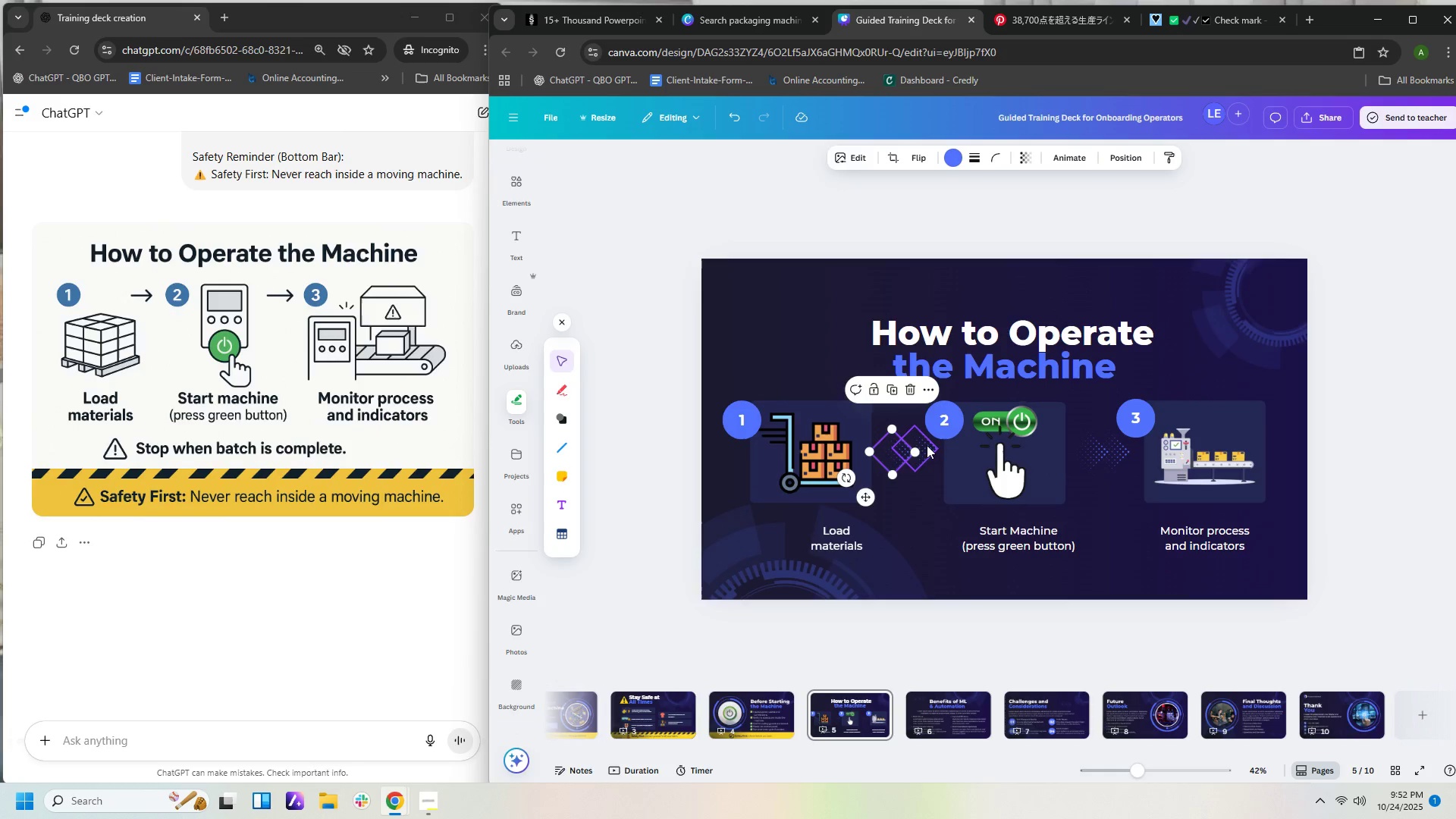 
left_click_drag(start_coordinate=[927, 445], to_coordinate=[926, 450])
 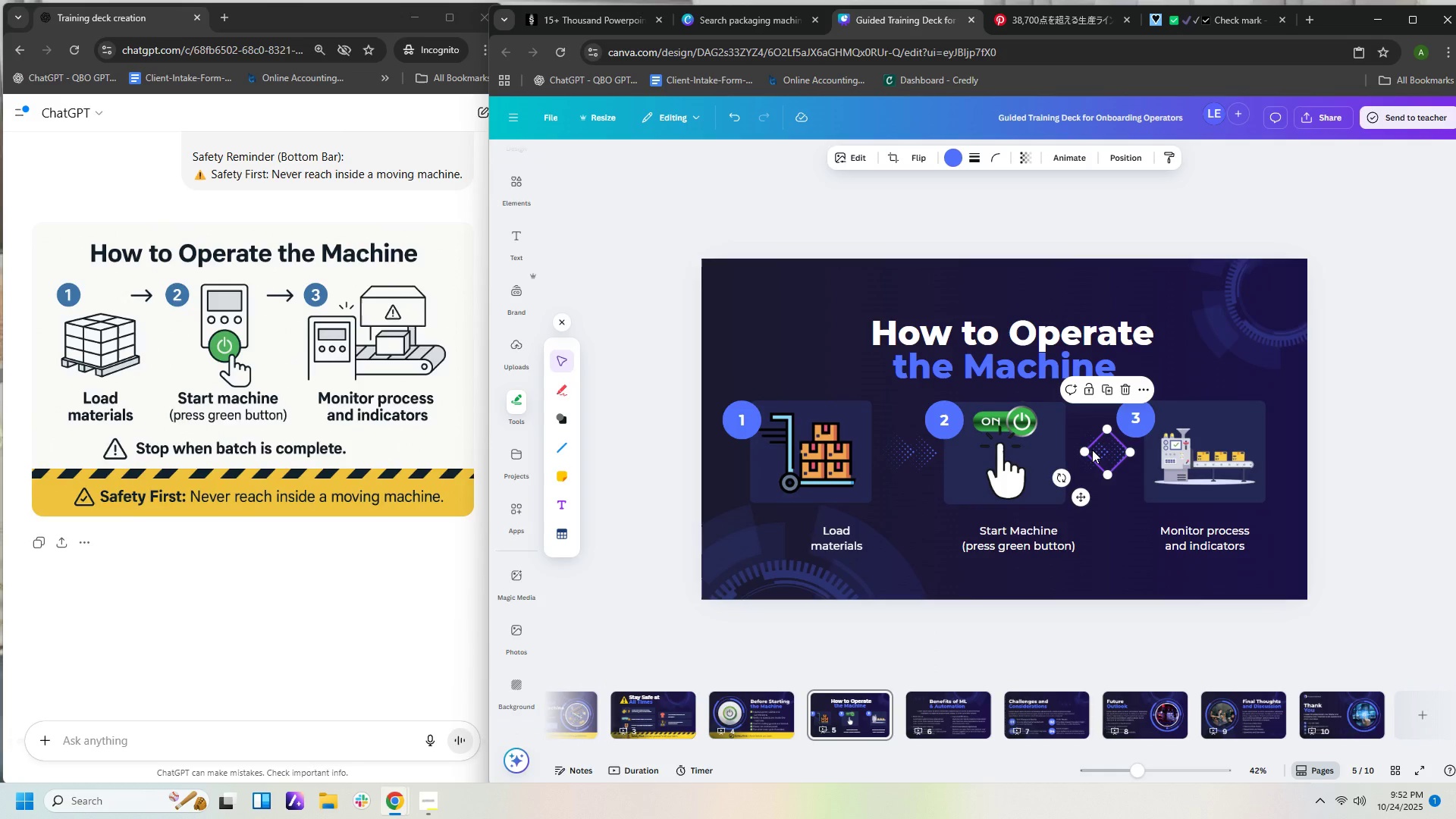 
left_click([1092, 450])
 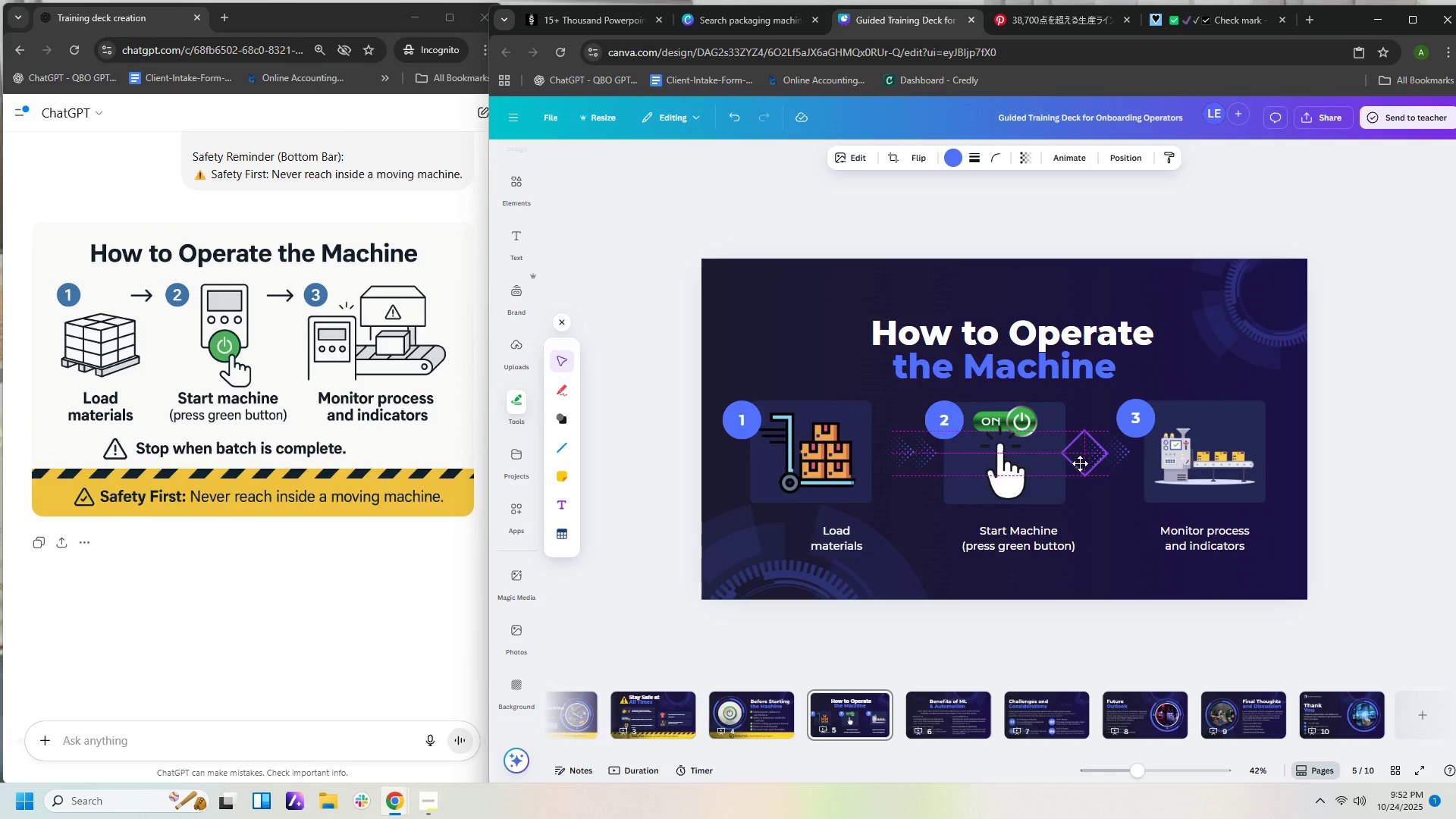 
mouse_move([1134, 466])
 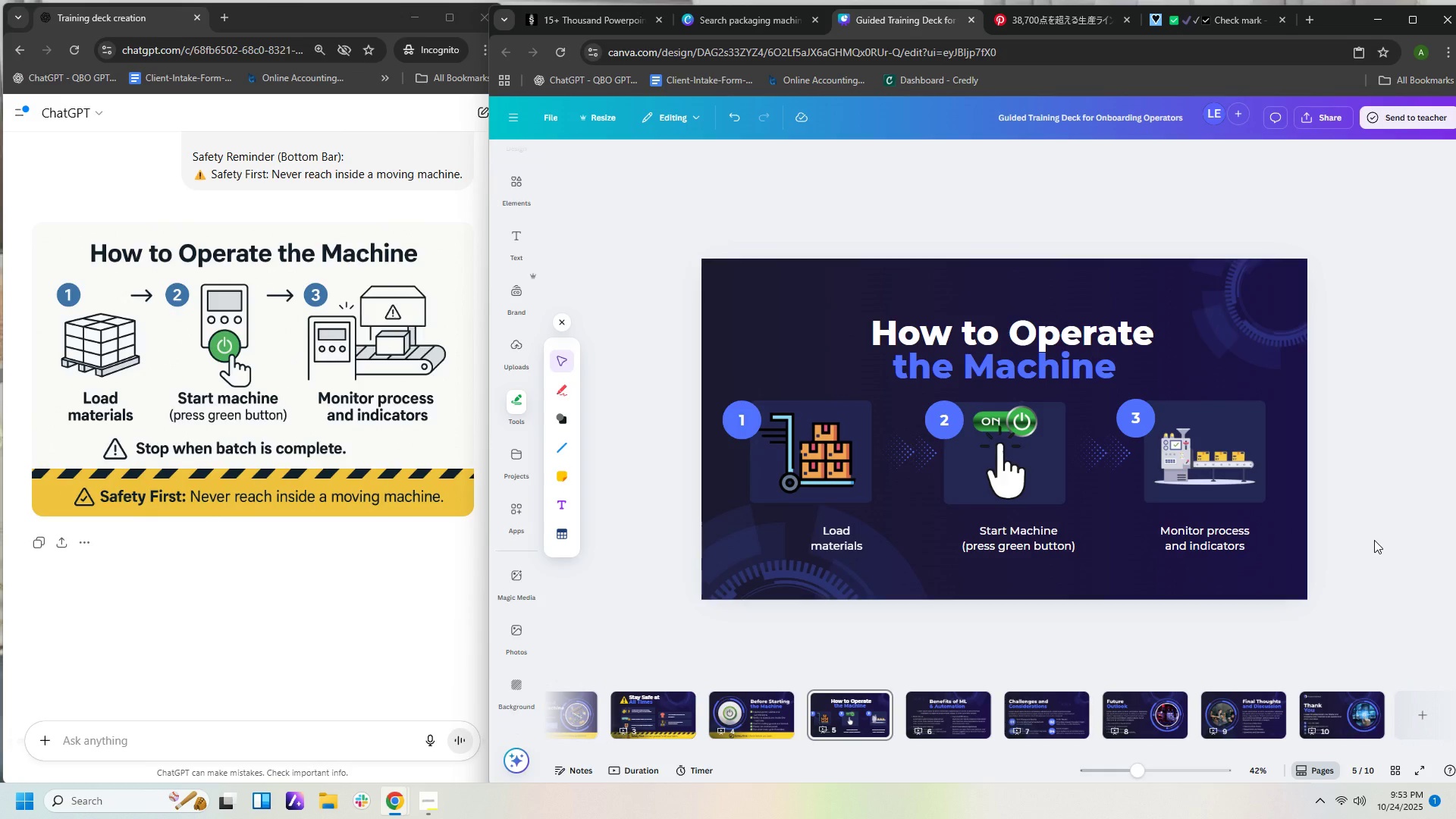 
wait(20.39)
 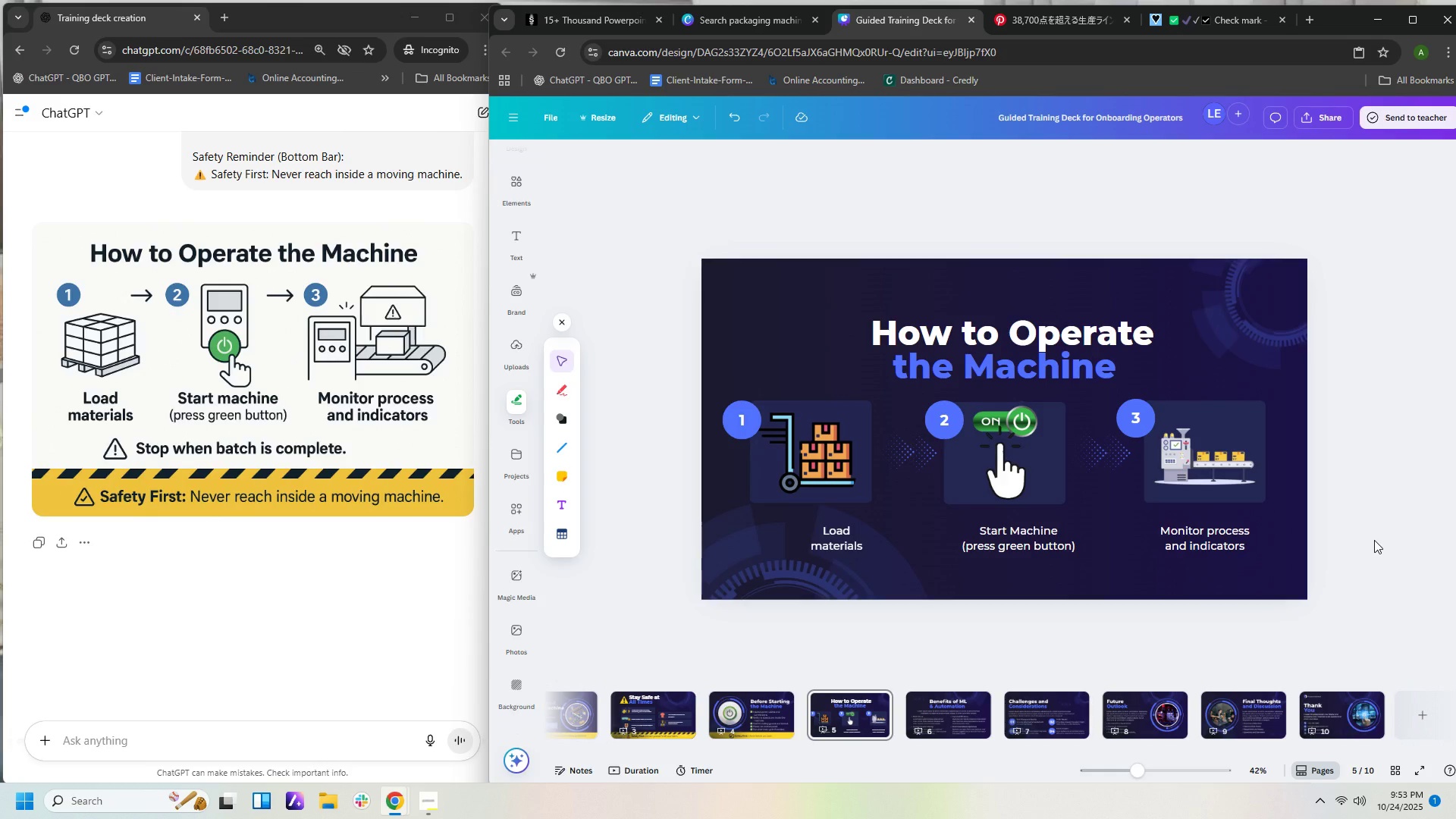 
left_click_drag(start_coordinate=[834, 537], to_coordinate=[810, 522])
 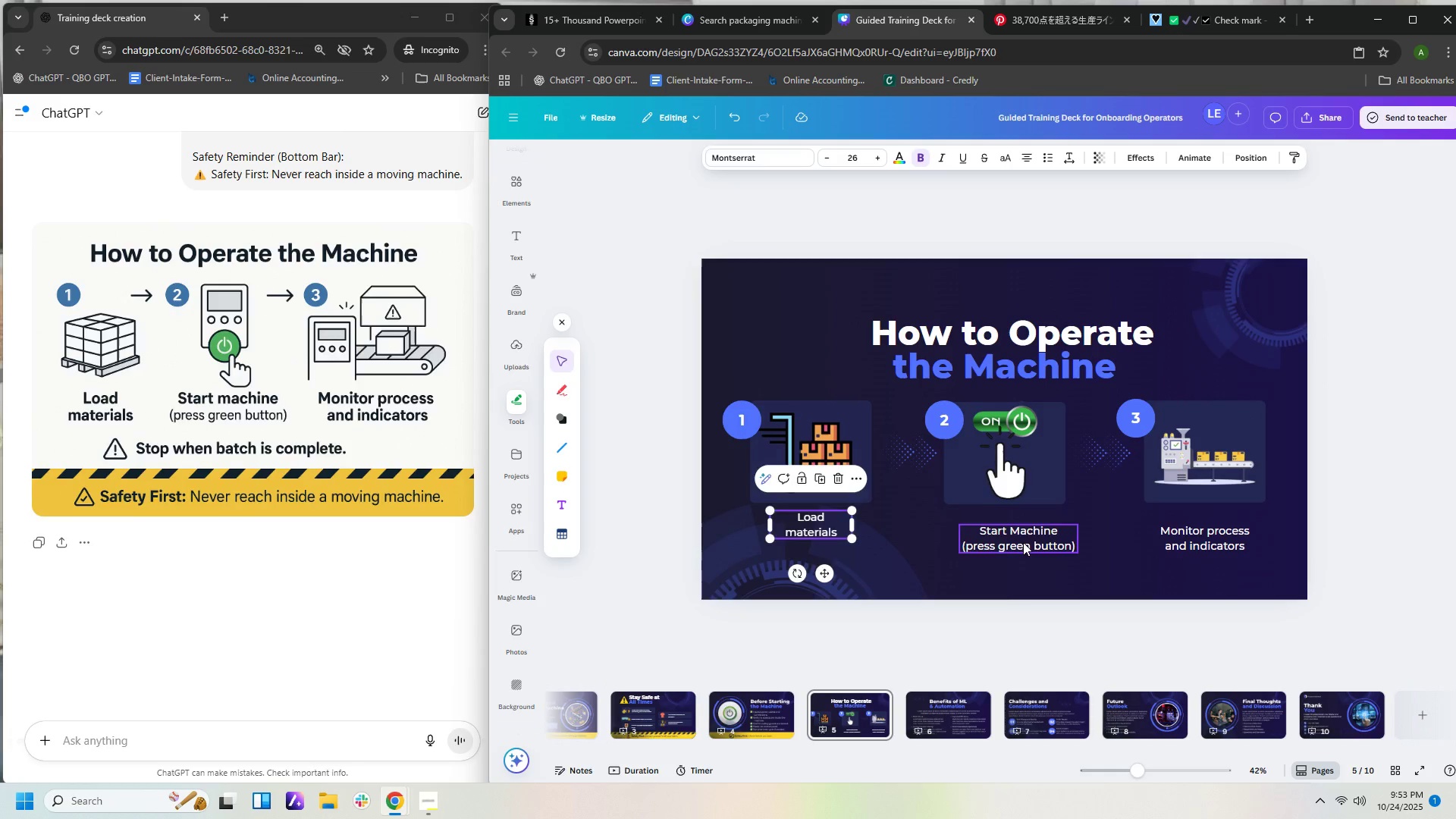 
left_click_drag(start_coordinate=[1023, 541], to_coordinate=[1016, 530])
 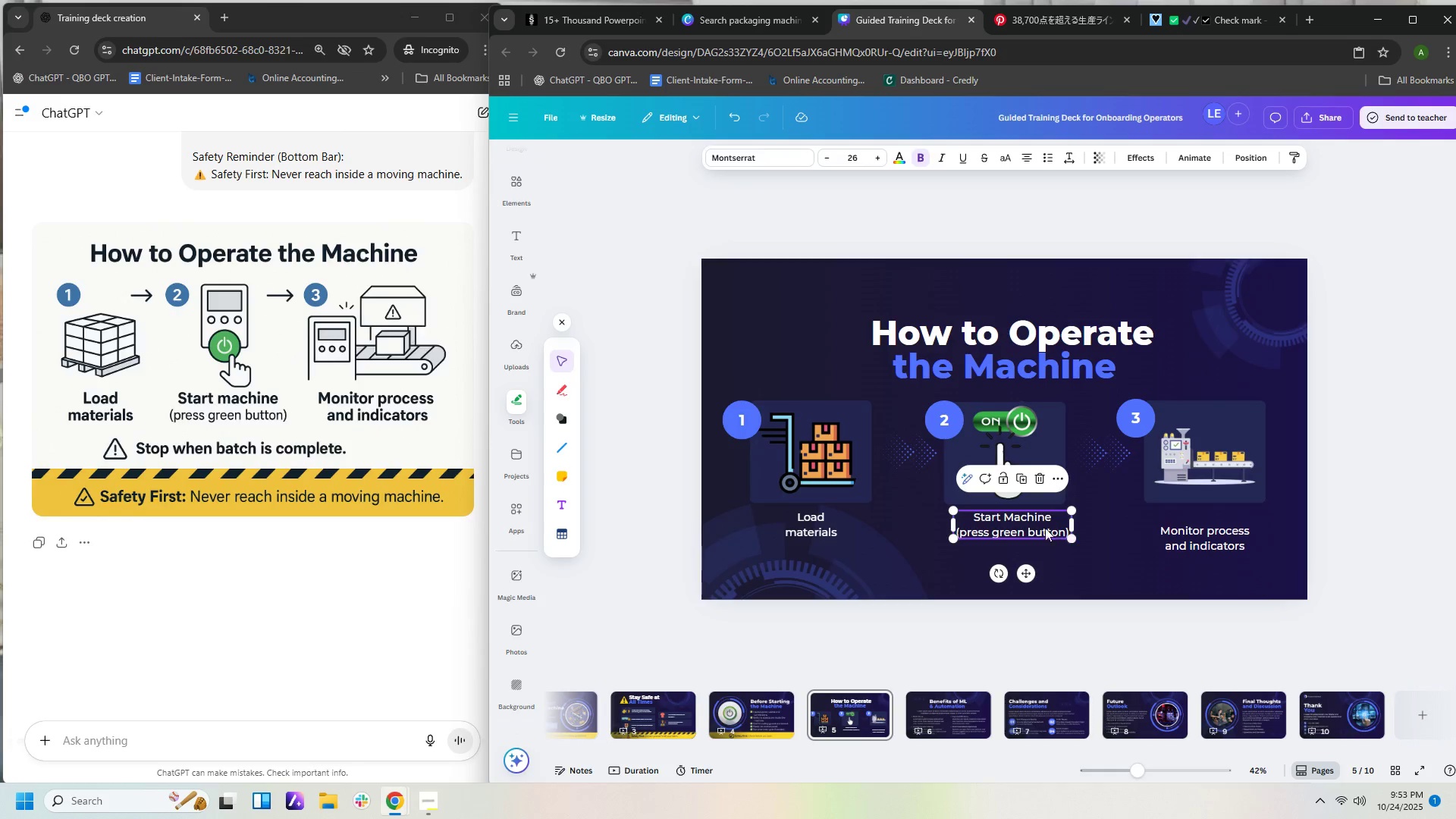 
left_click_drag(start_coordinate=[1025, 523], to_coordinate=[1020, 523])
 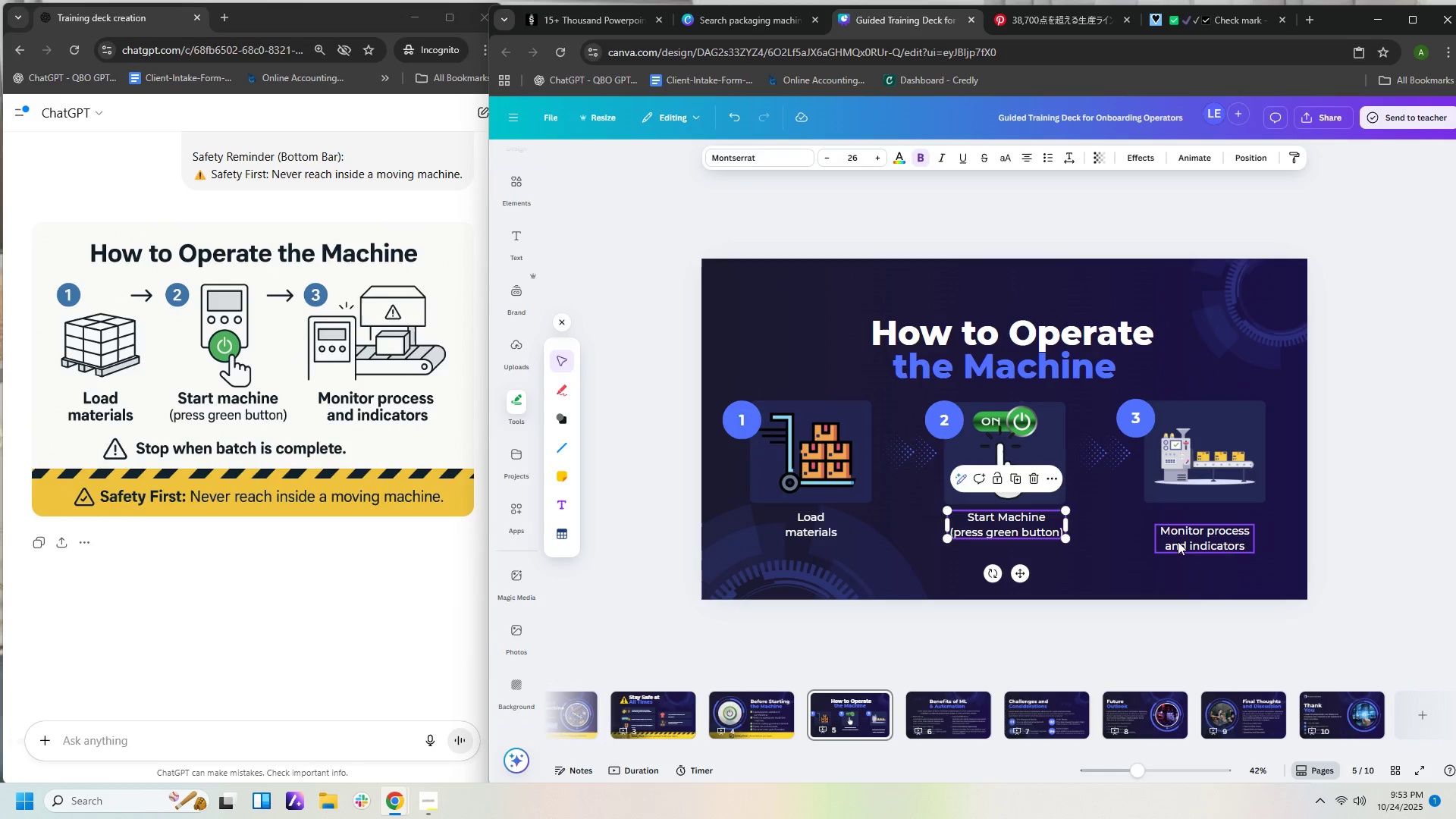 
left_click_drag(start_coordinate=[1182, 540], to_coordinate=[1182, 524])
 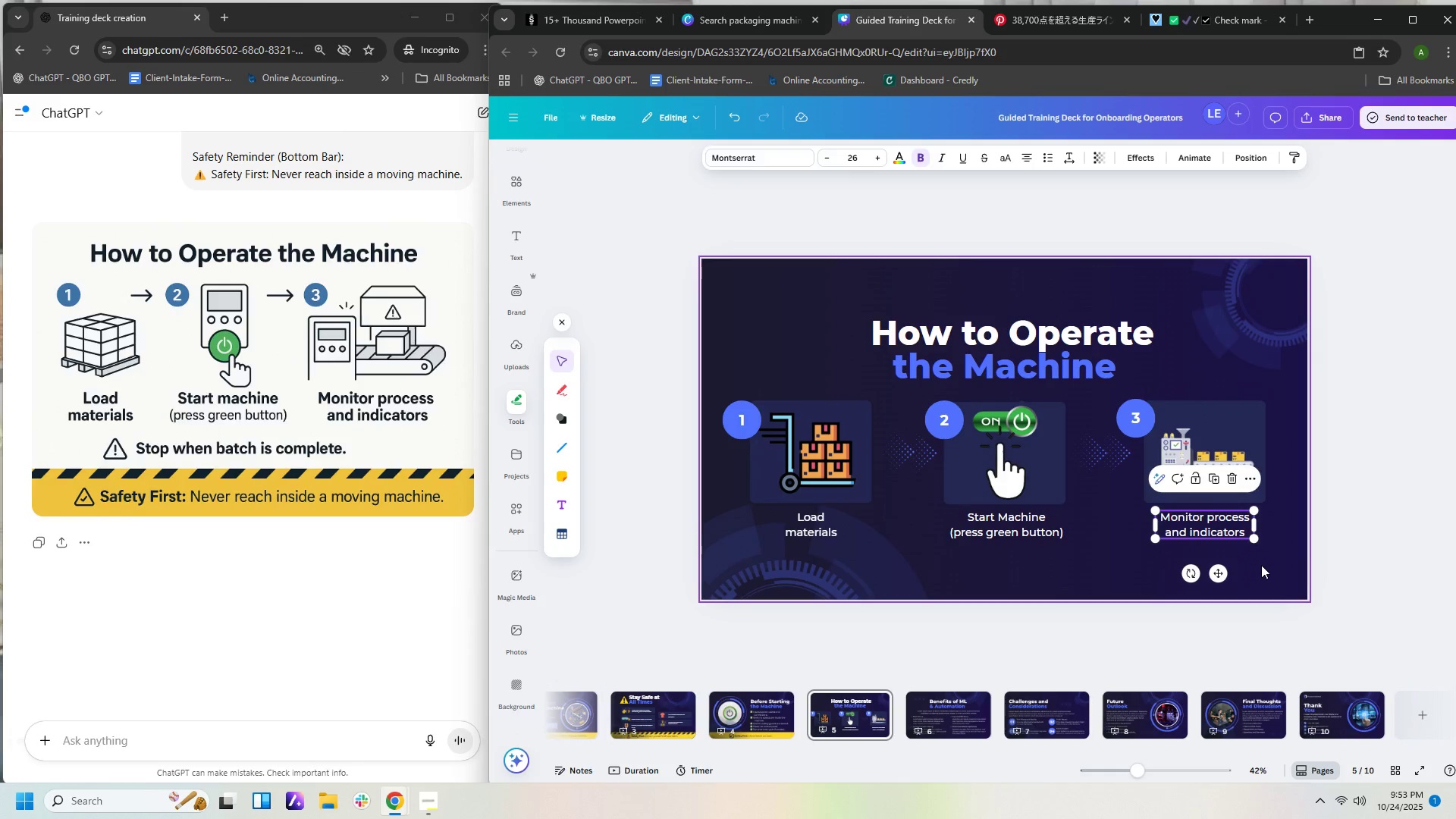 
left_click([1261, 565])
 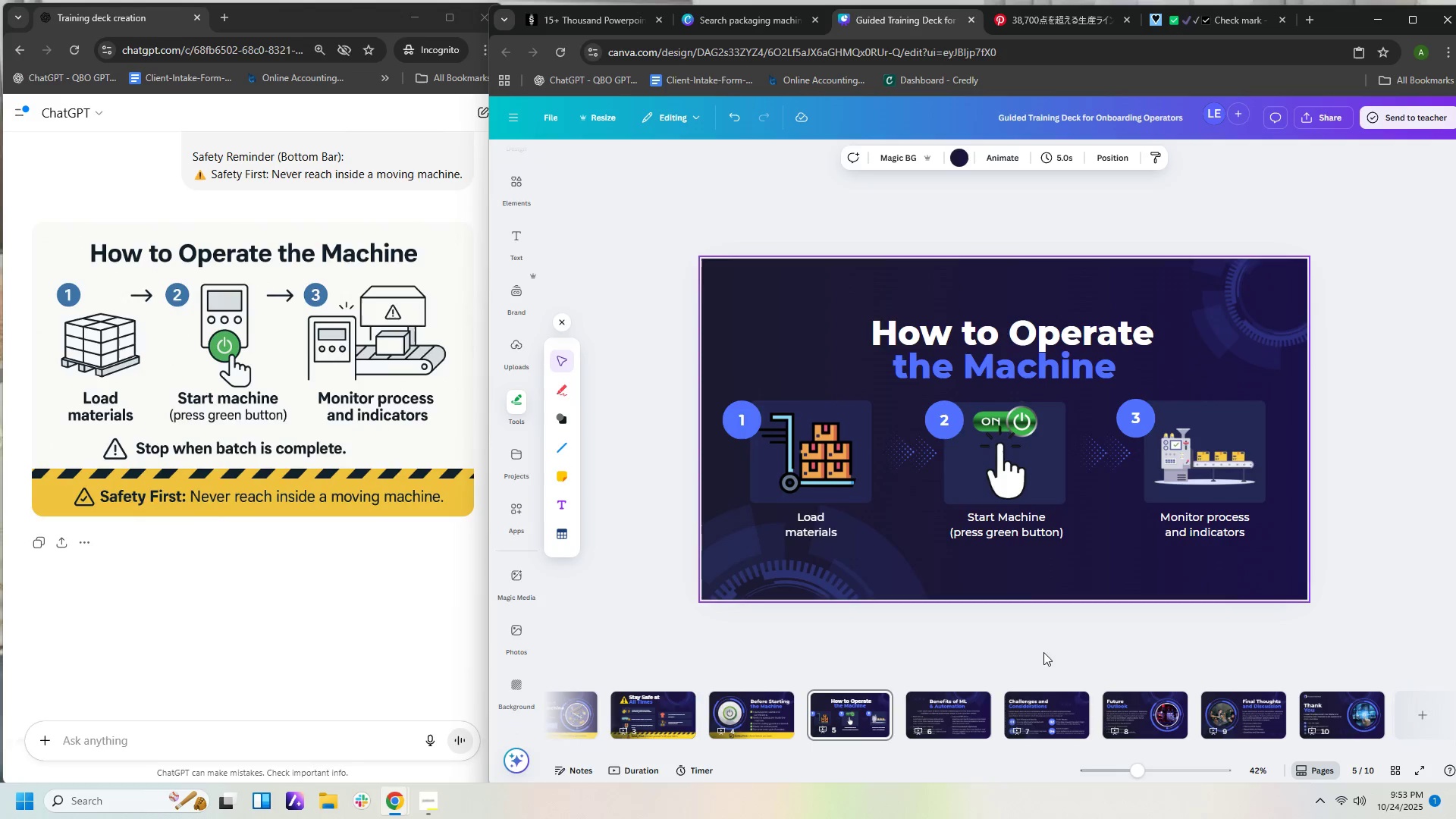 
left_click([679, 724])
 